 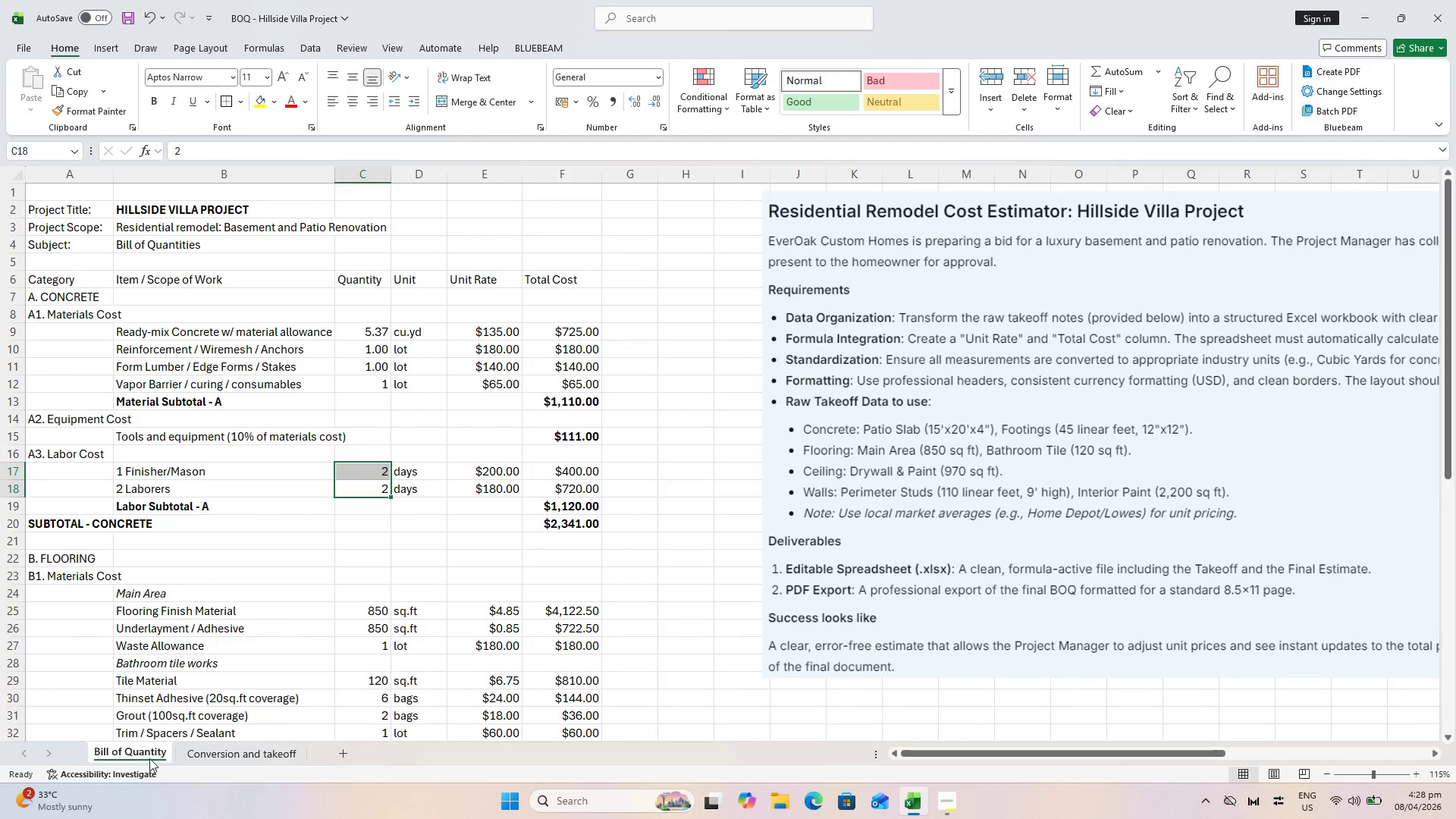 
left_click([354, 632])
 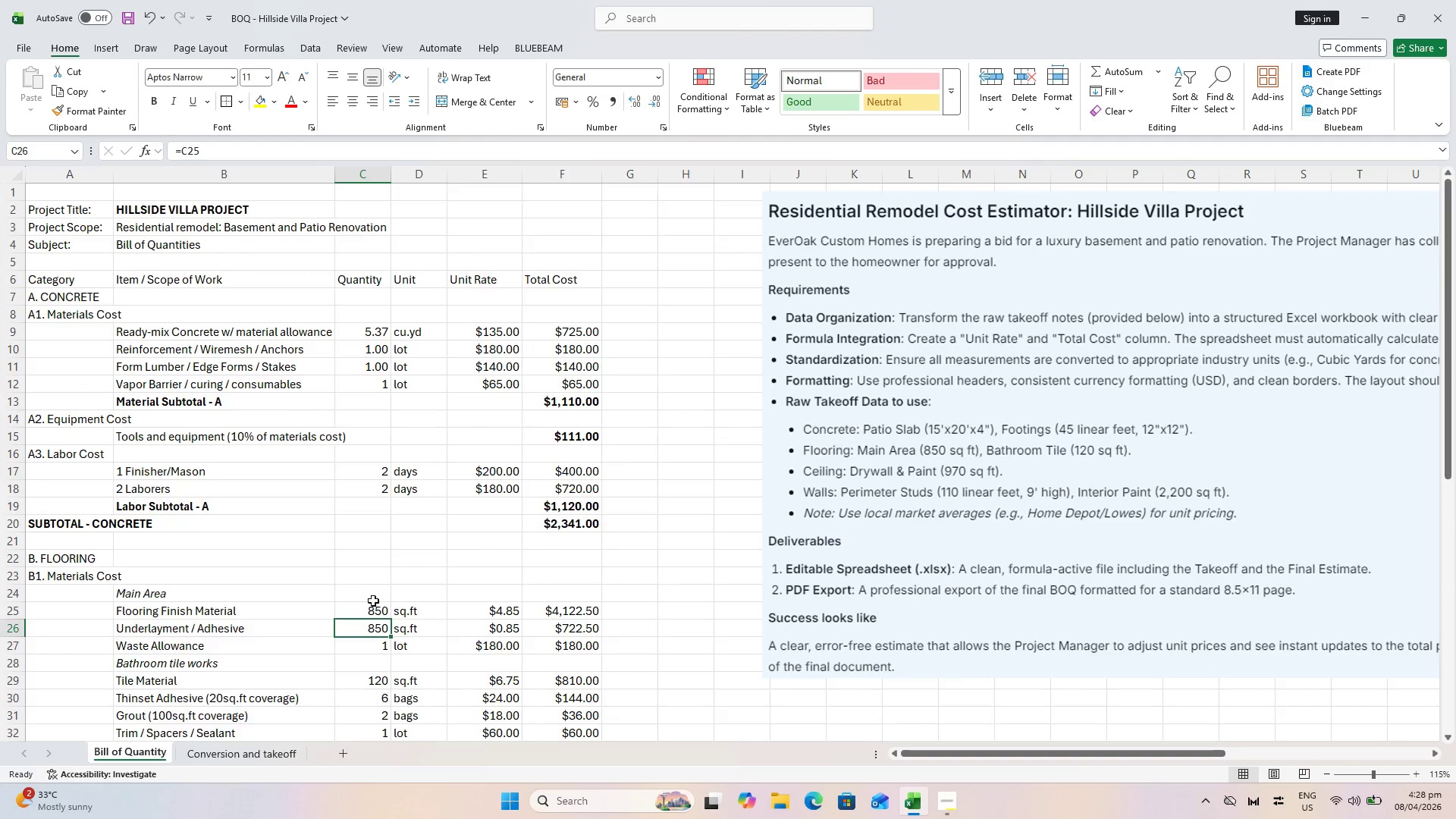 
scroll: coordinate [324, 604], scroll_direction: down, amount: 4.0
 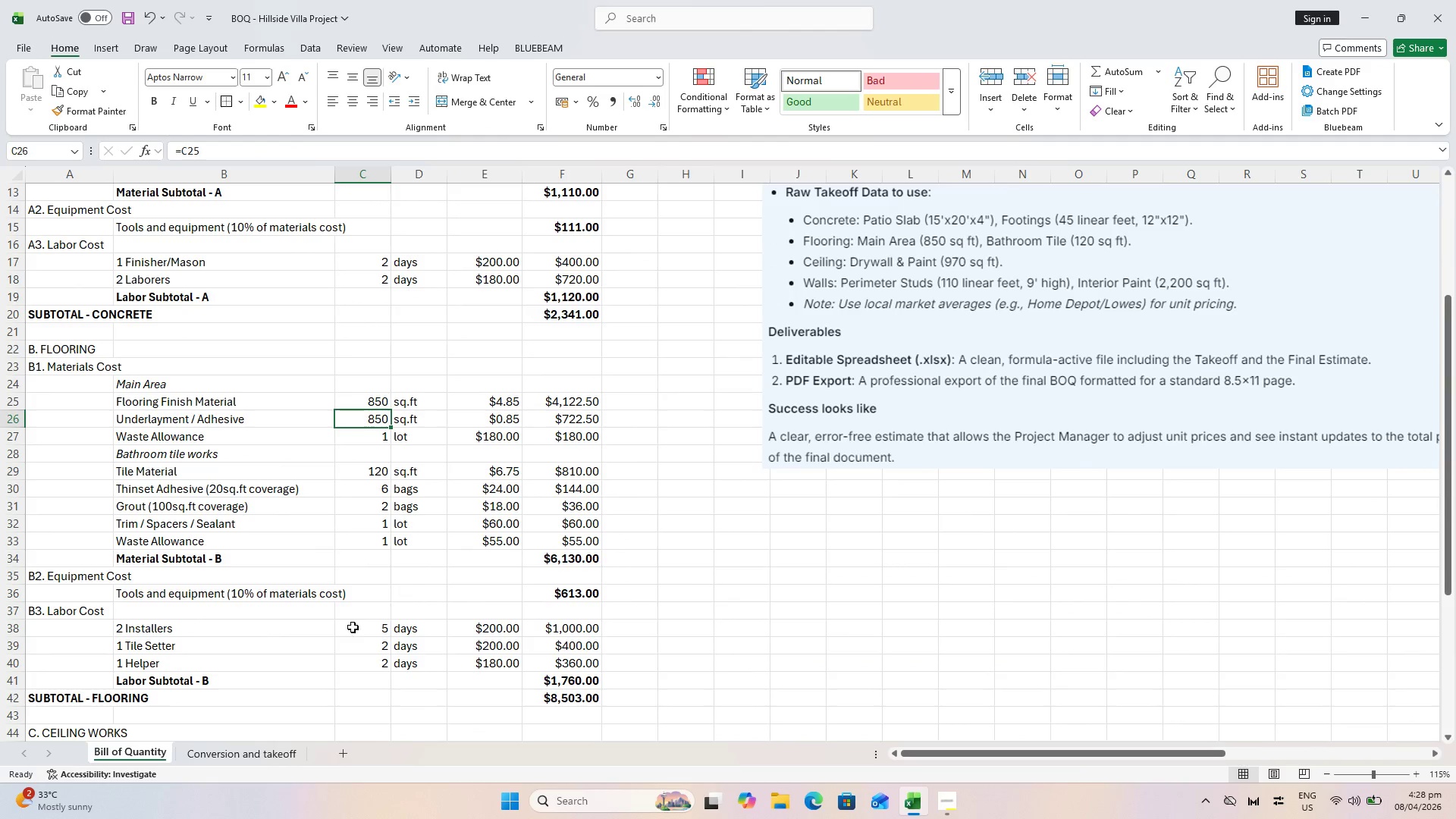 
left_click([357, 626])
 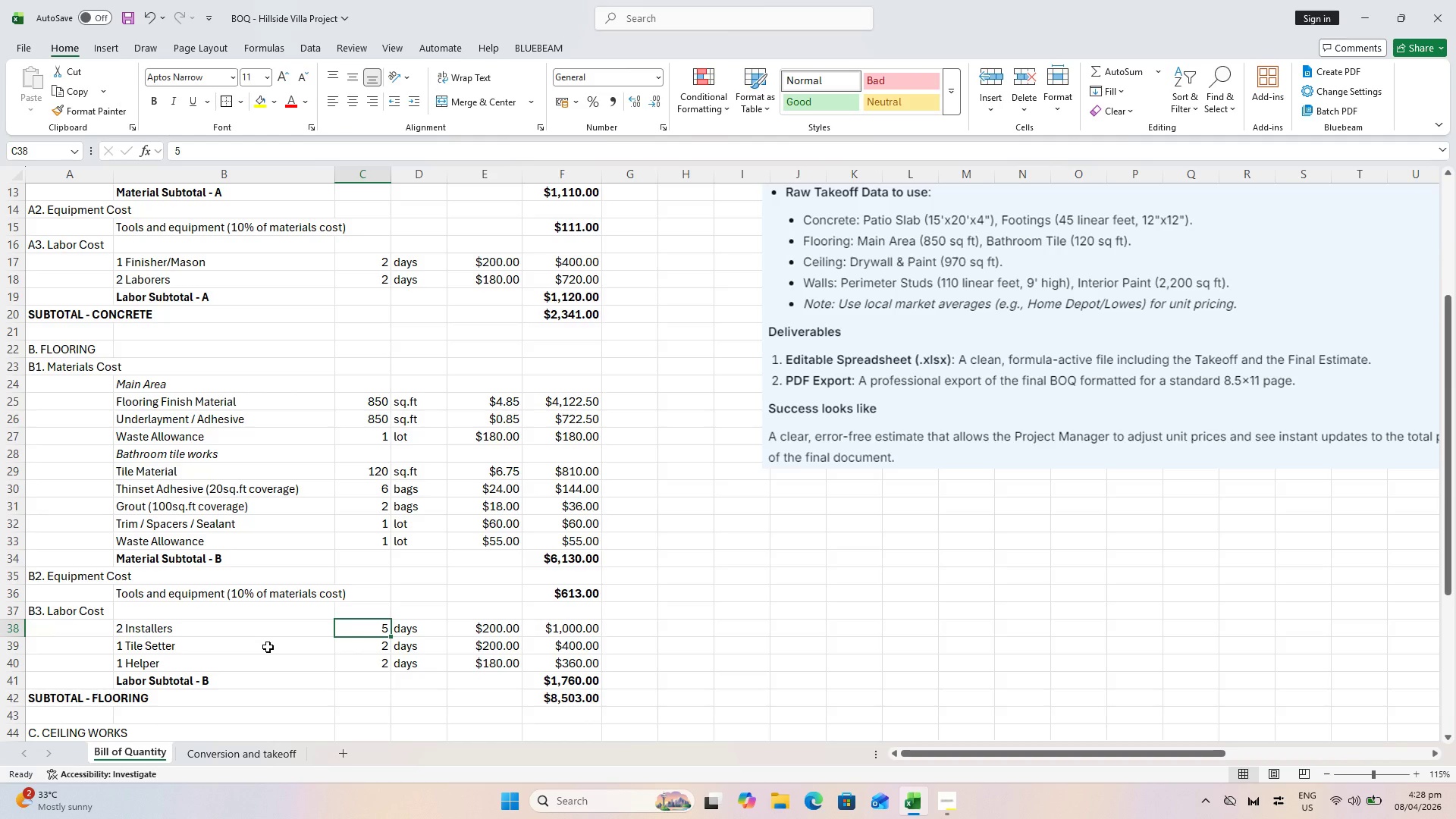 
key(Equal)
 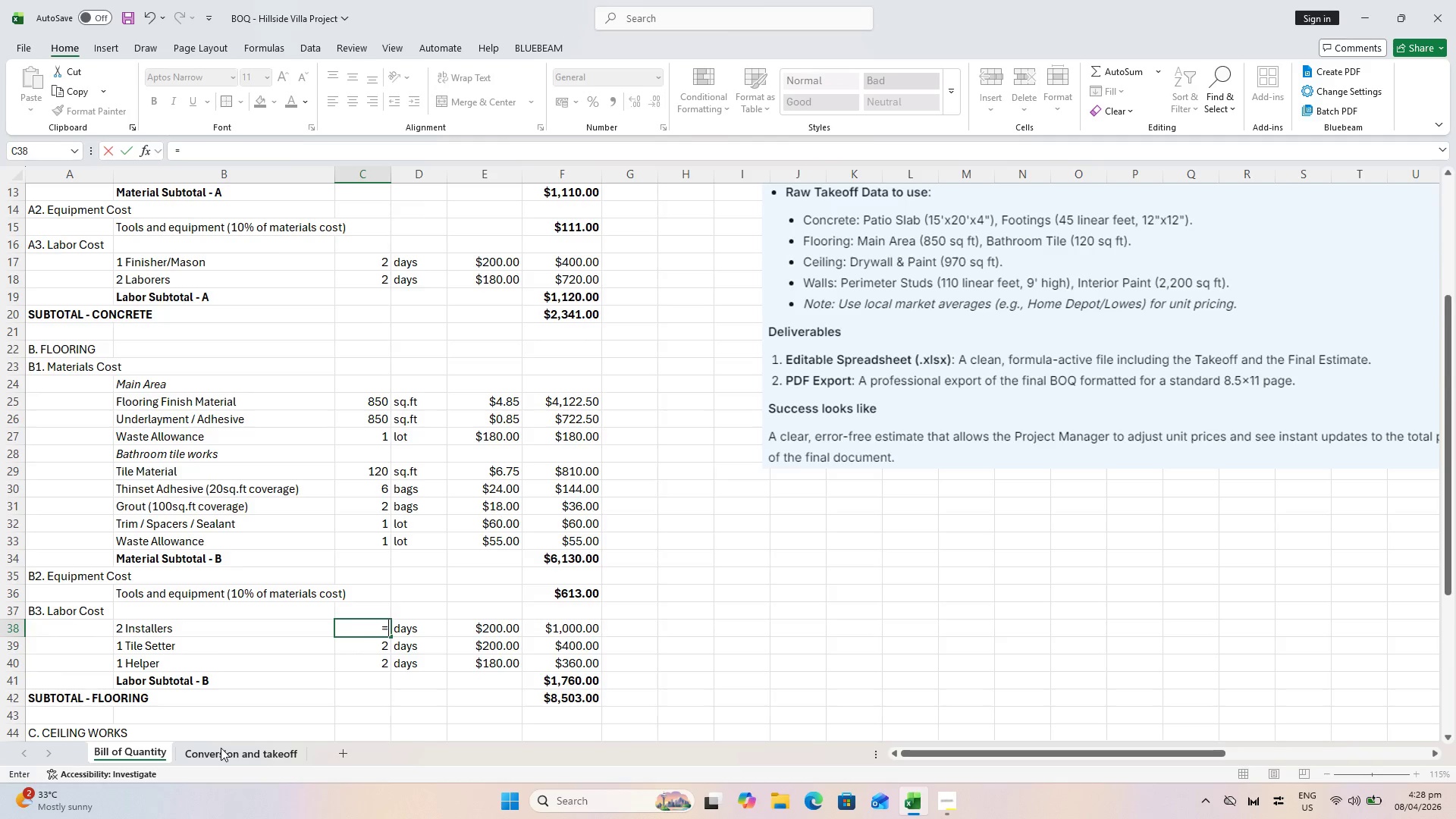 
left_click([221, 747])
 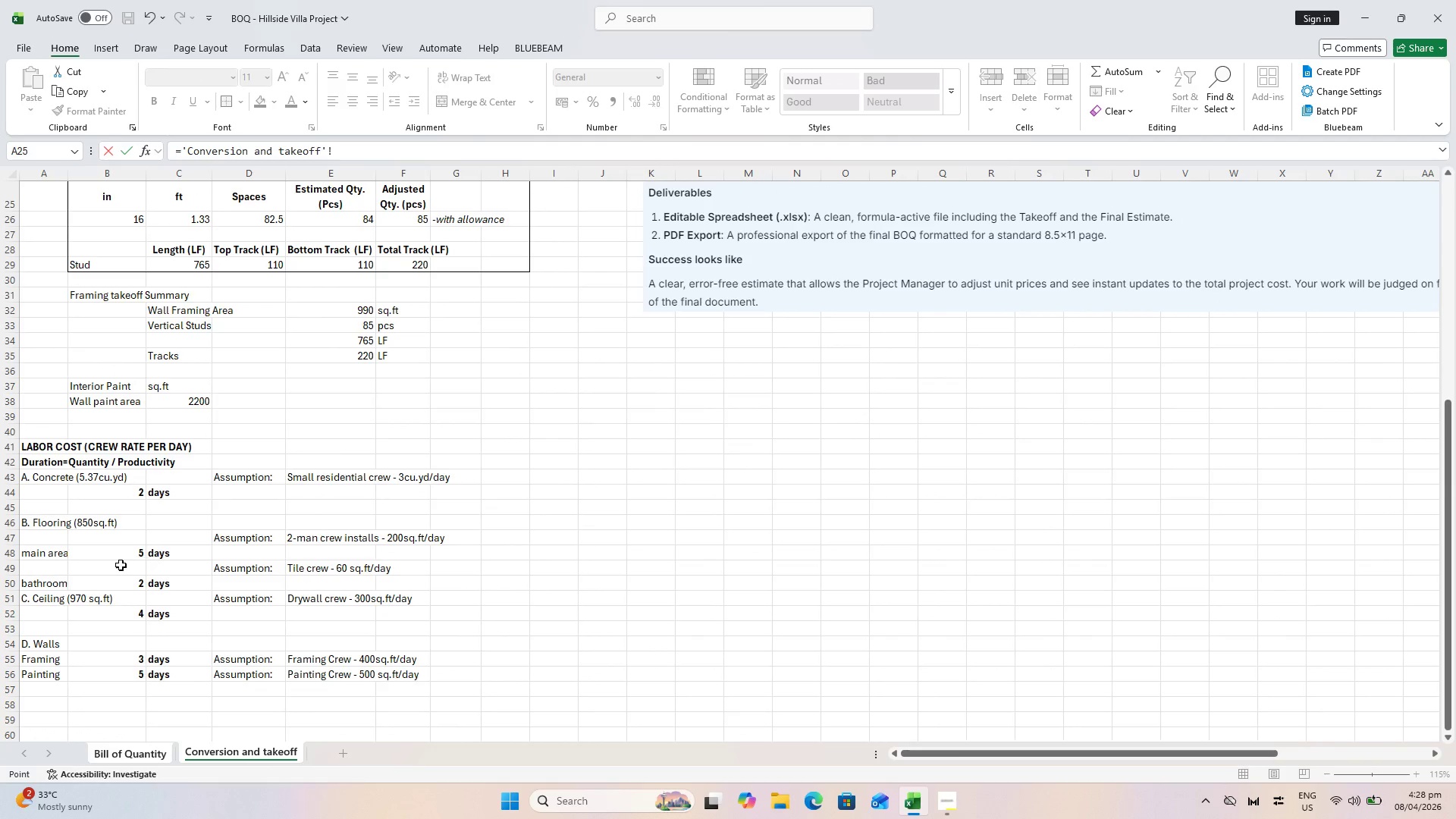 
left_click([118, 552])
 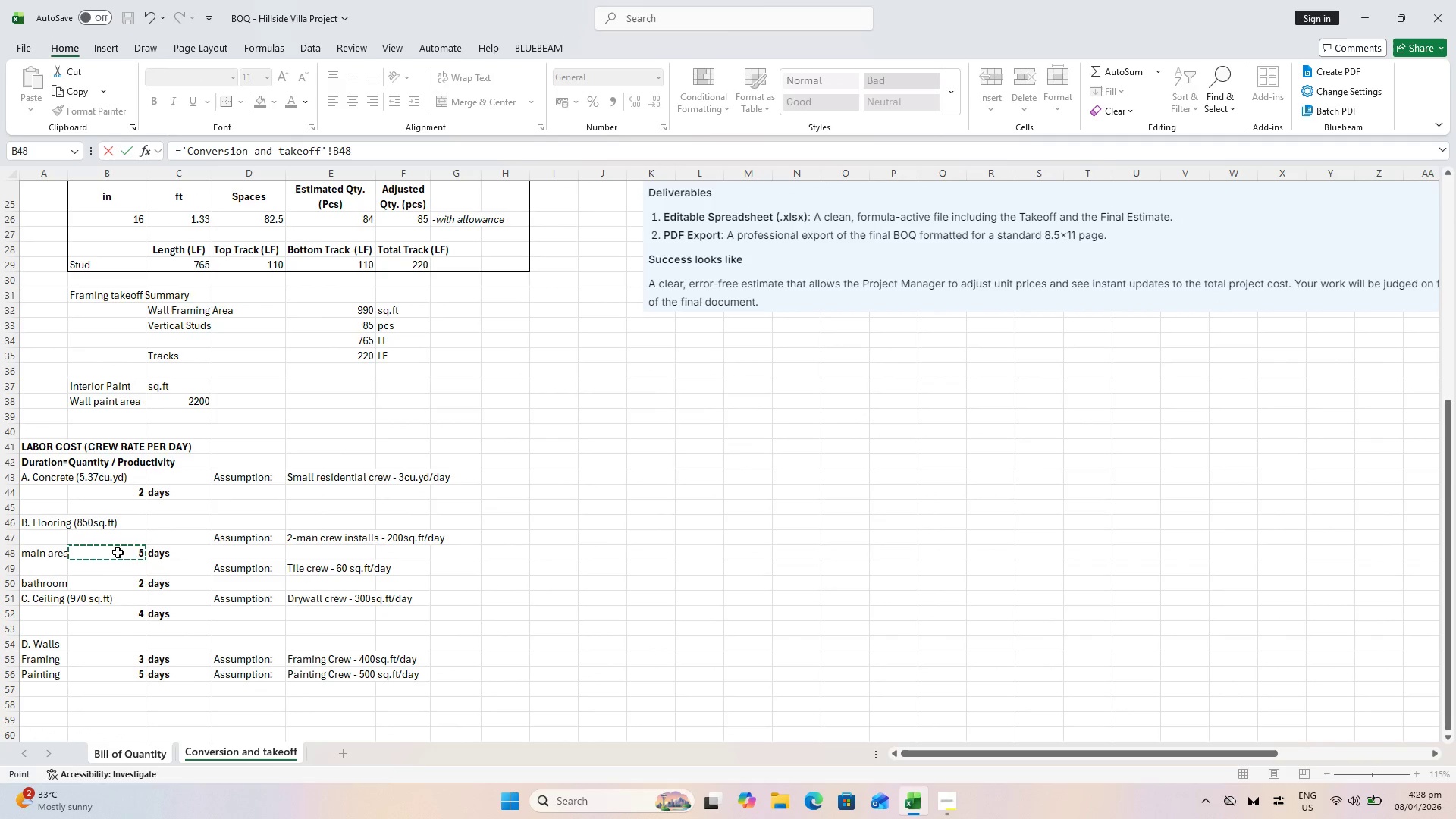 
key(Shift+ShiftRight)
 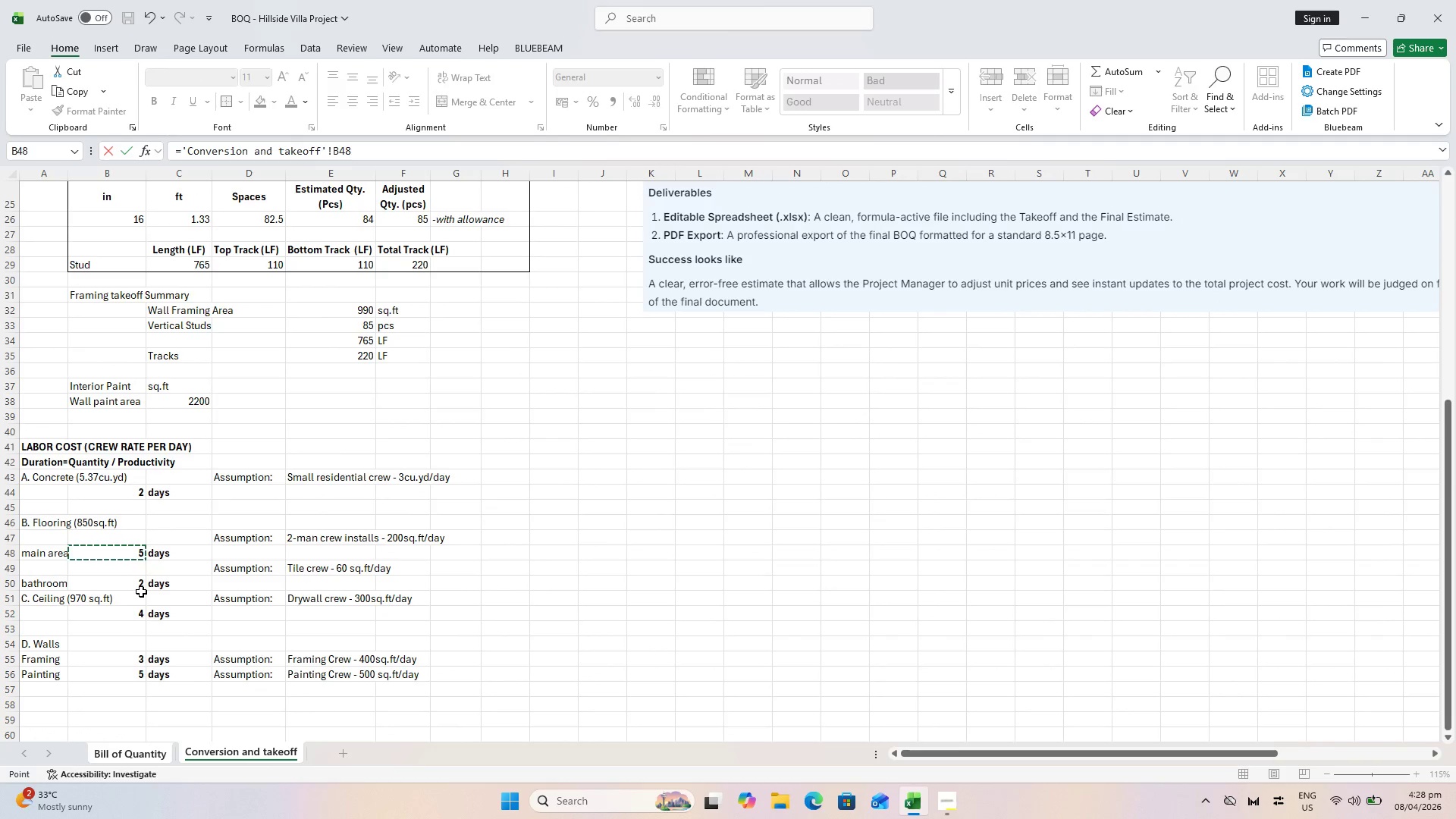 
key(Enter)
 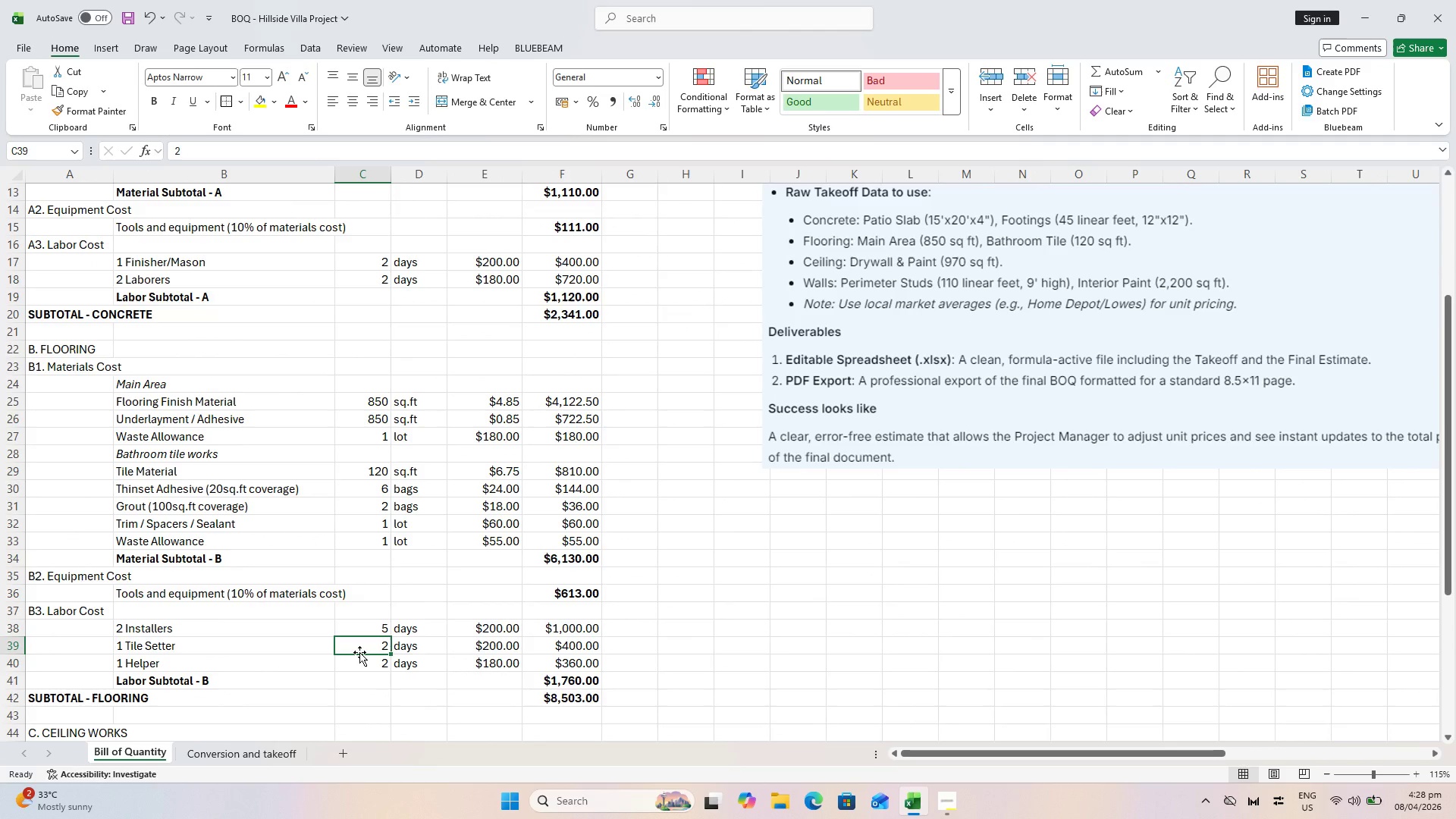 
key(Equal)
 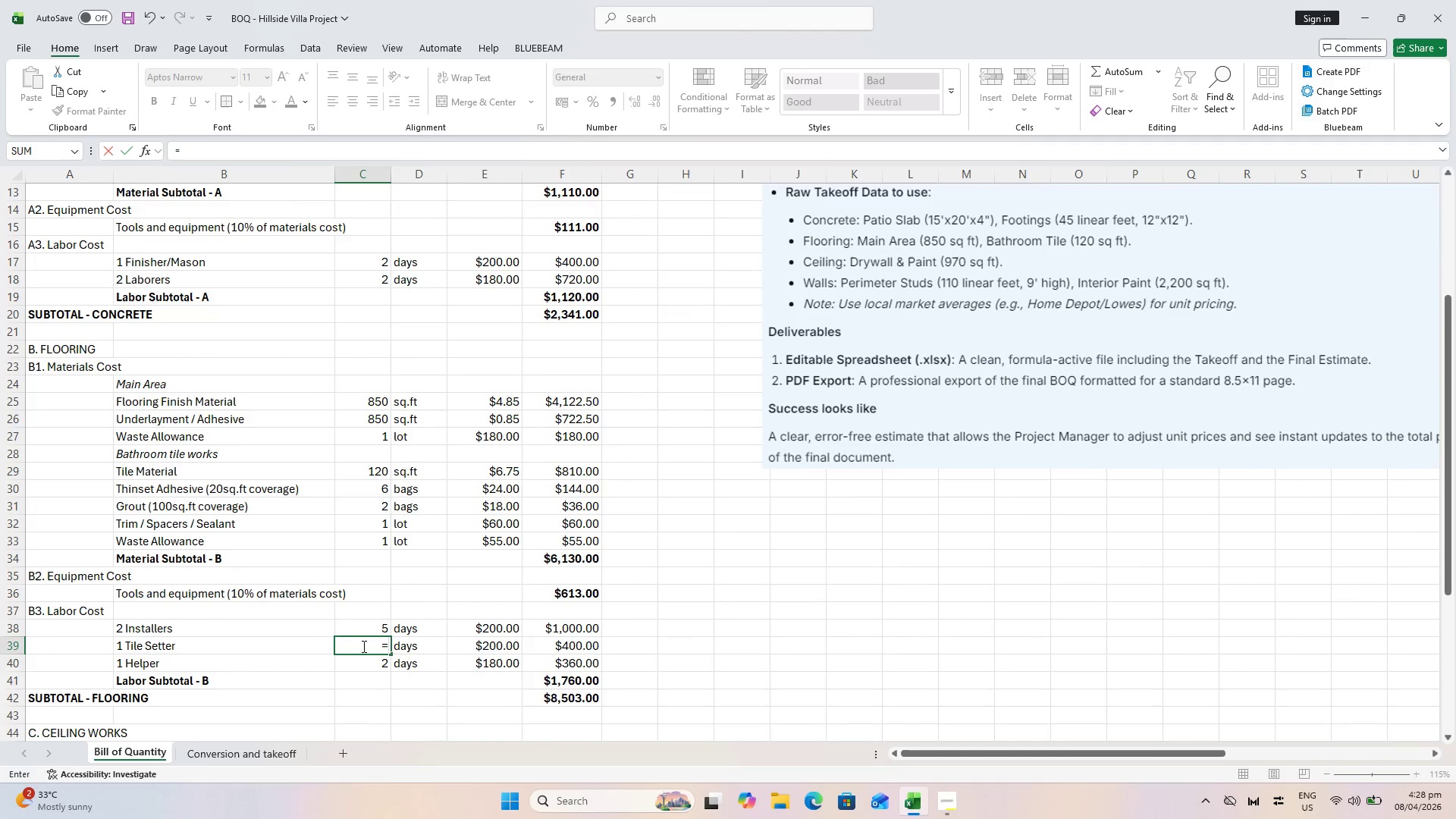 
key(Escape)
 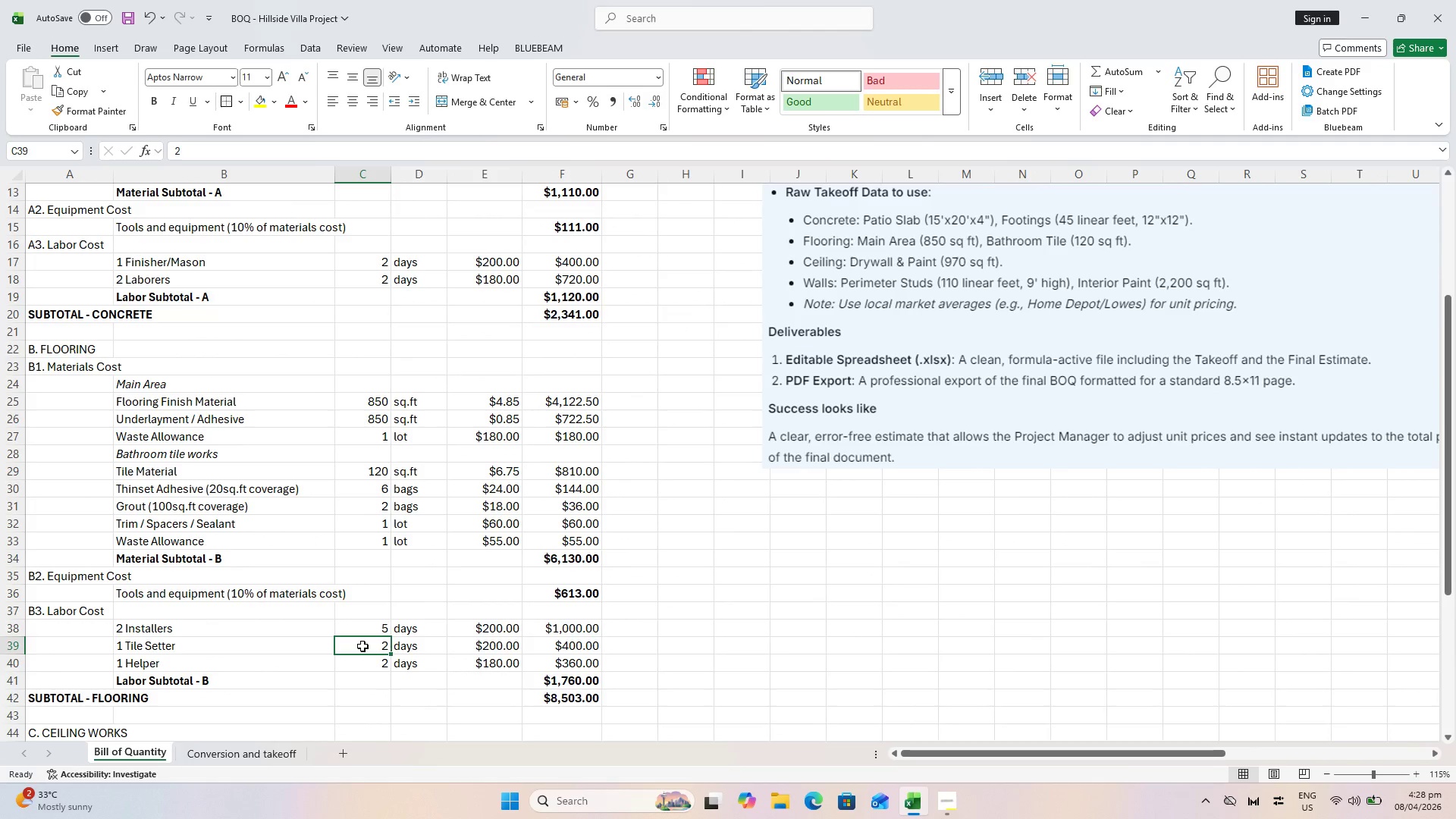 
left_click_drag(start_coordinate=[362, 646], to_coordinate=[366, 659])
 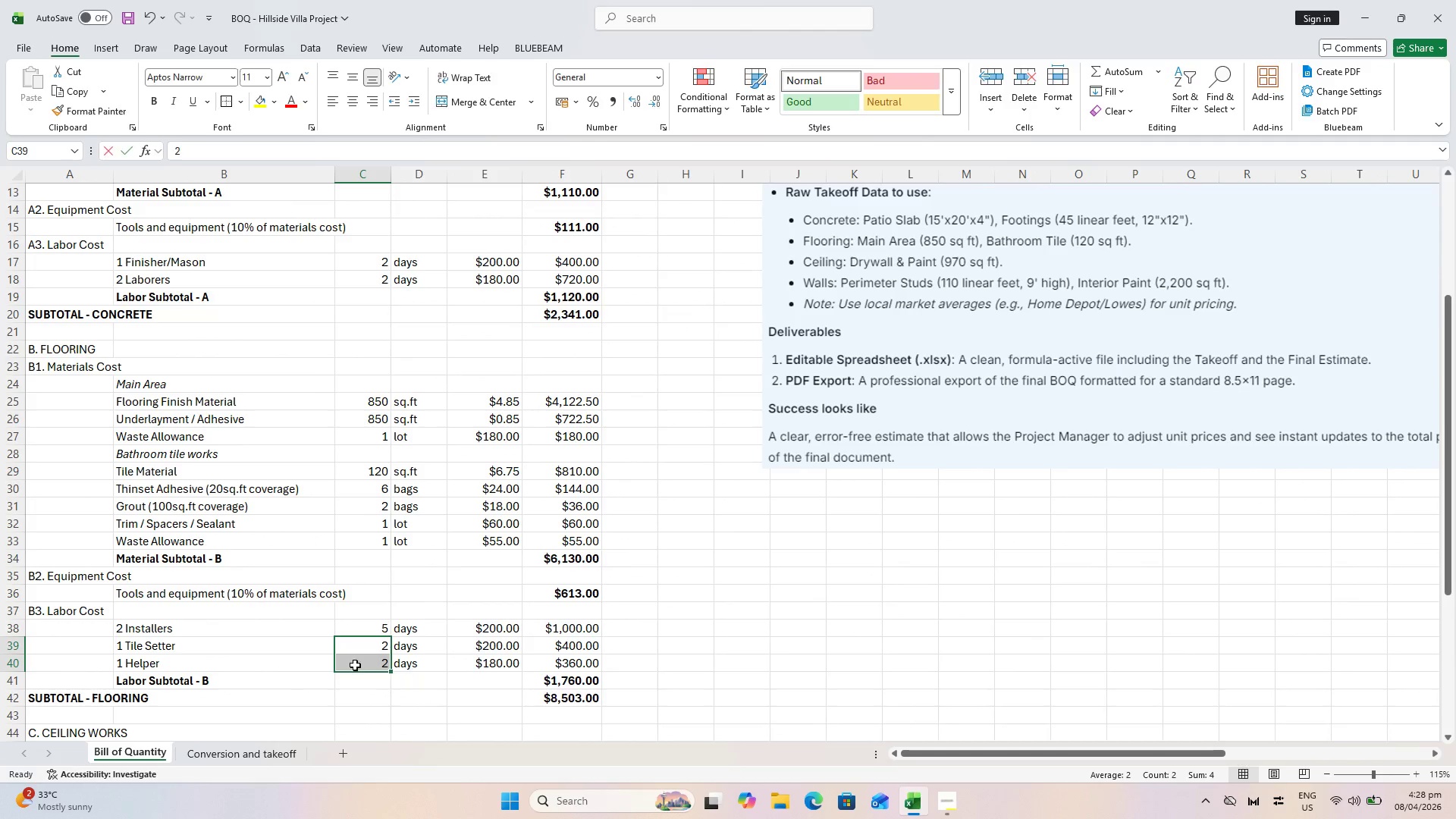 
key(Equal)
 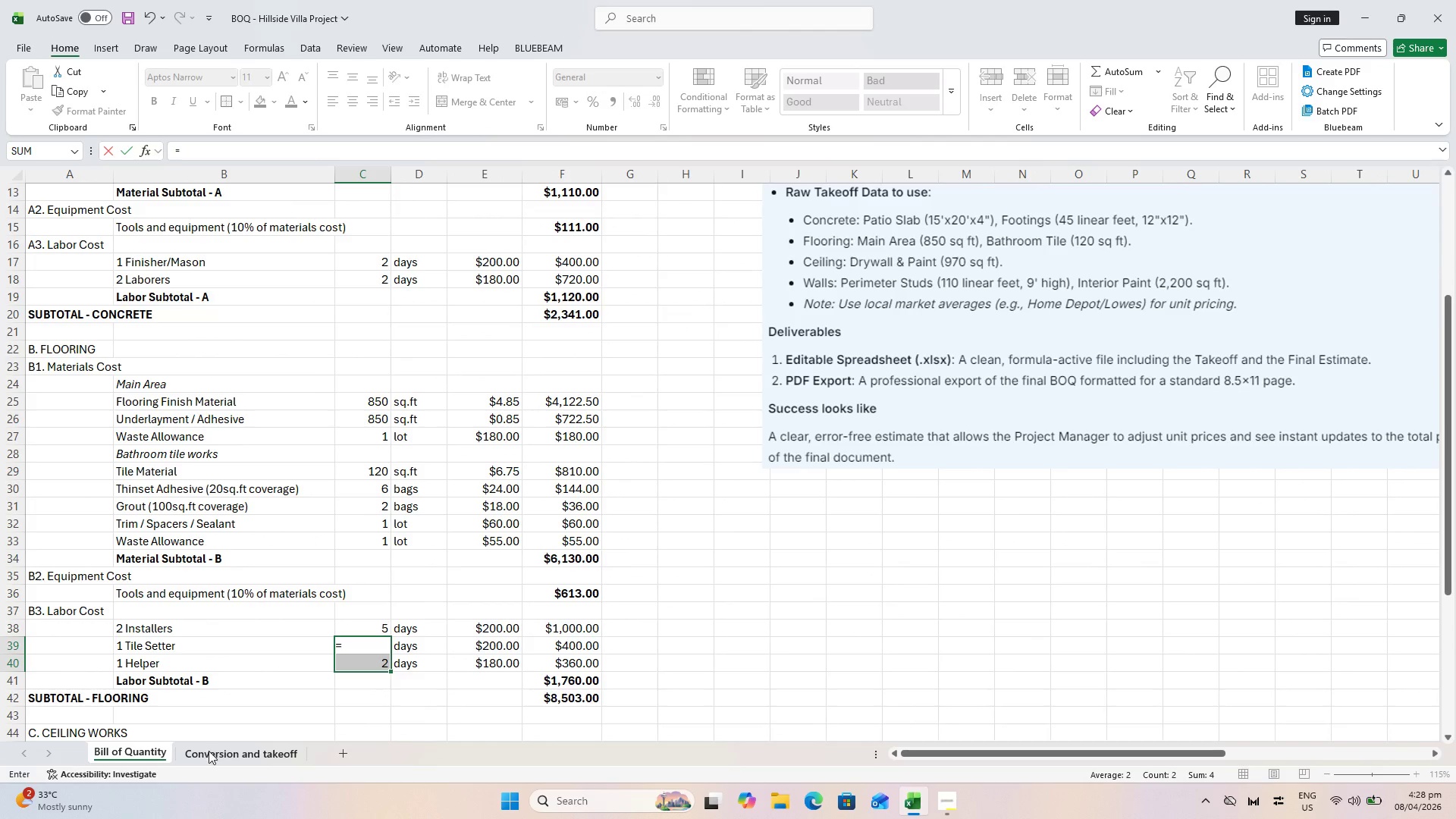 
left_click([209, 751])
 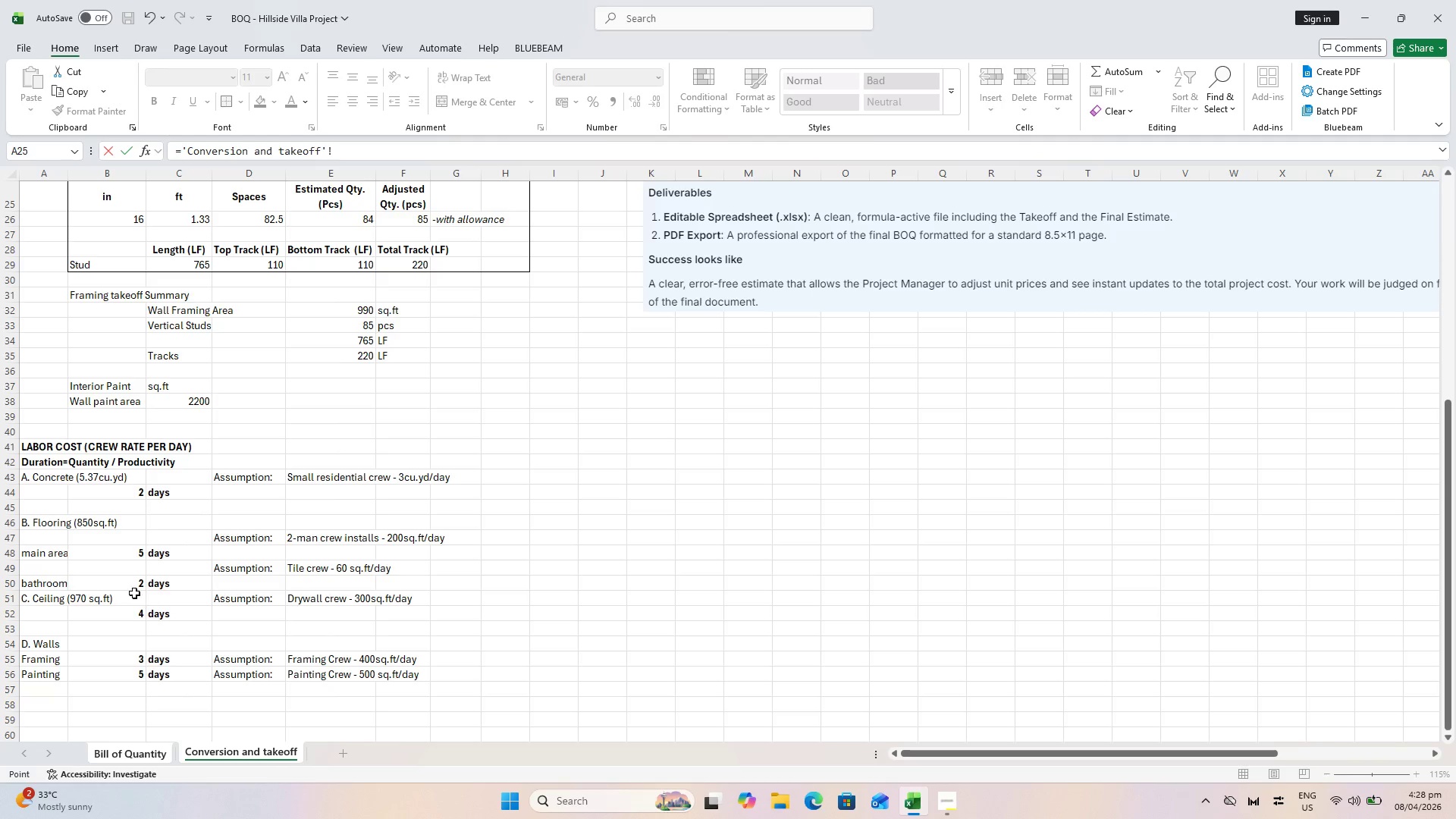 
left_click([130, 586])
 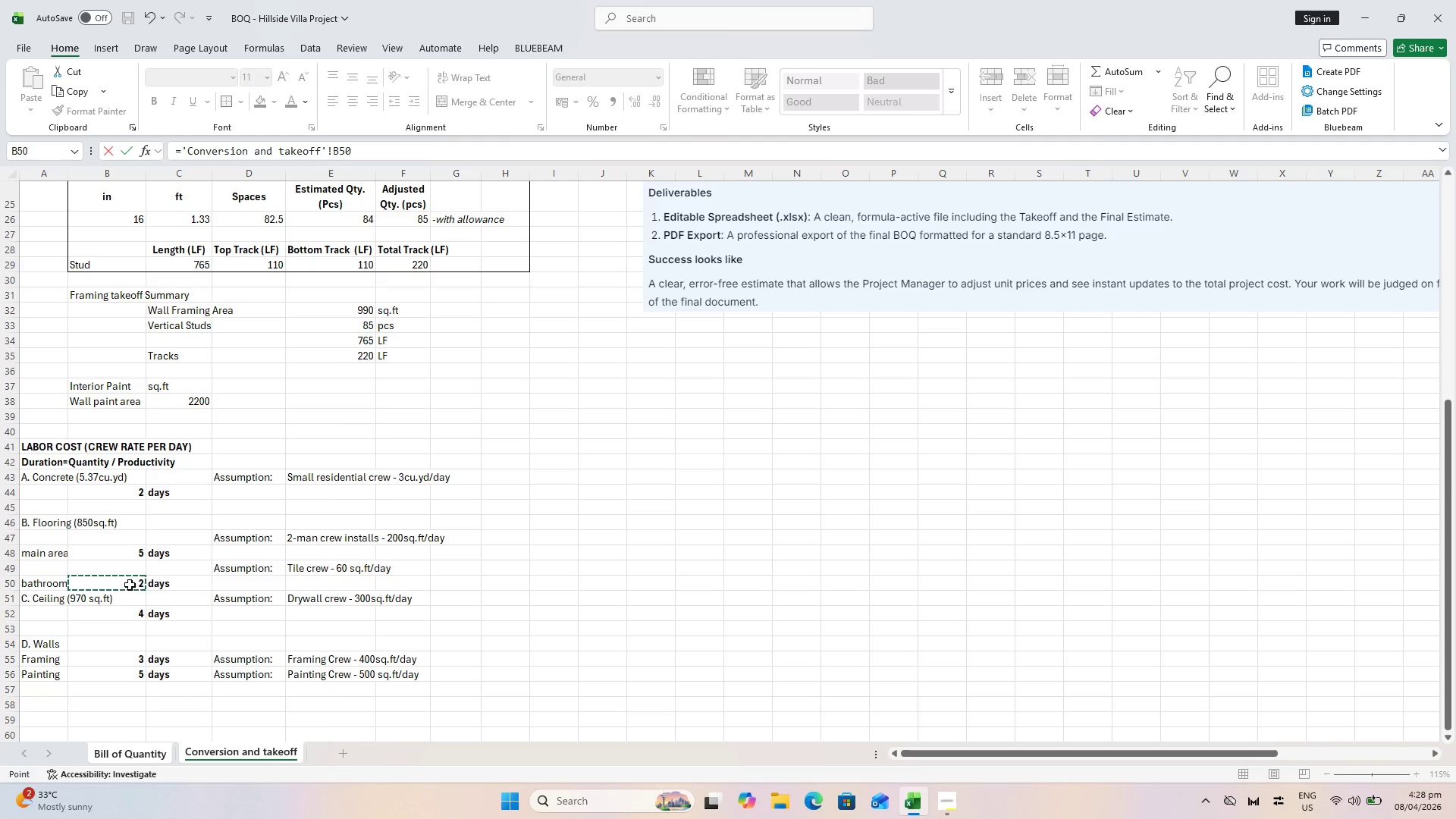 
key(Enter)
 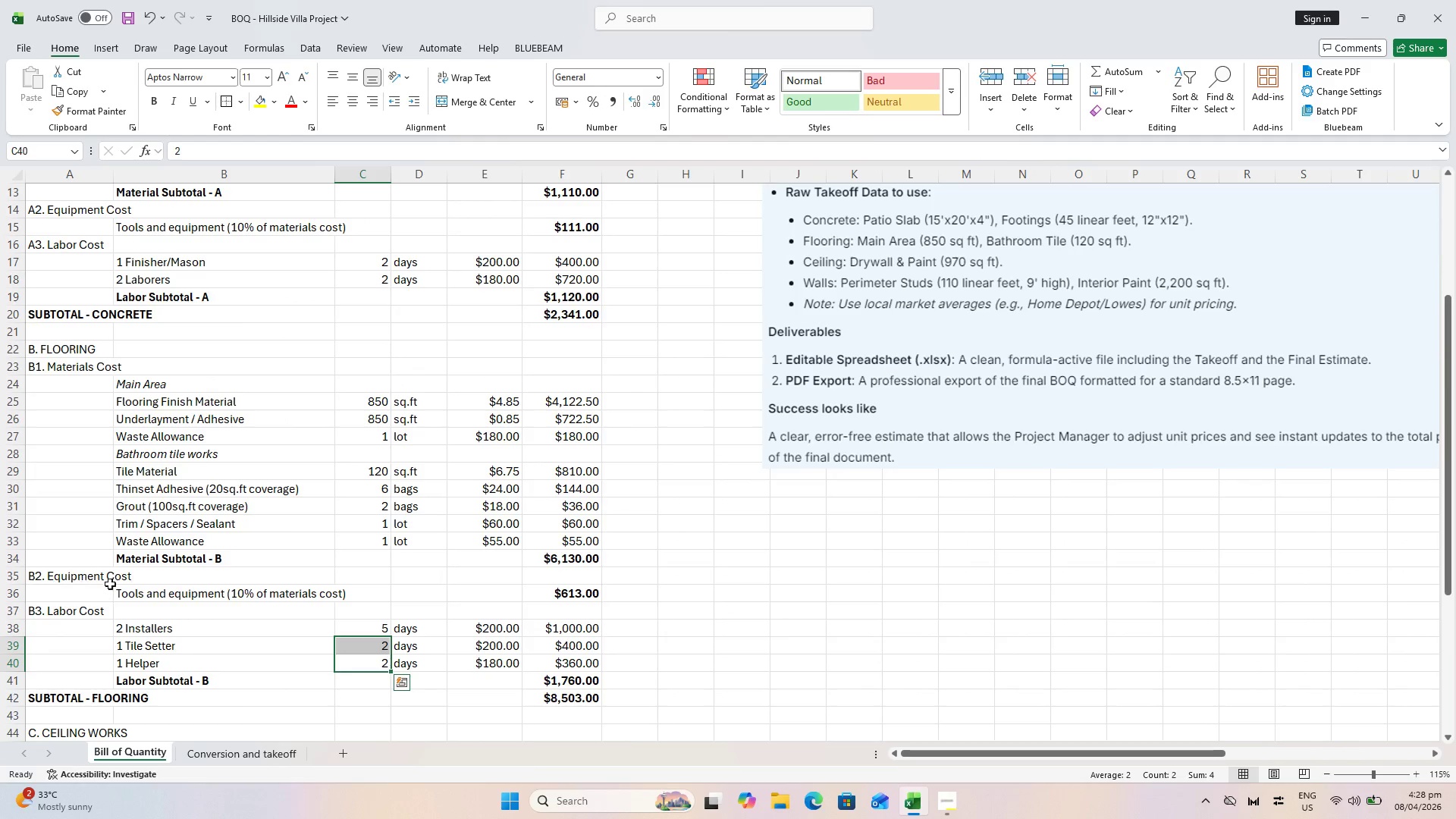 
scroll: coordinate [356, 608], scroll_direction: down, amount: 7.0
 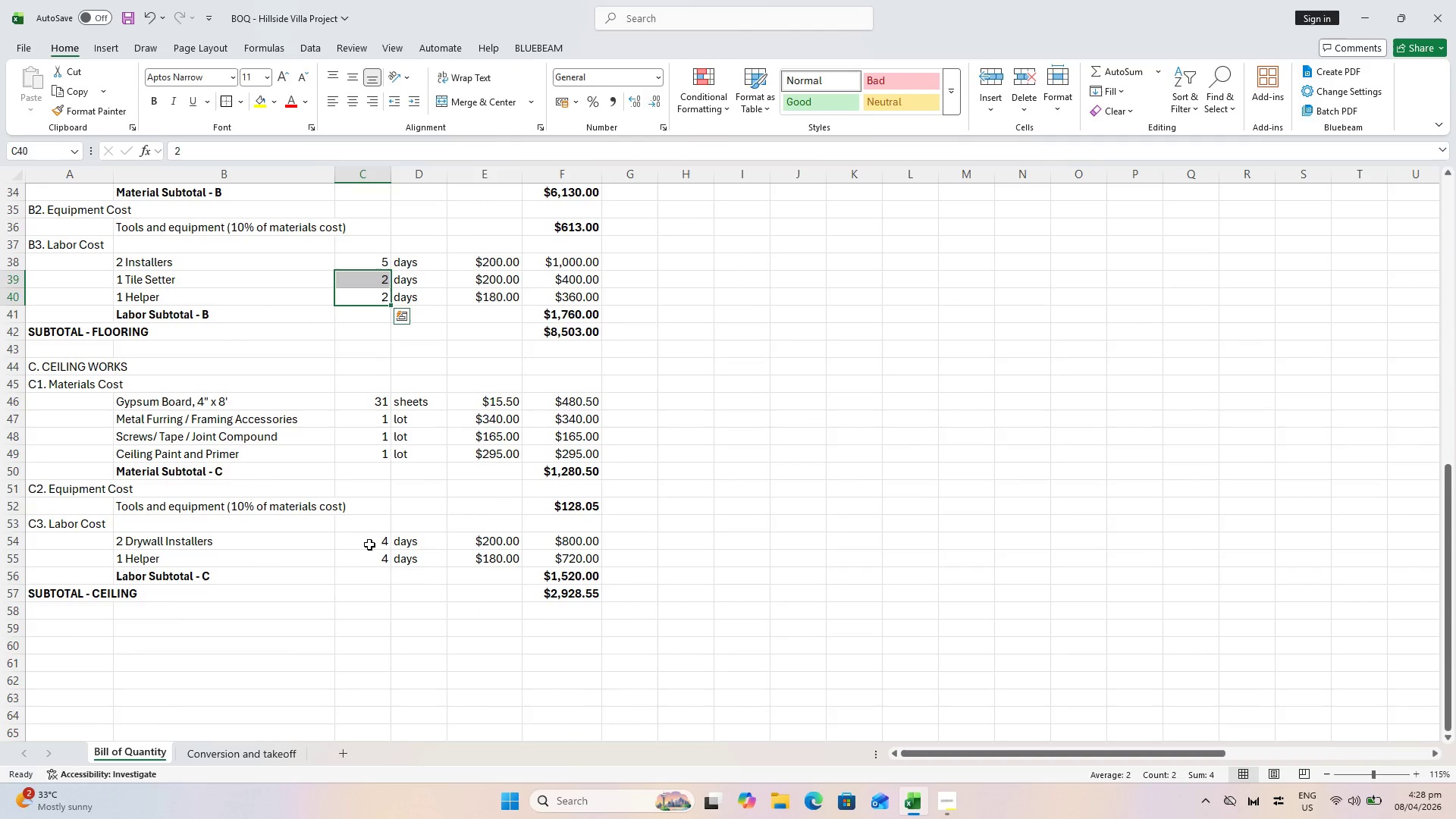 
left_click_drag(start_coordinate=[369, 542], to_coordinate=[369, 563])
 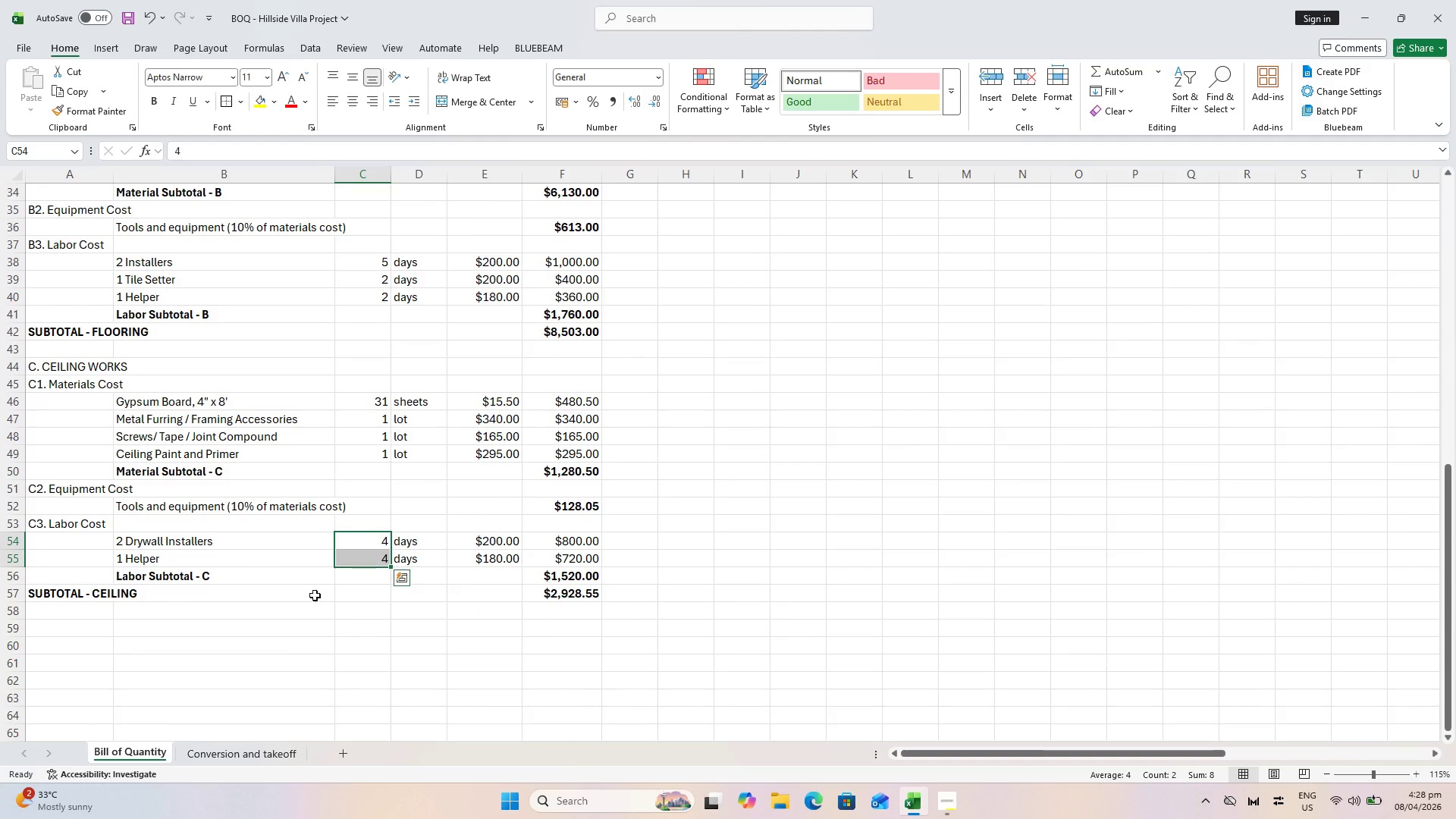 
key(Equal)
 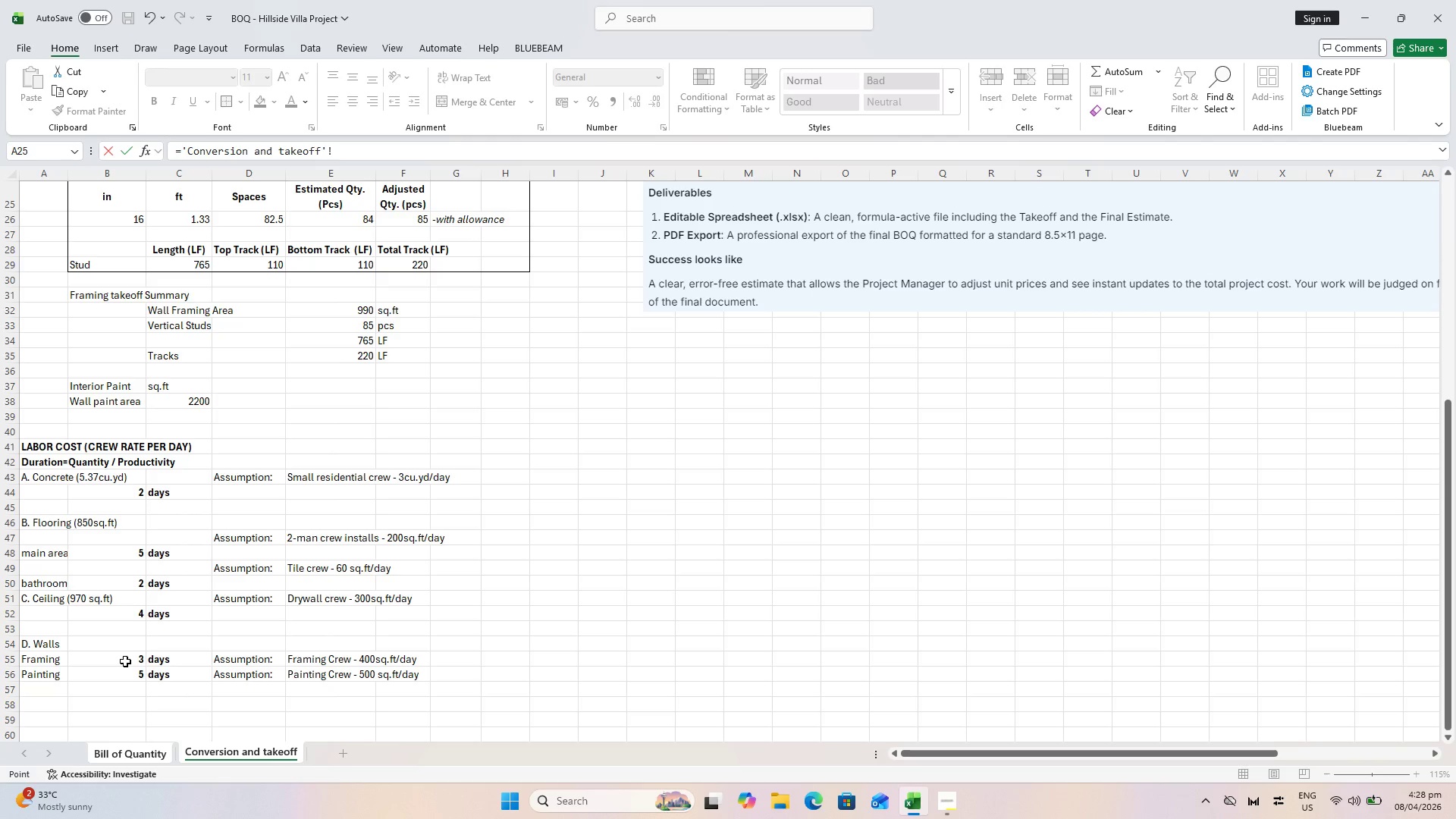 
left_click([125, 613])
 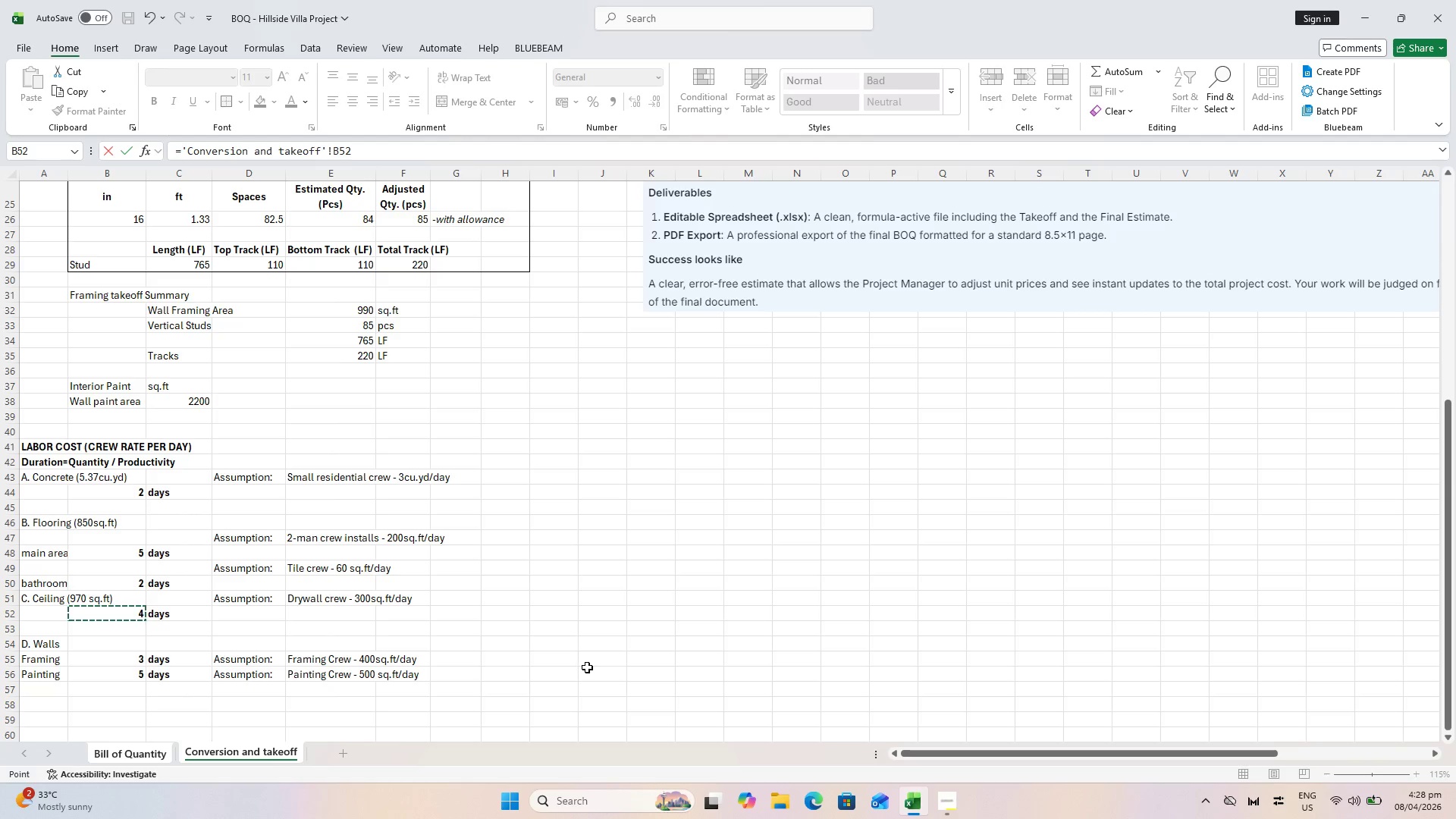 
key(Enter)
 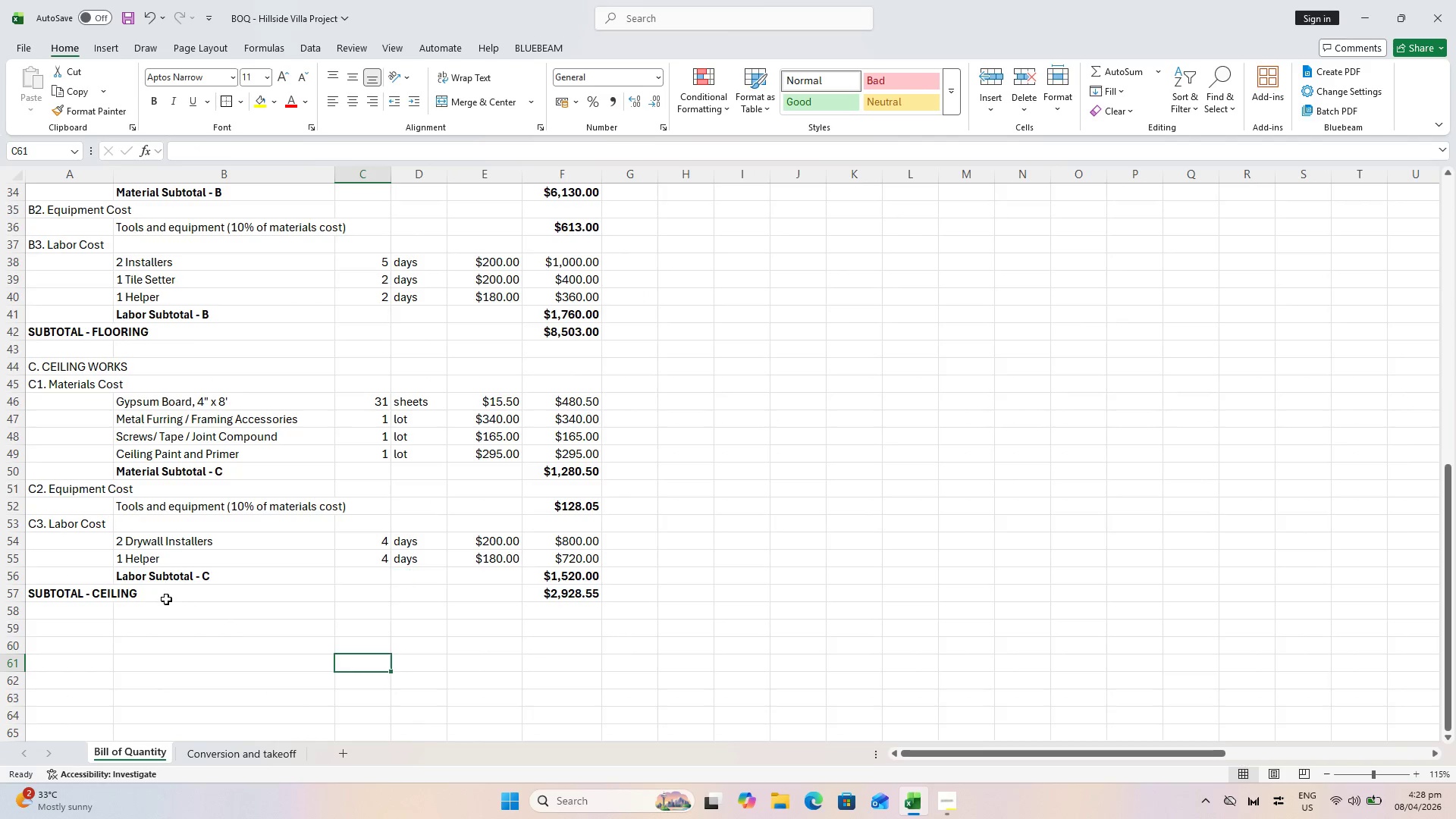 
left_click([124, 609])
 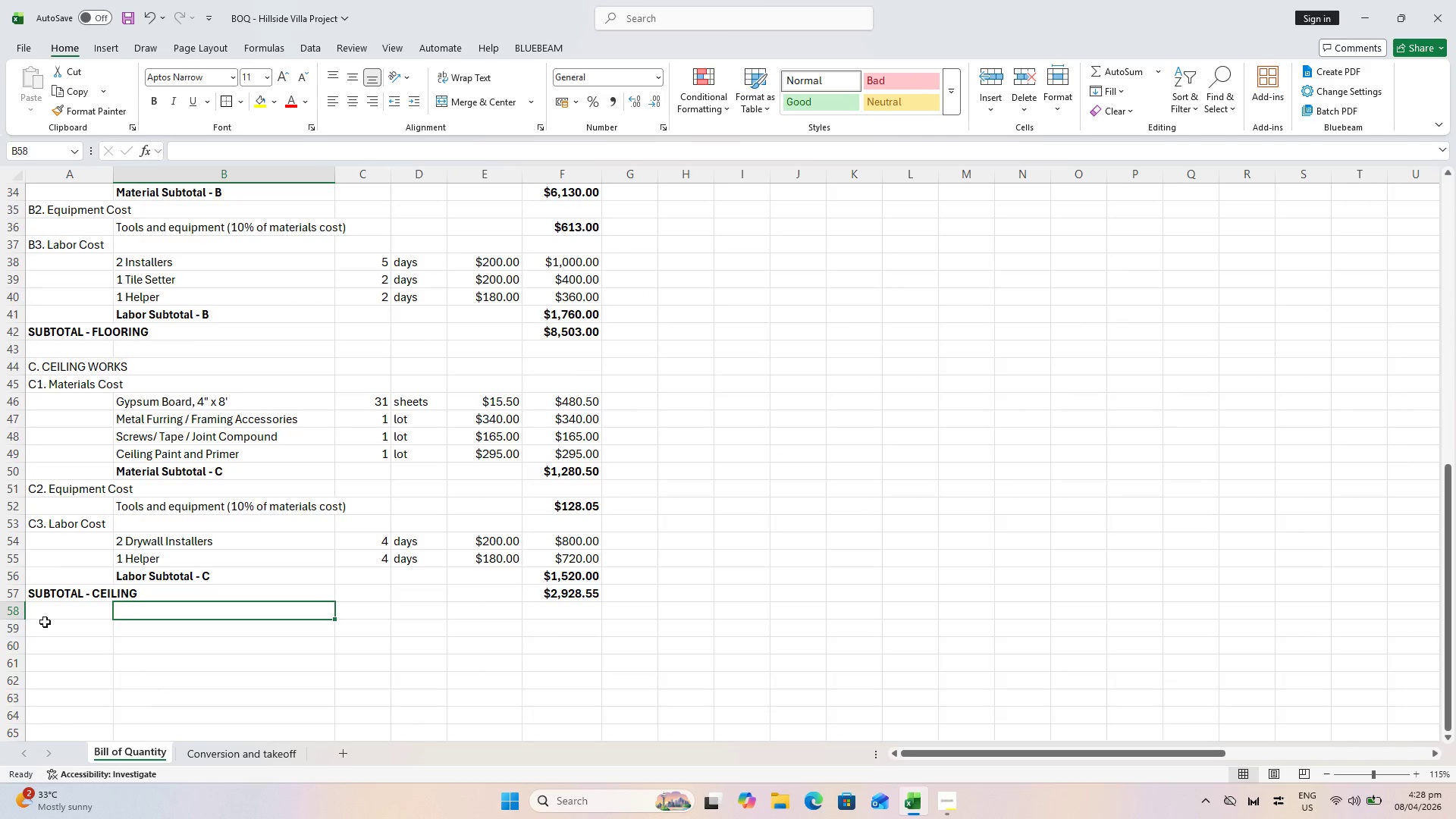 
left_click([39, 629])
 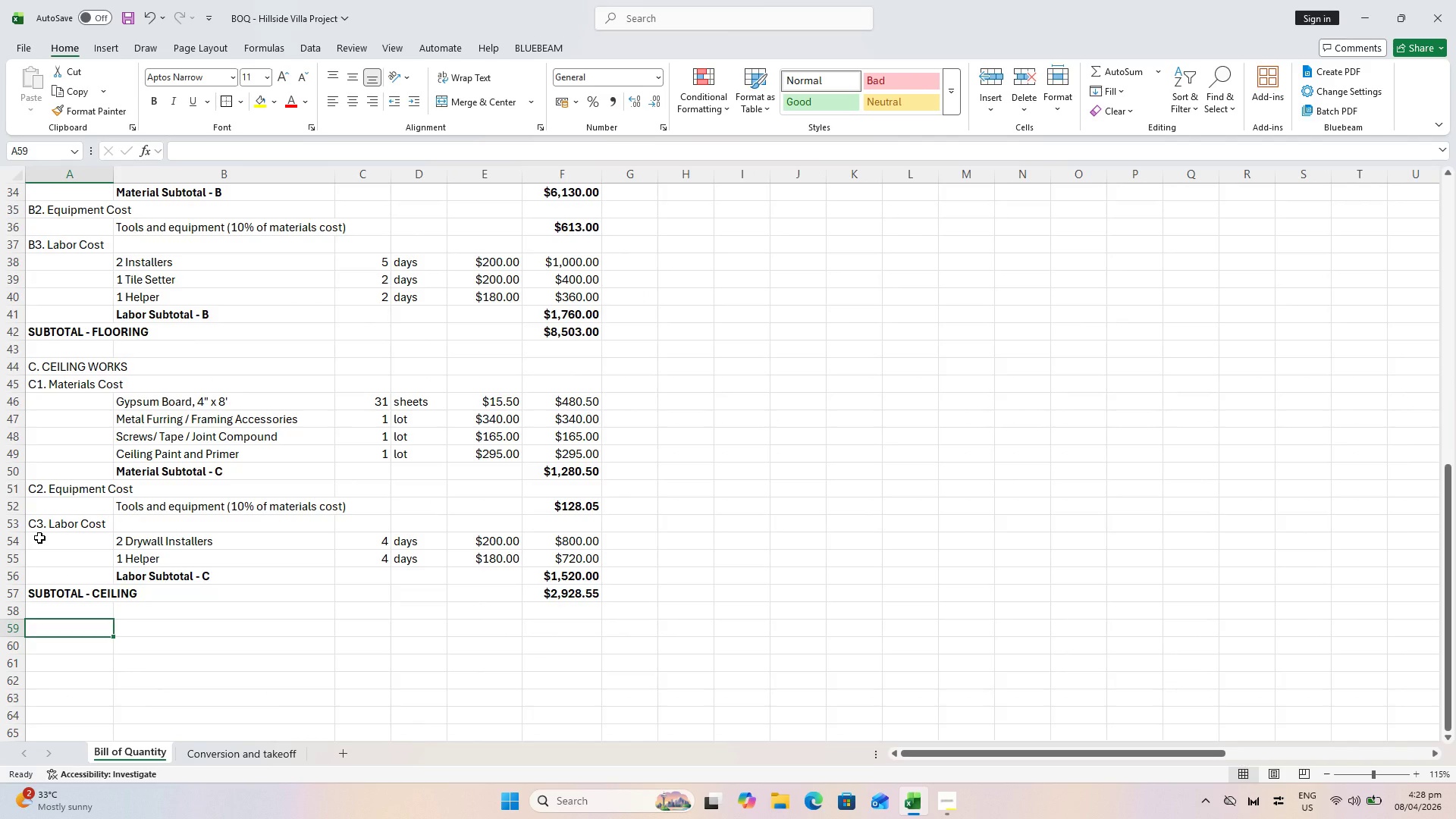 
key(CapsLock)
 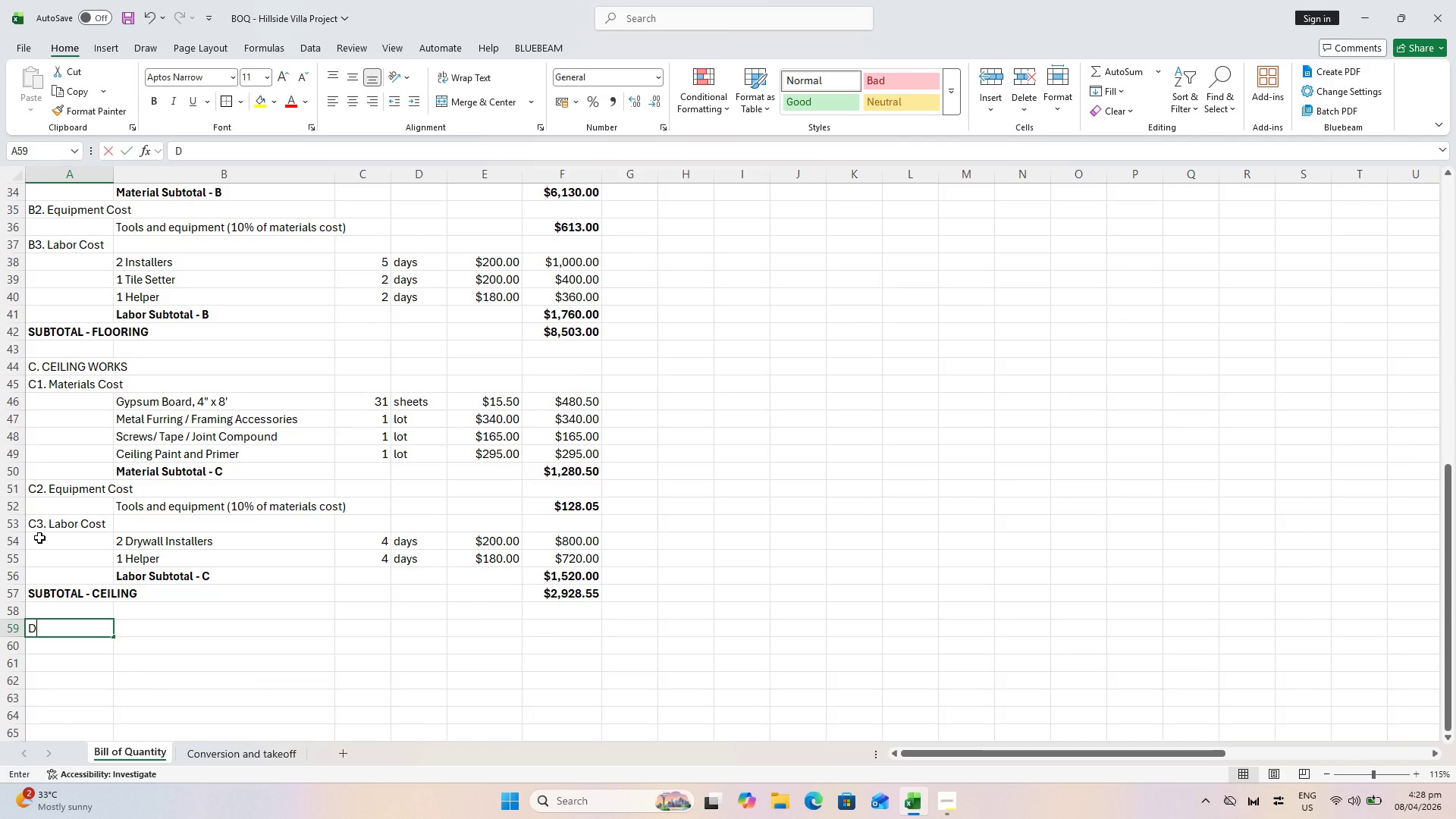 
key(D)
 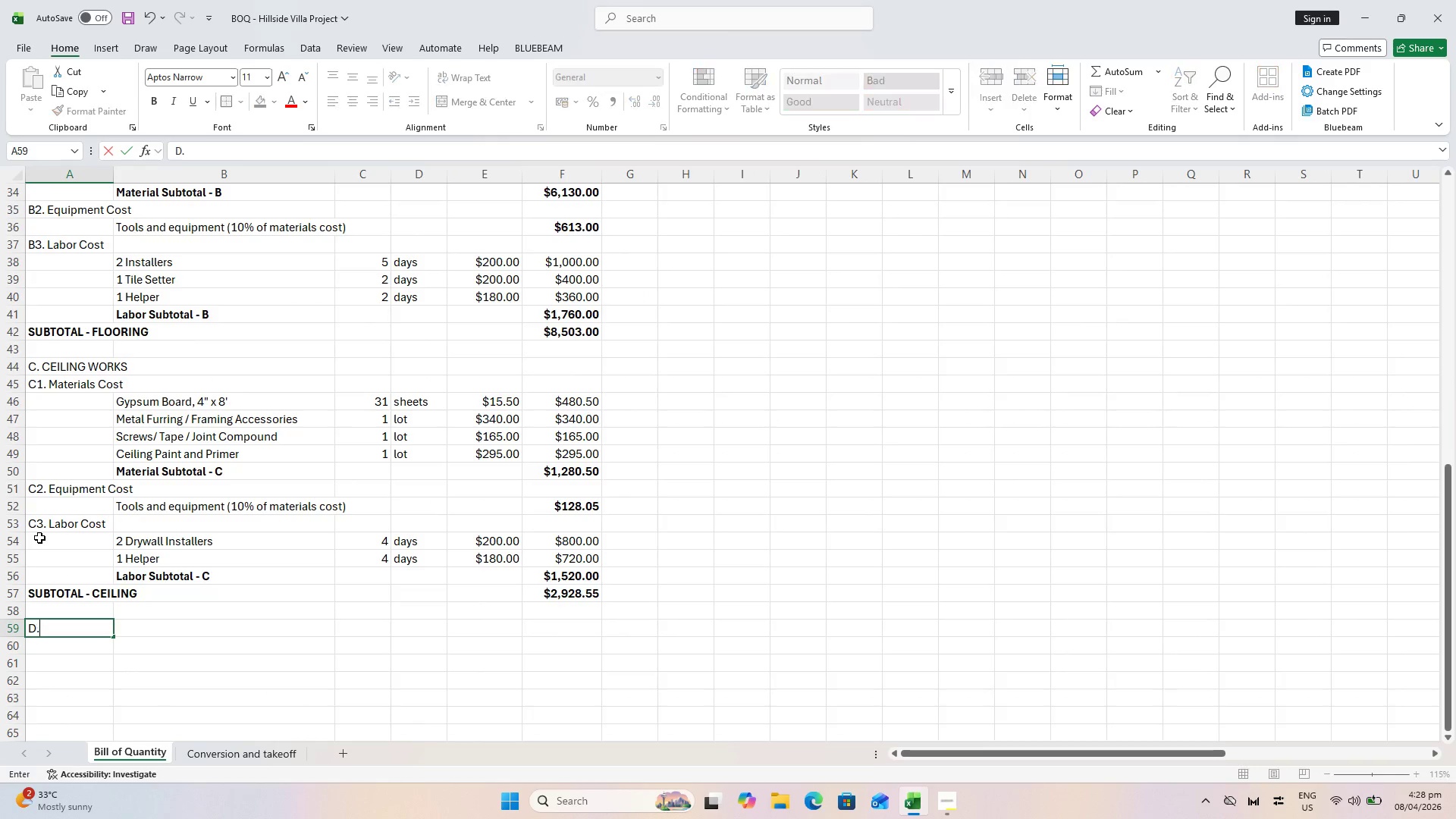 
key(Period)
 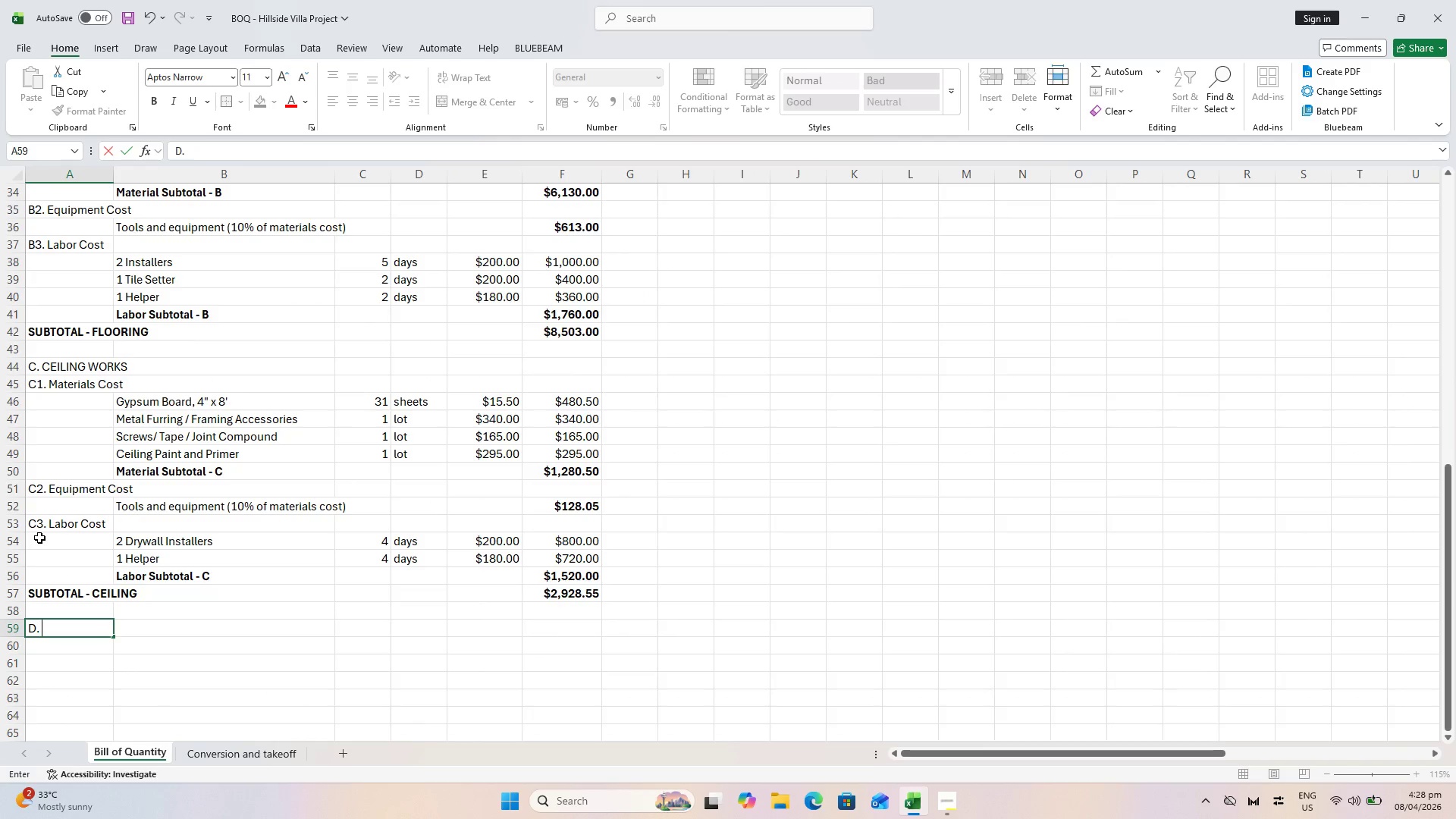 
key(Space)
 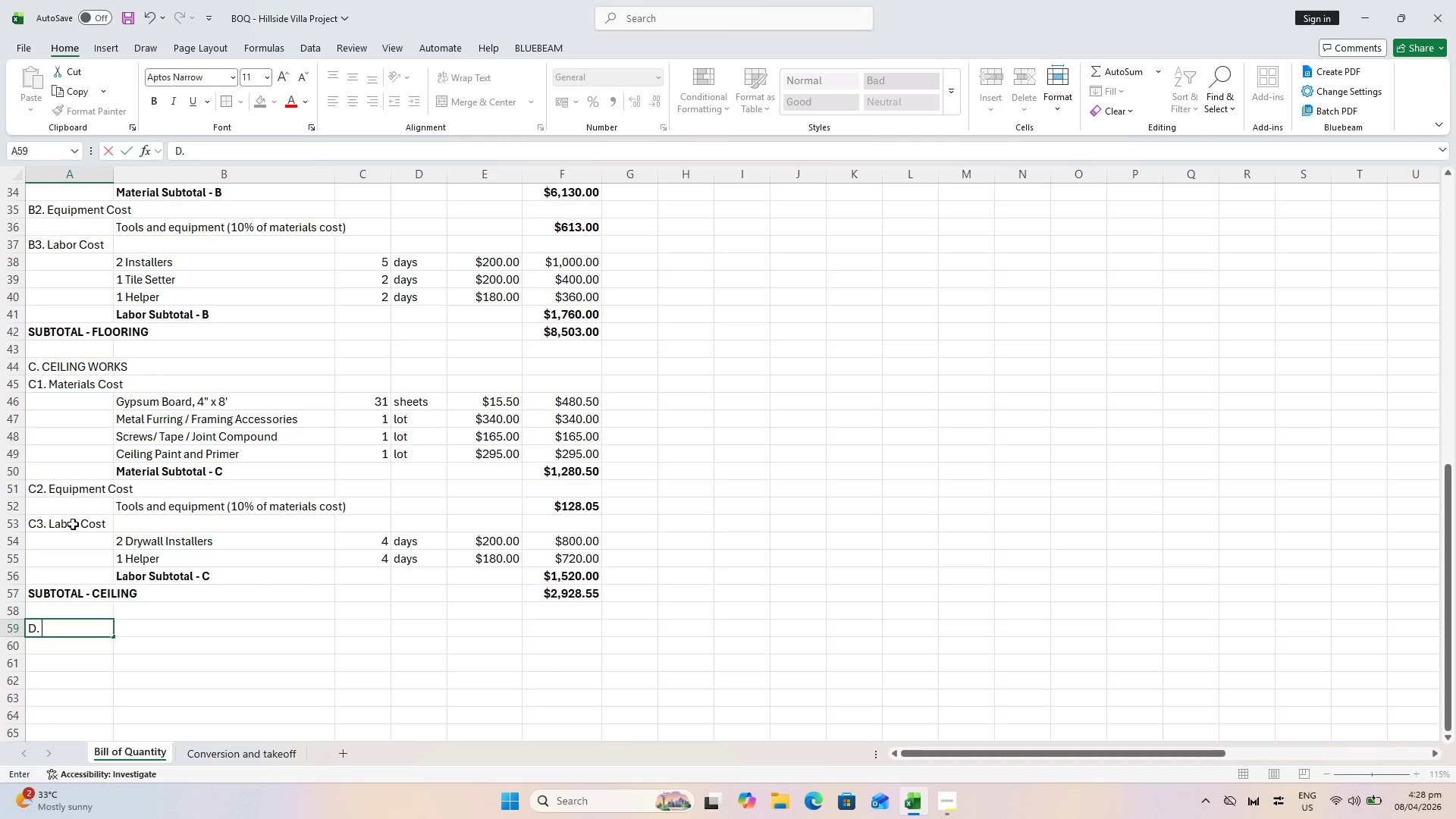 
wait(22.34)
 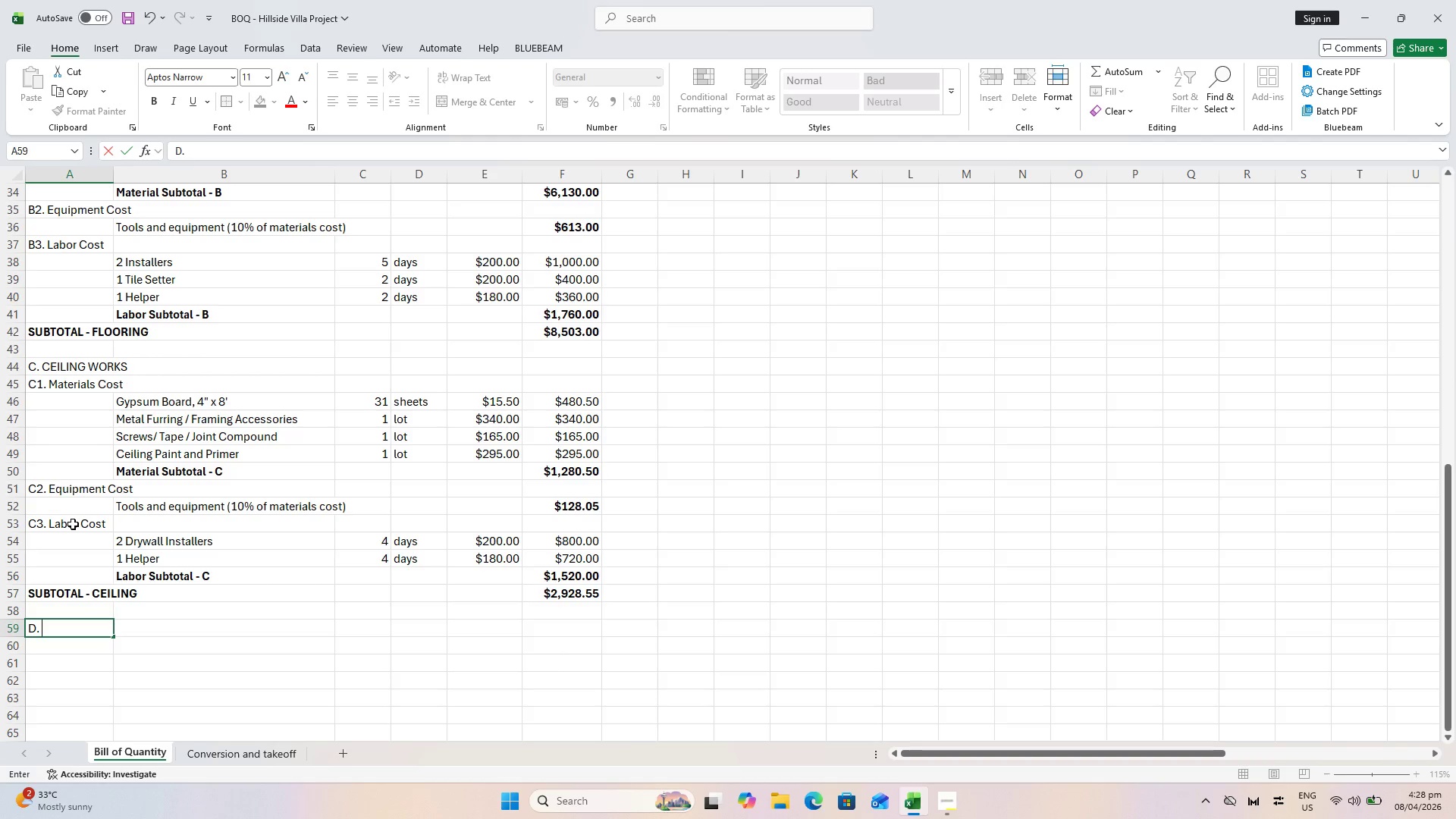 
type(WALLS)
 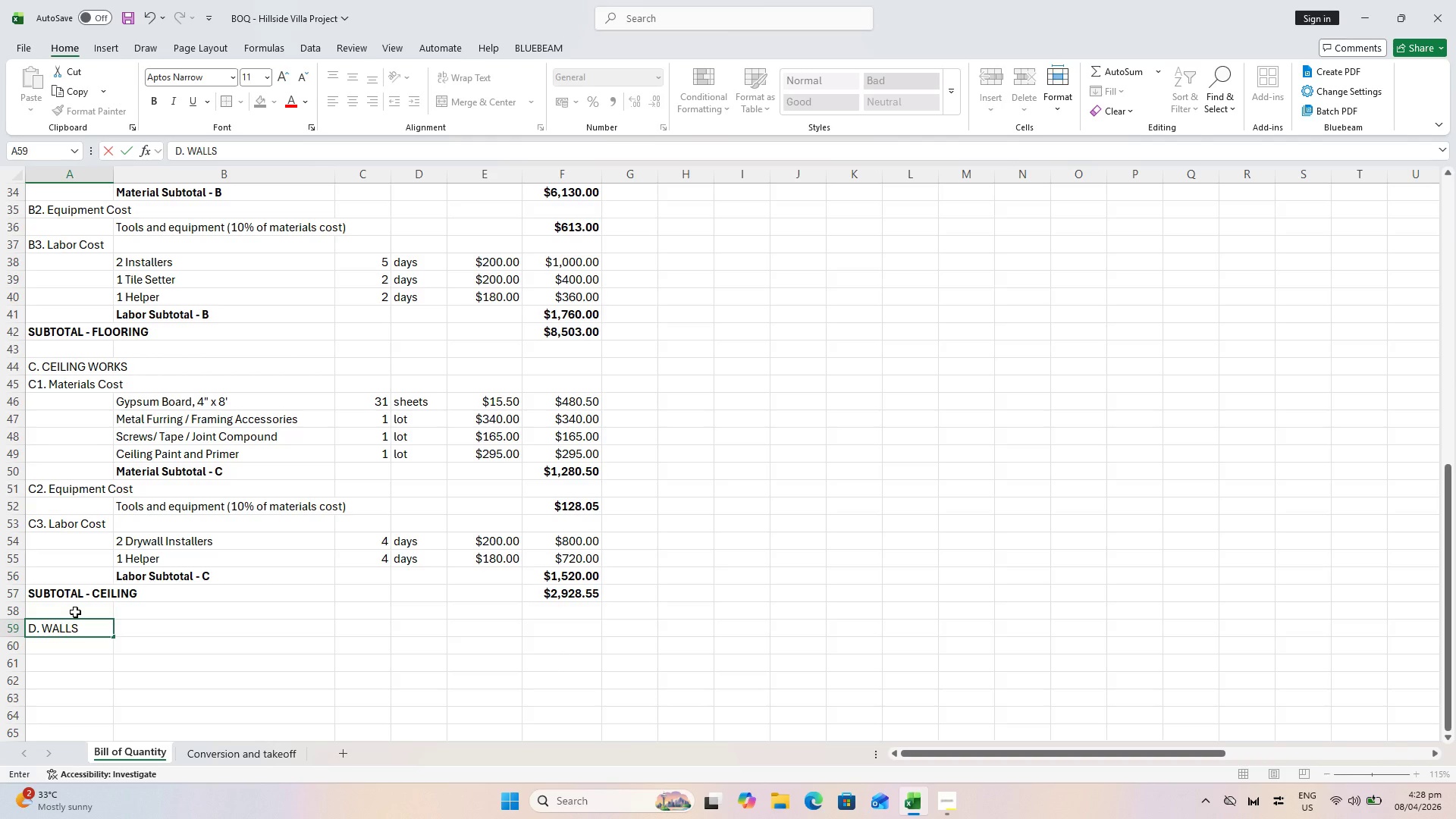 
key(Enter)
 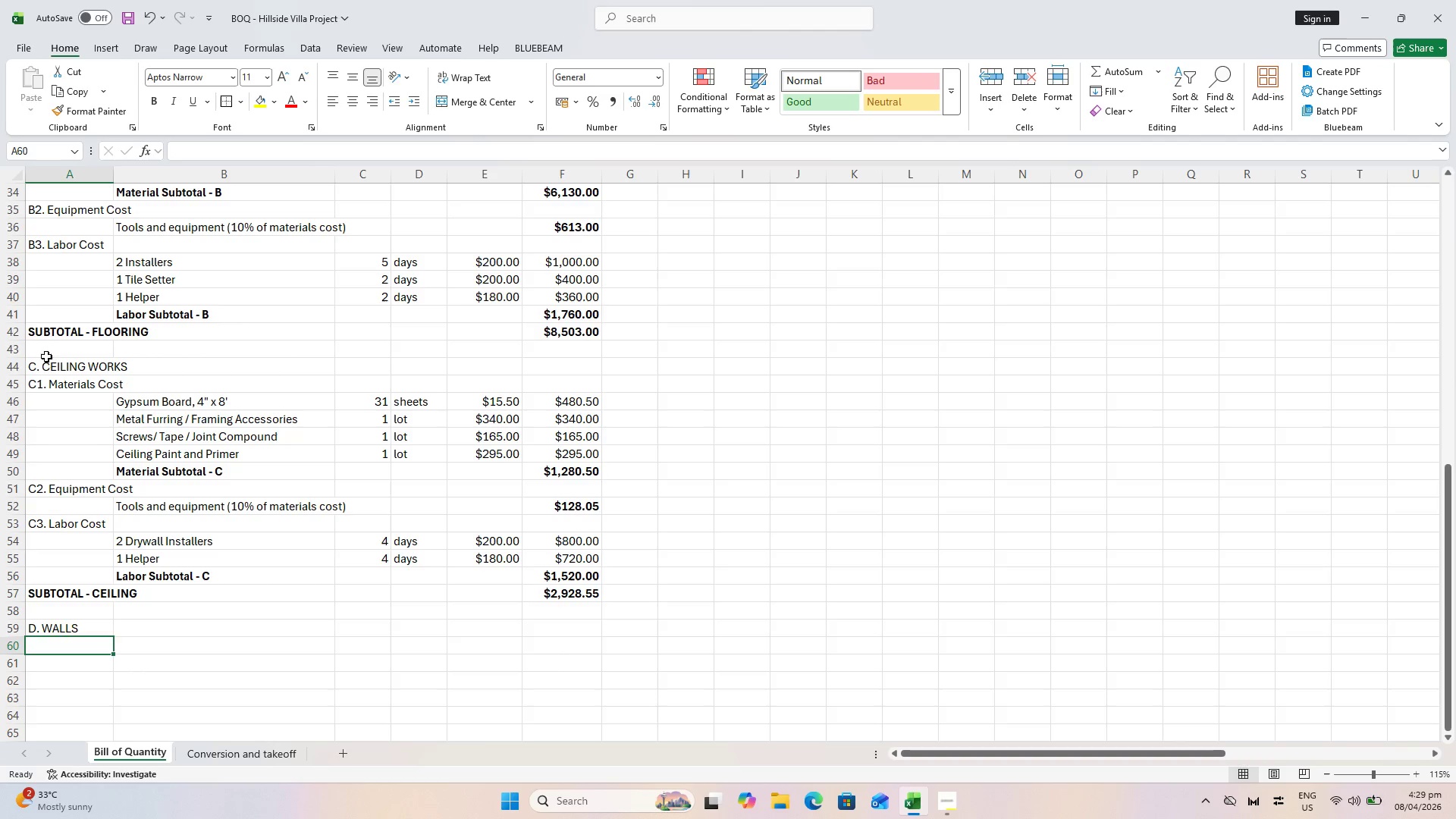 
hold_key(key=ControlLeft, duration=1.5)
left_click([60, 497])
 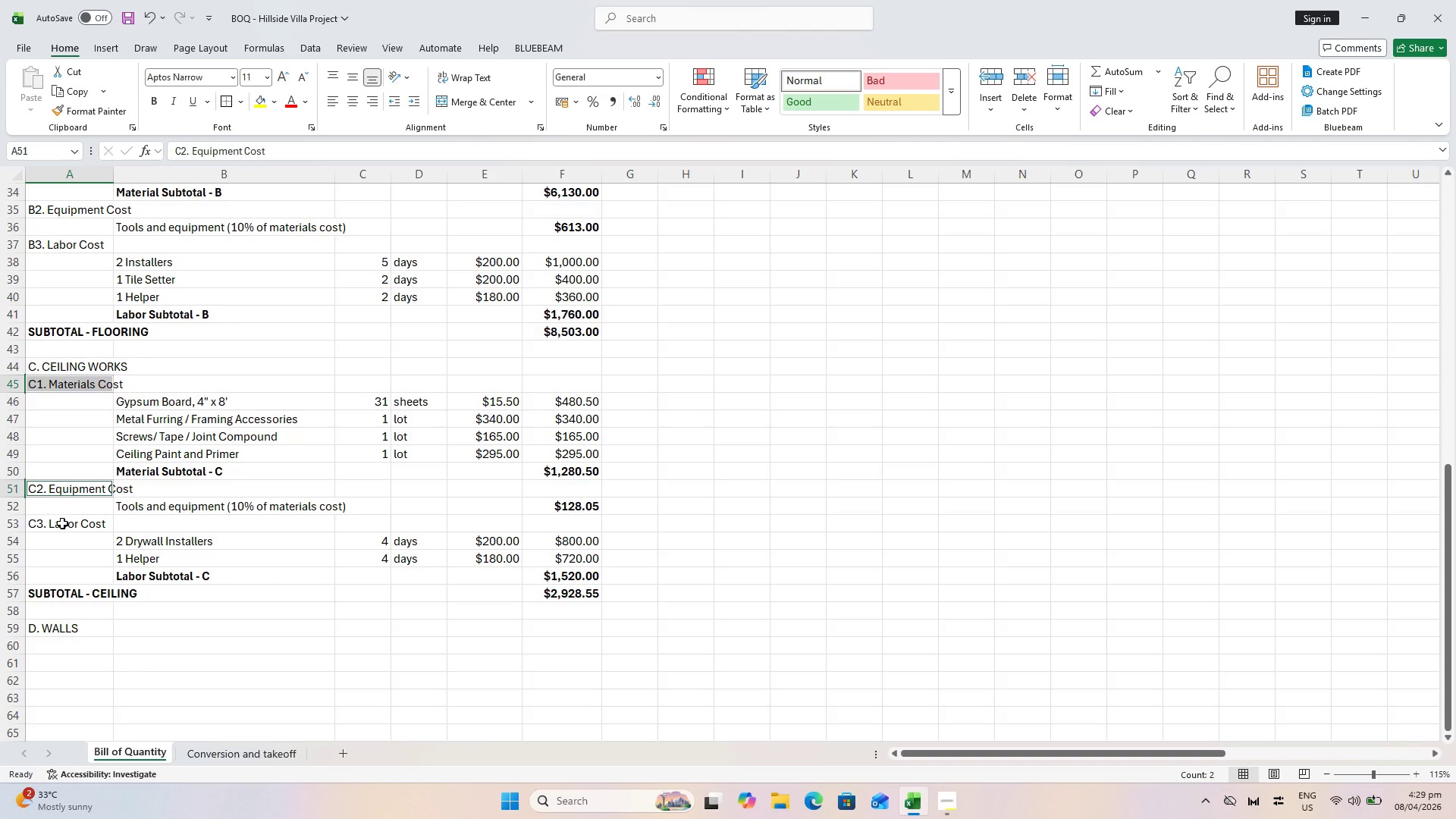 
double_click([62, 523])
 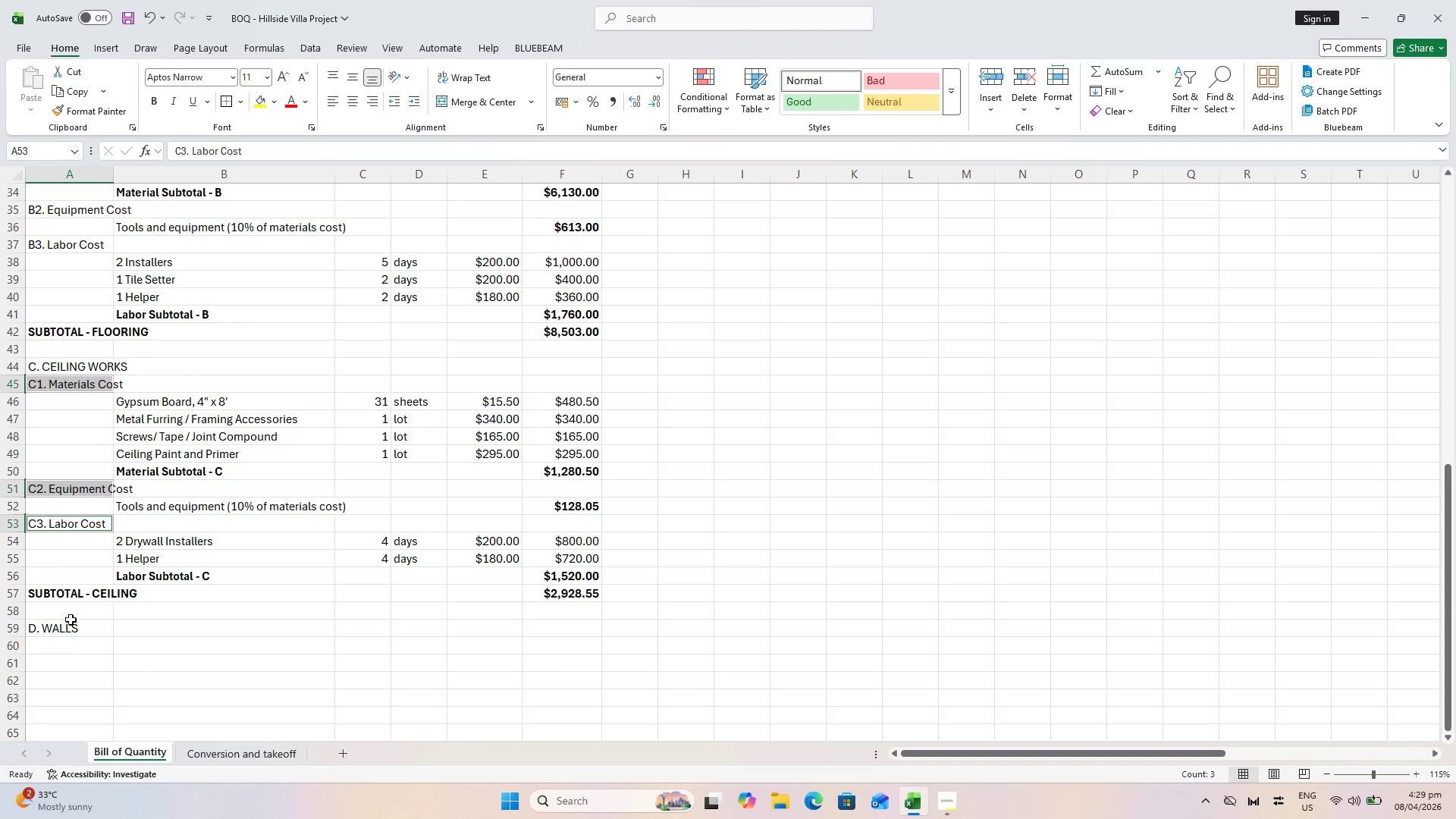 
key(Control+ControlLeft)
 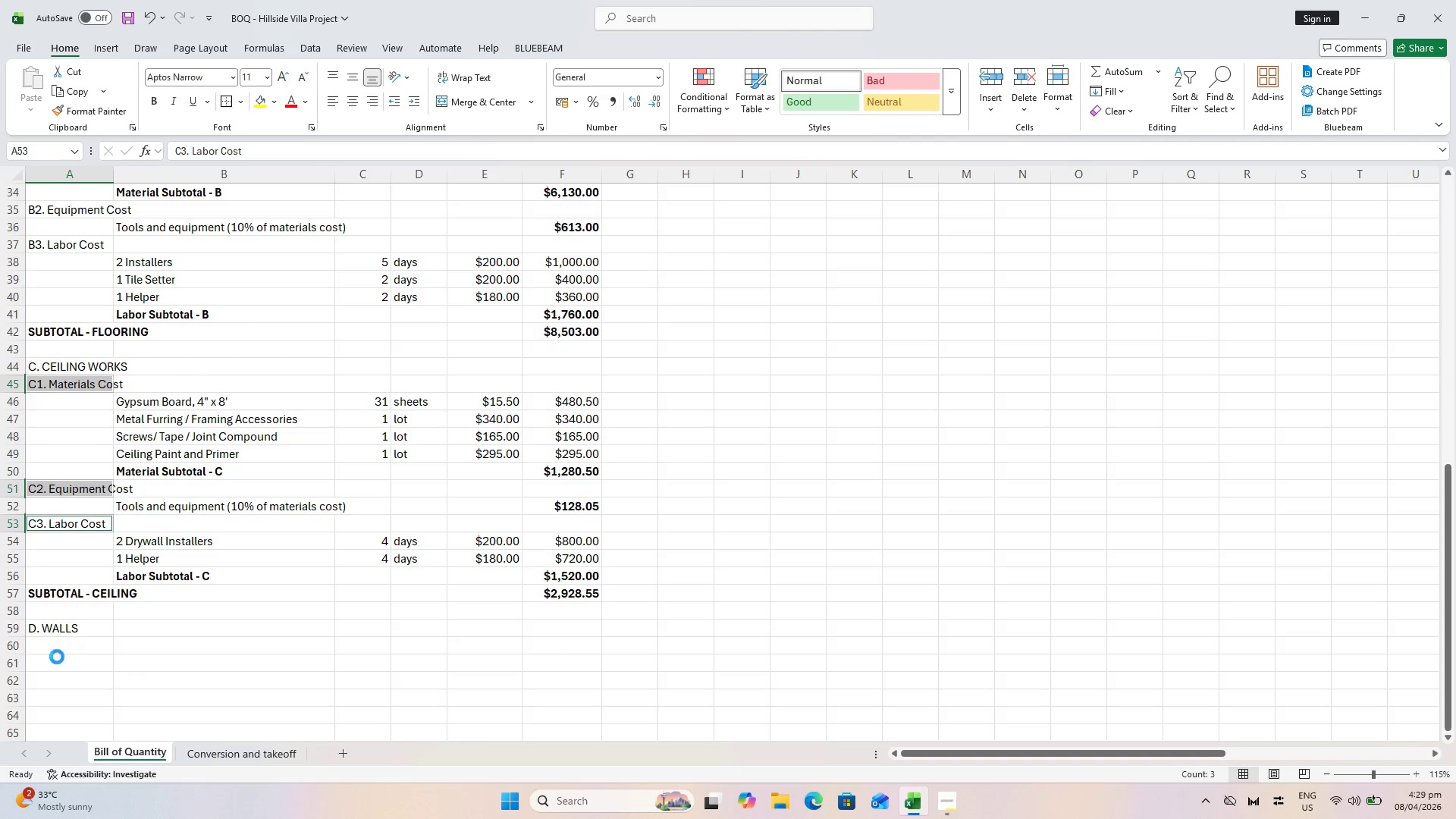 
key(Control+C)
 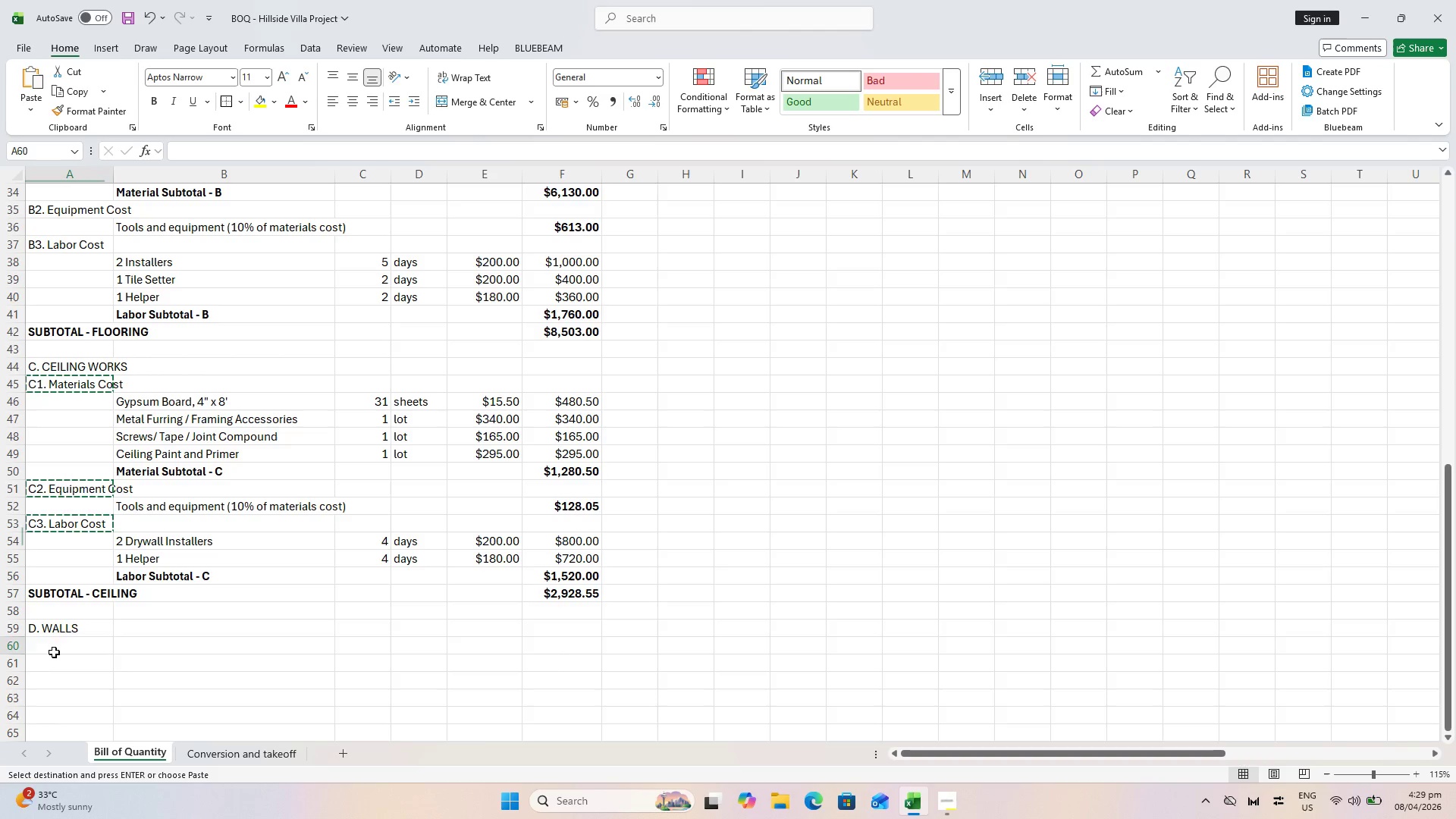 
key(Control+V)
 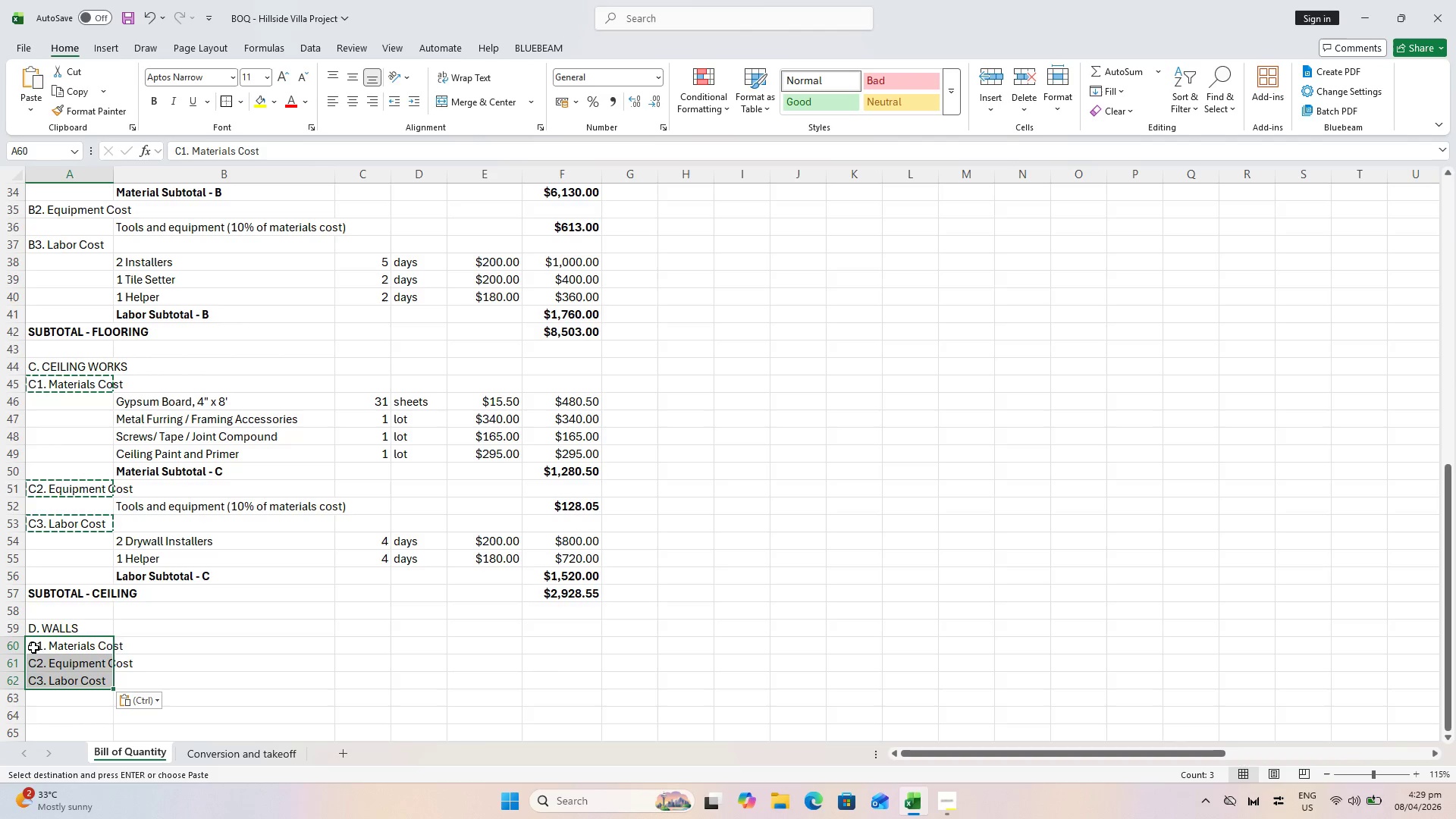 
double_click([33, 648])
 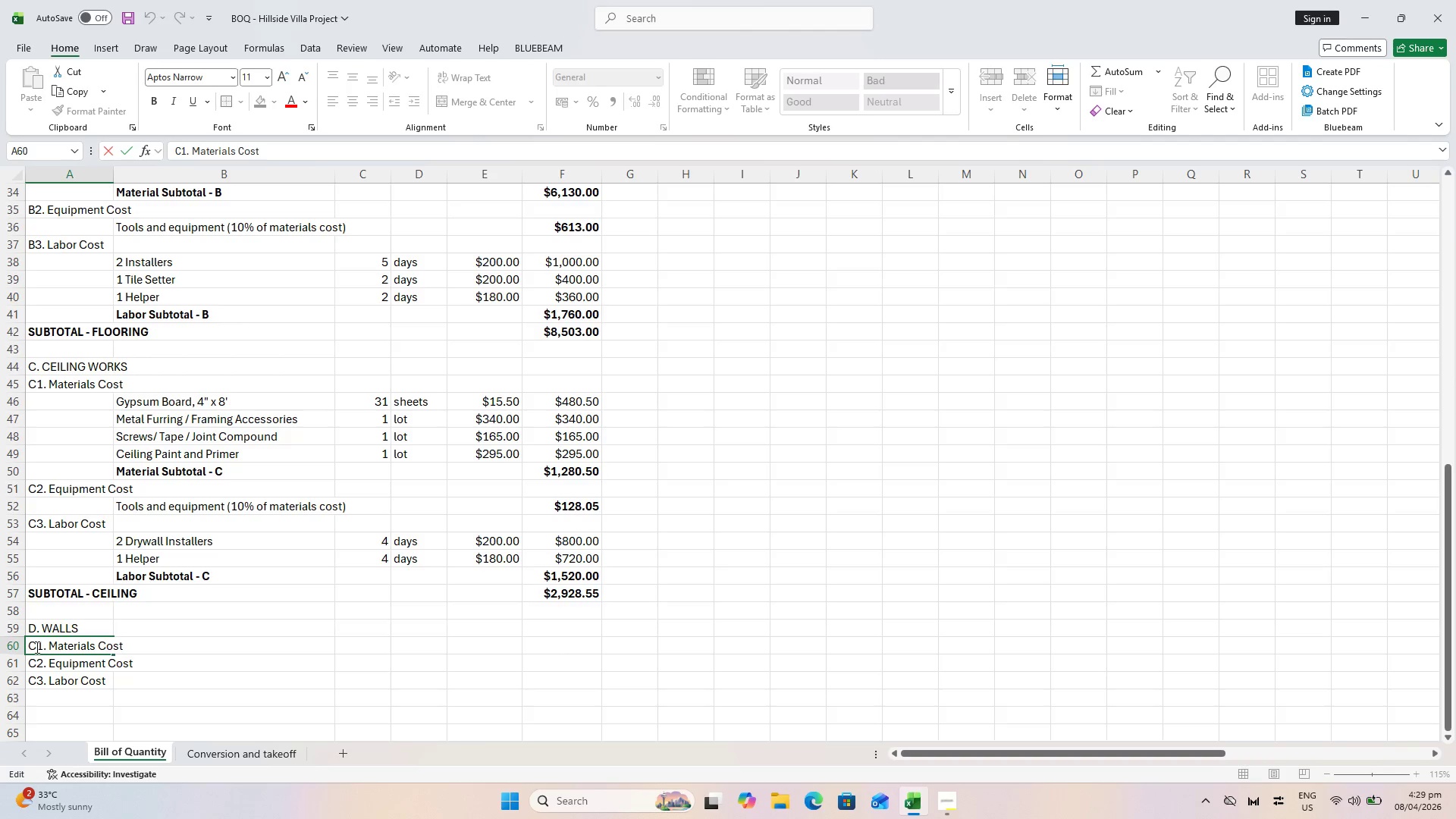 
key(Backspace)
 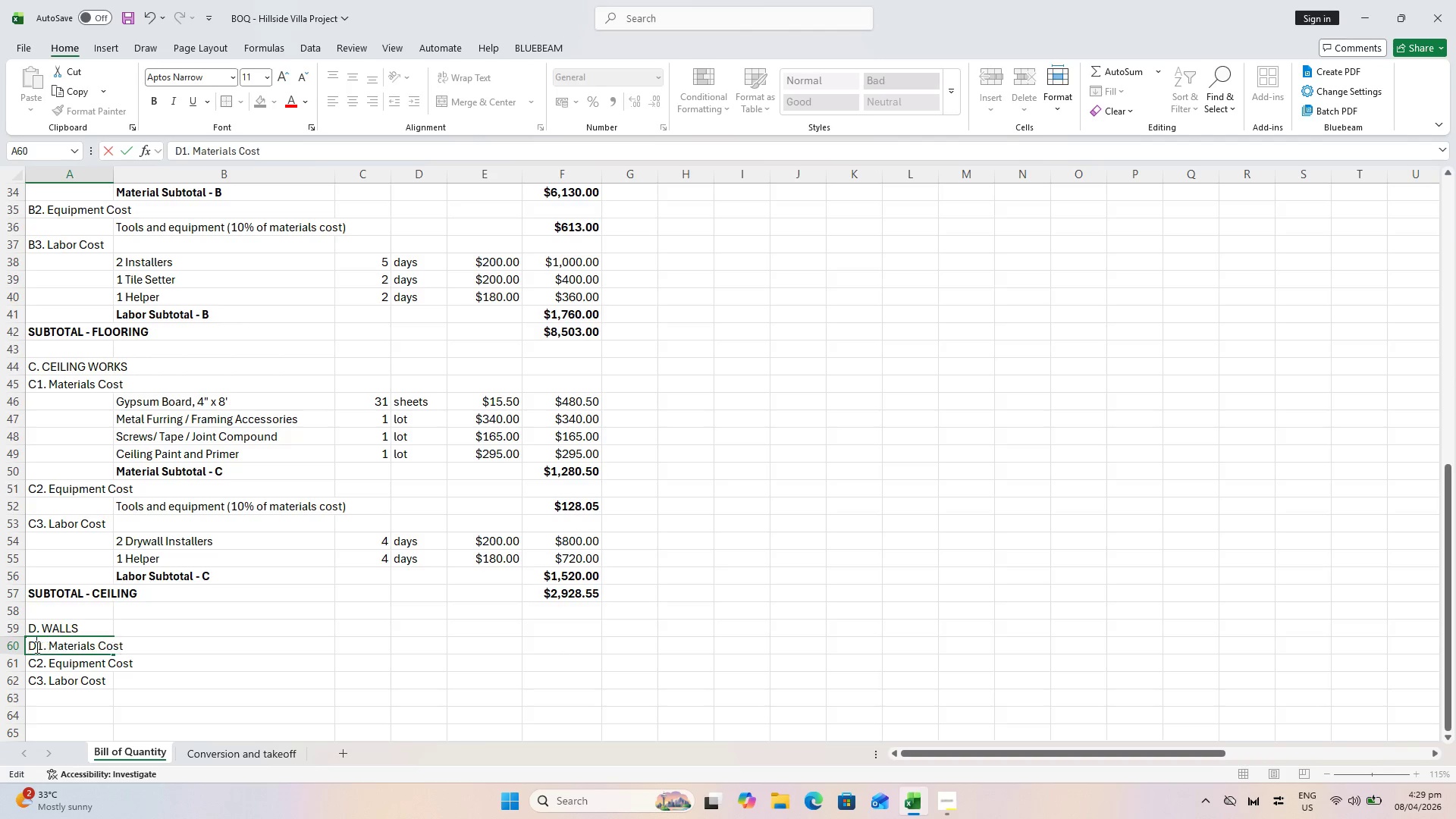 
key(D)
 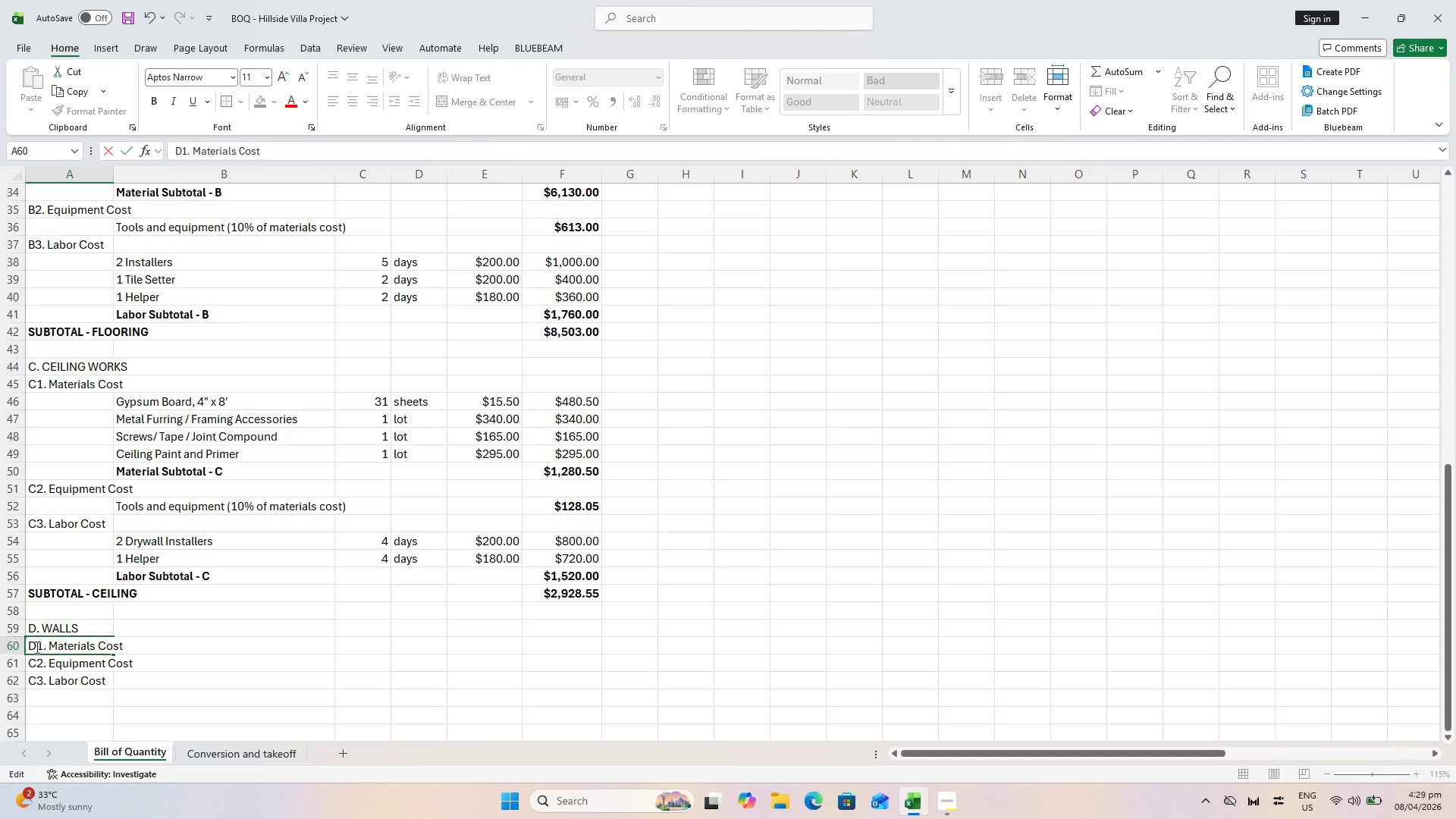 
key(Enter)
 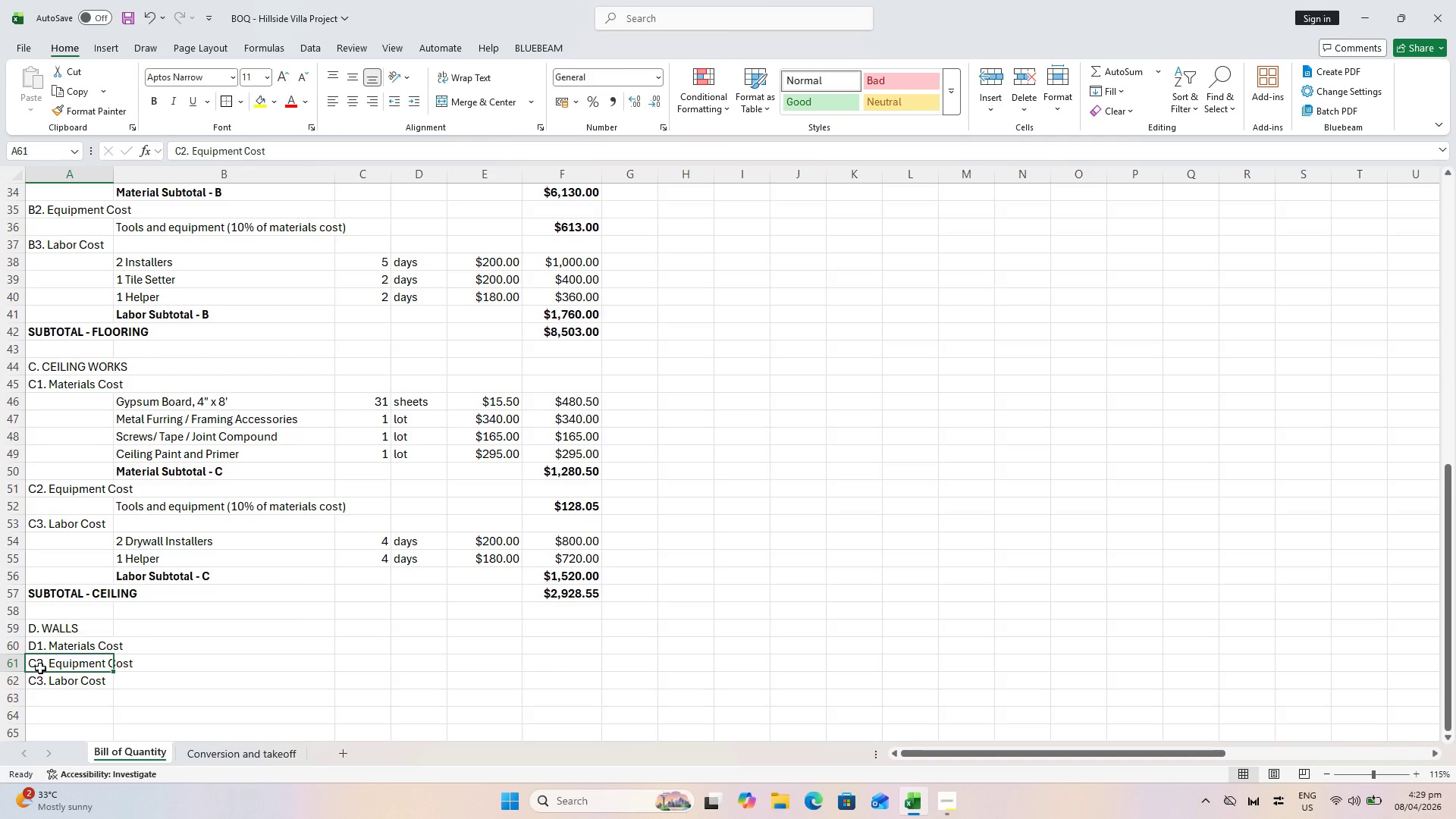 
double_click([39, 667])
 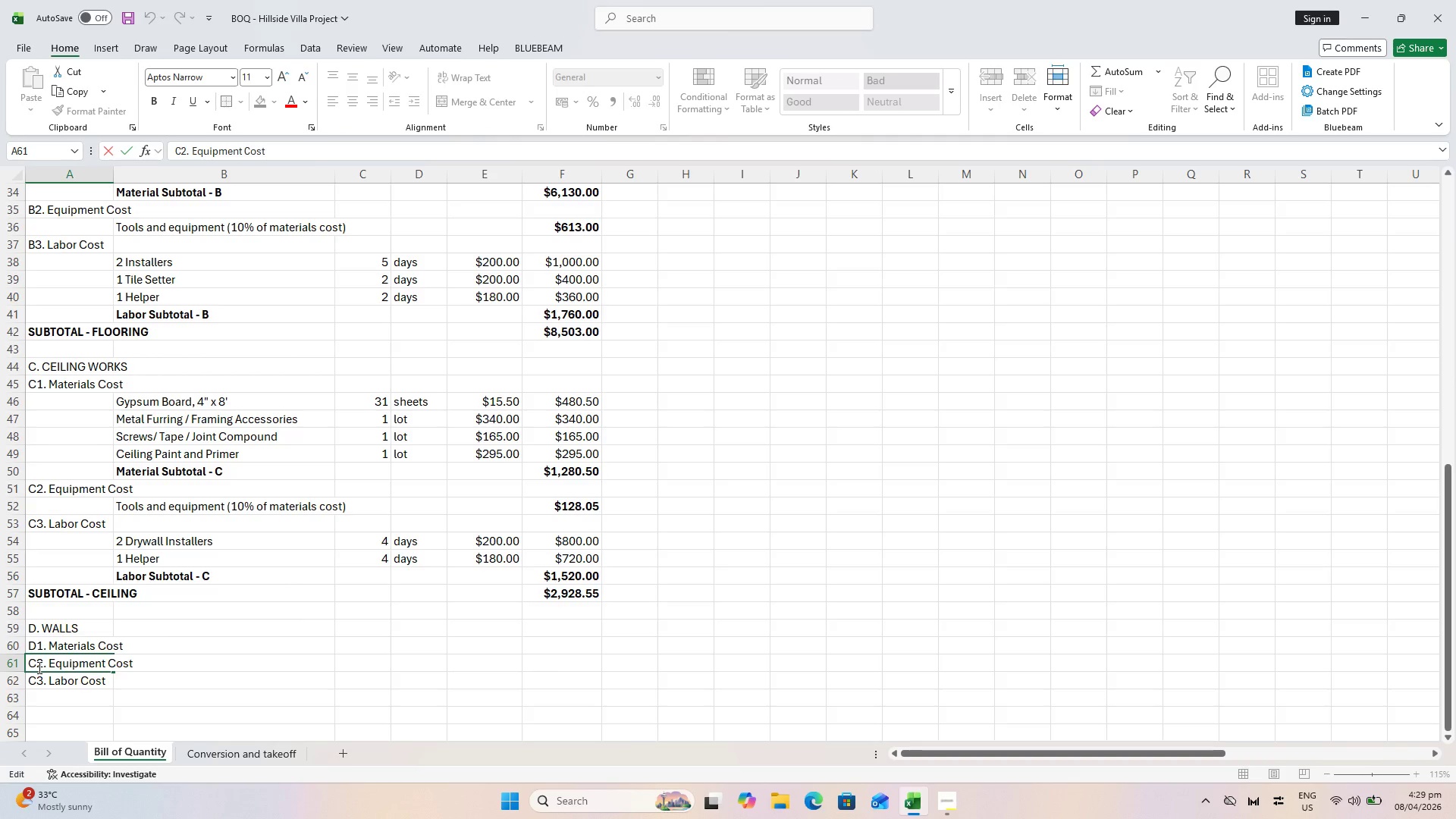 
key(Backspace)
 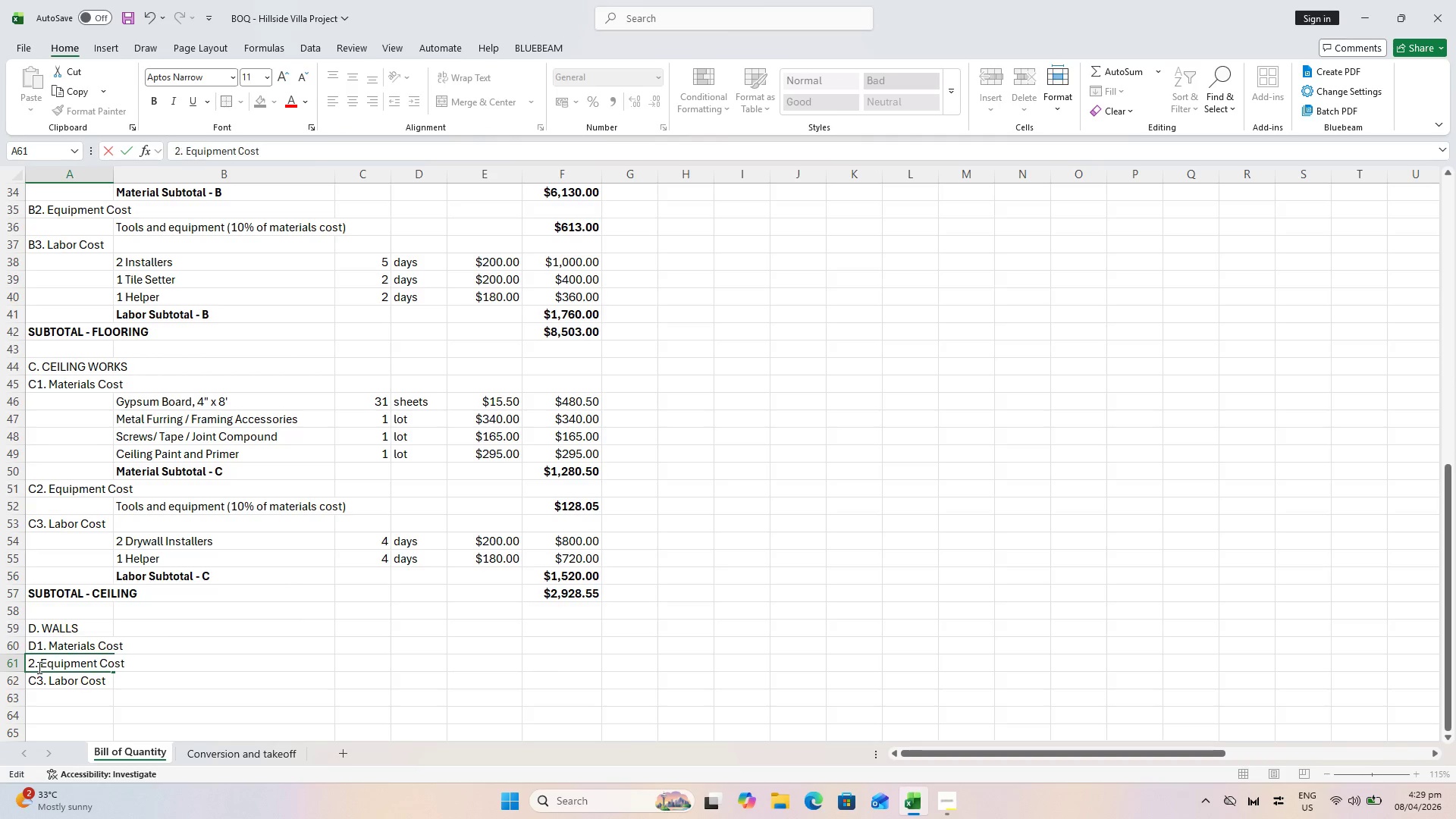 
key(D)
 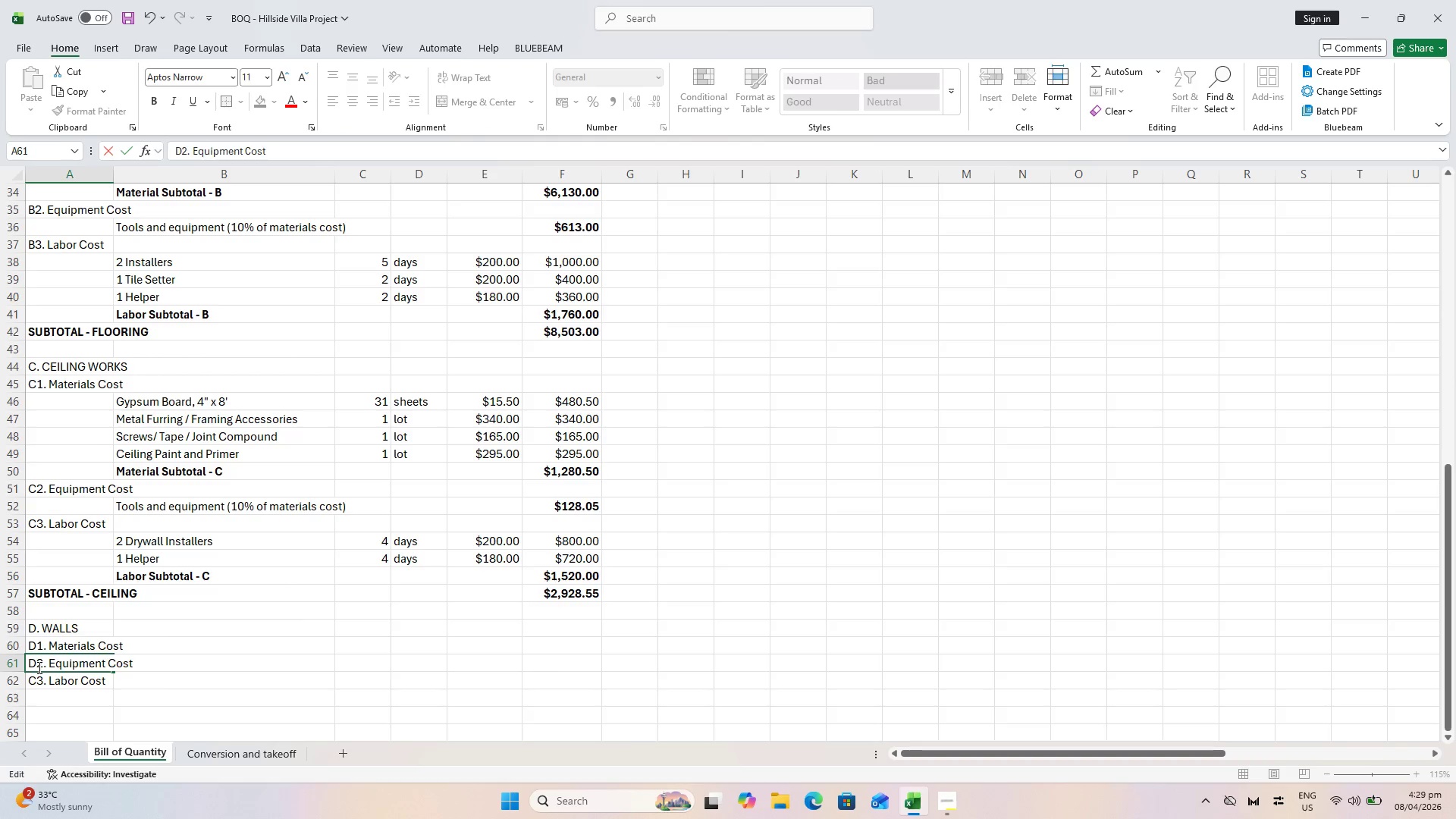 
key(Enter)
 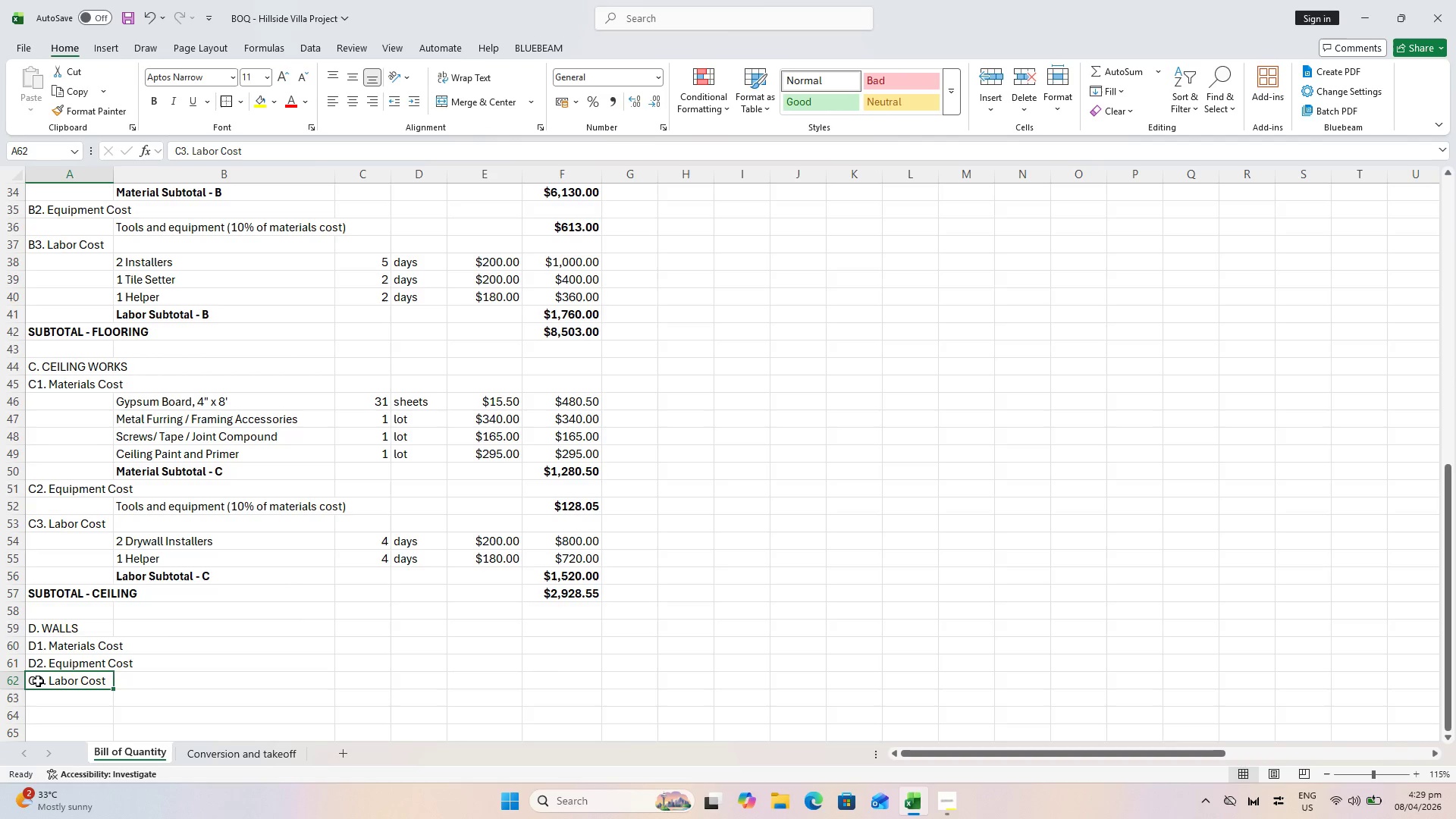 
double_click([36, 681])
 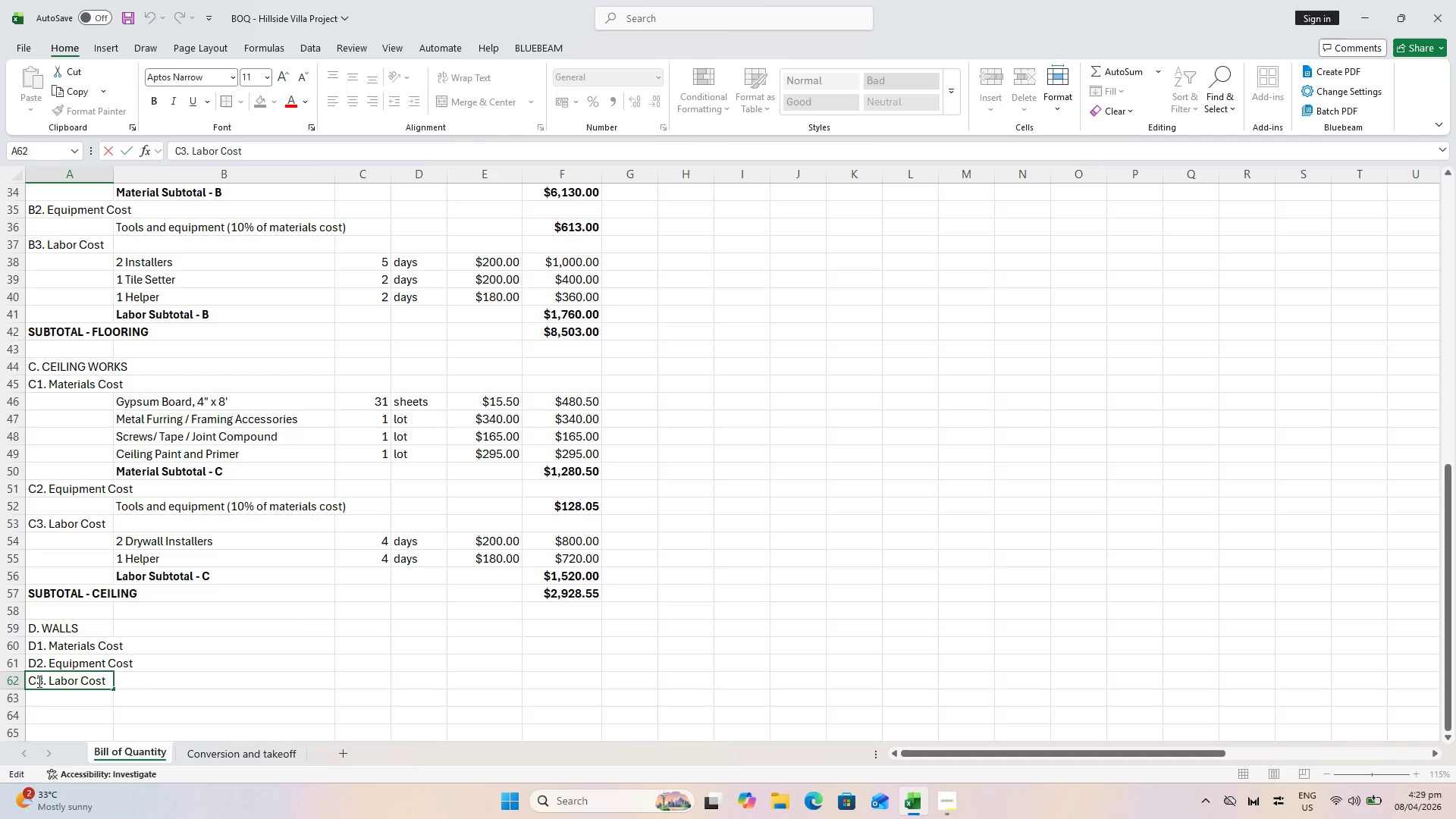 
key(Backspace)
 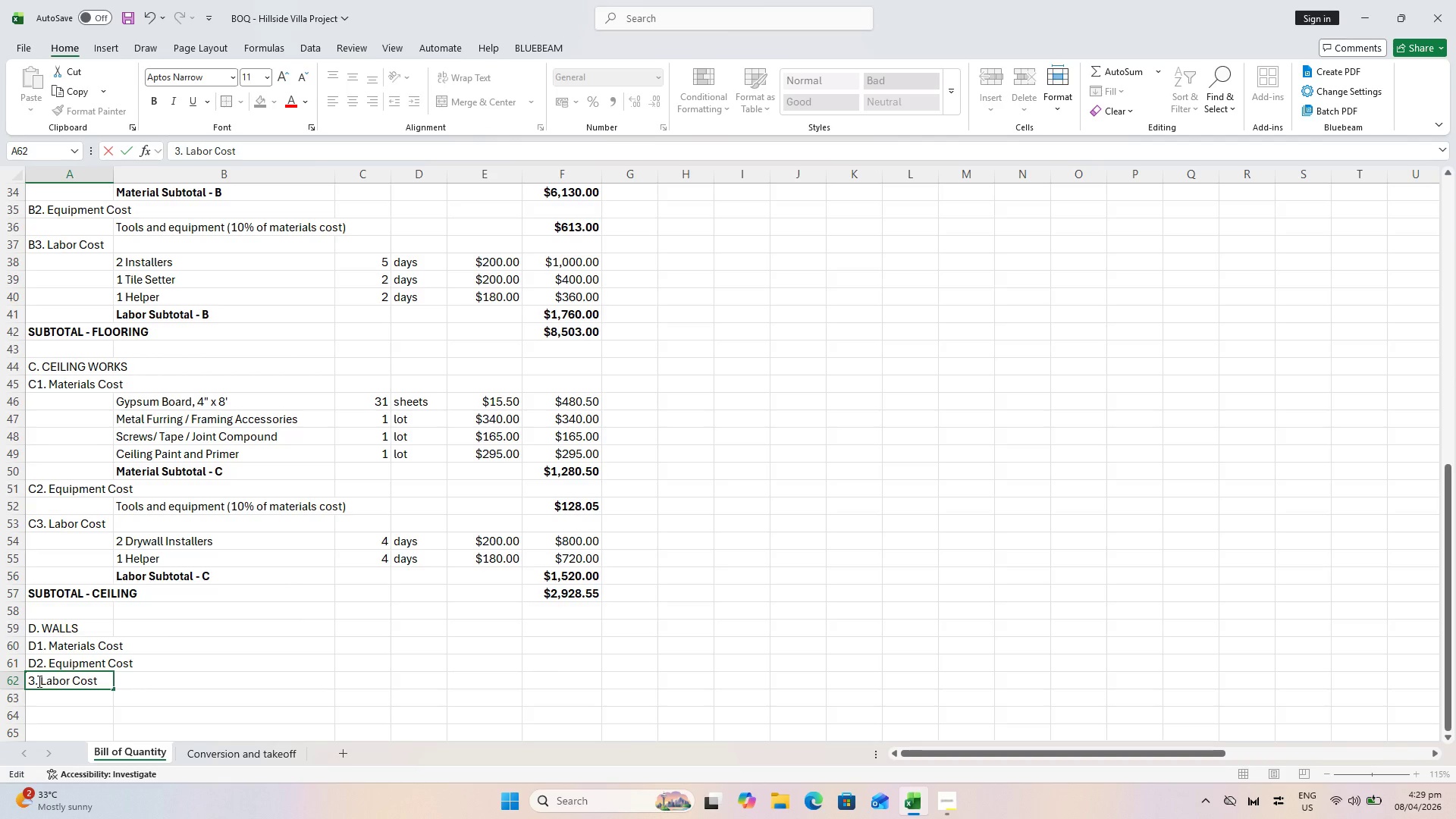 
key(D)
 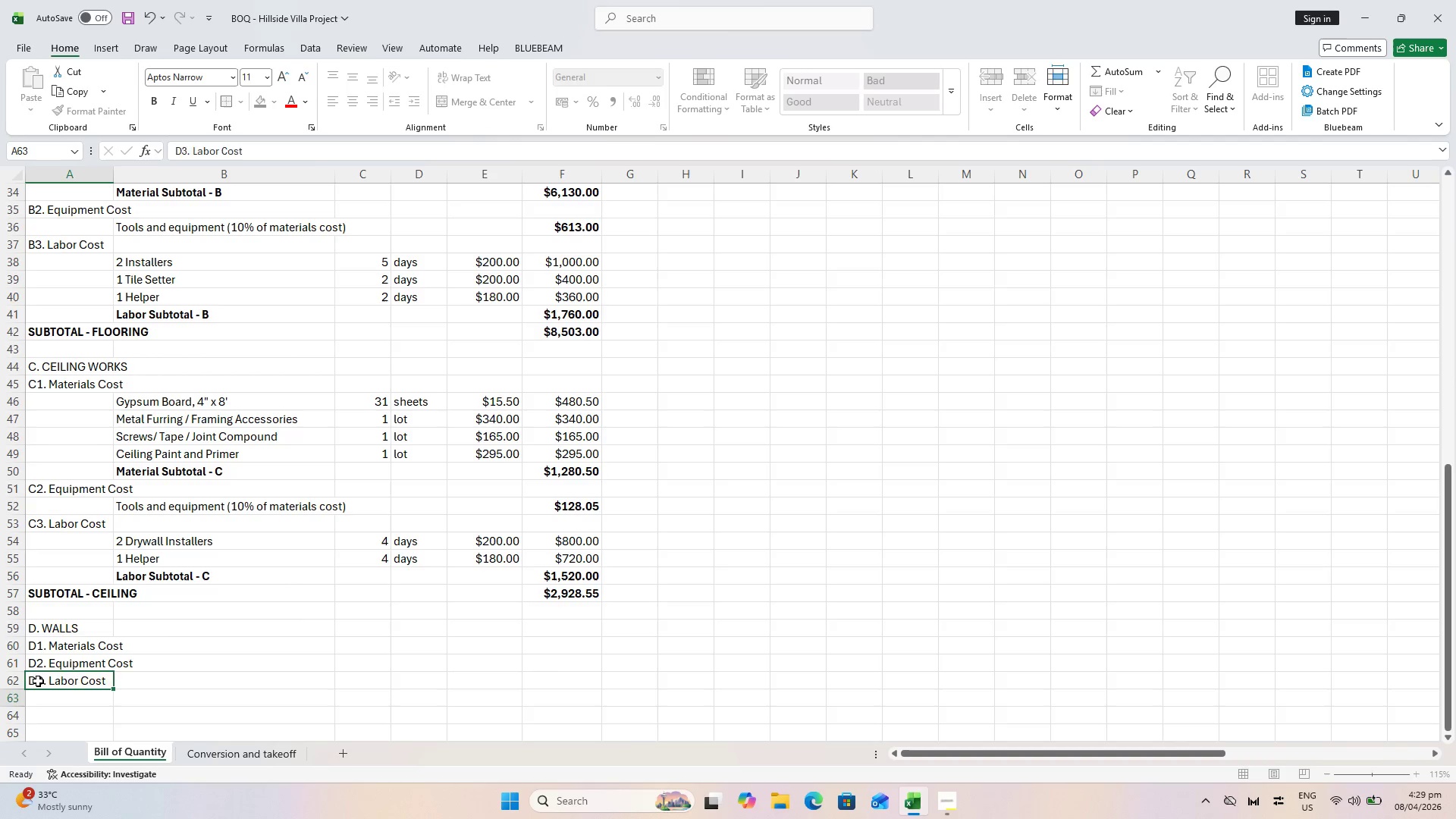 
key(Enter)
 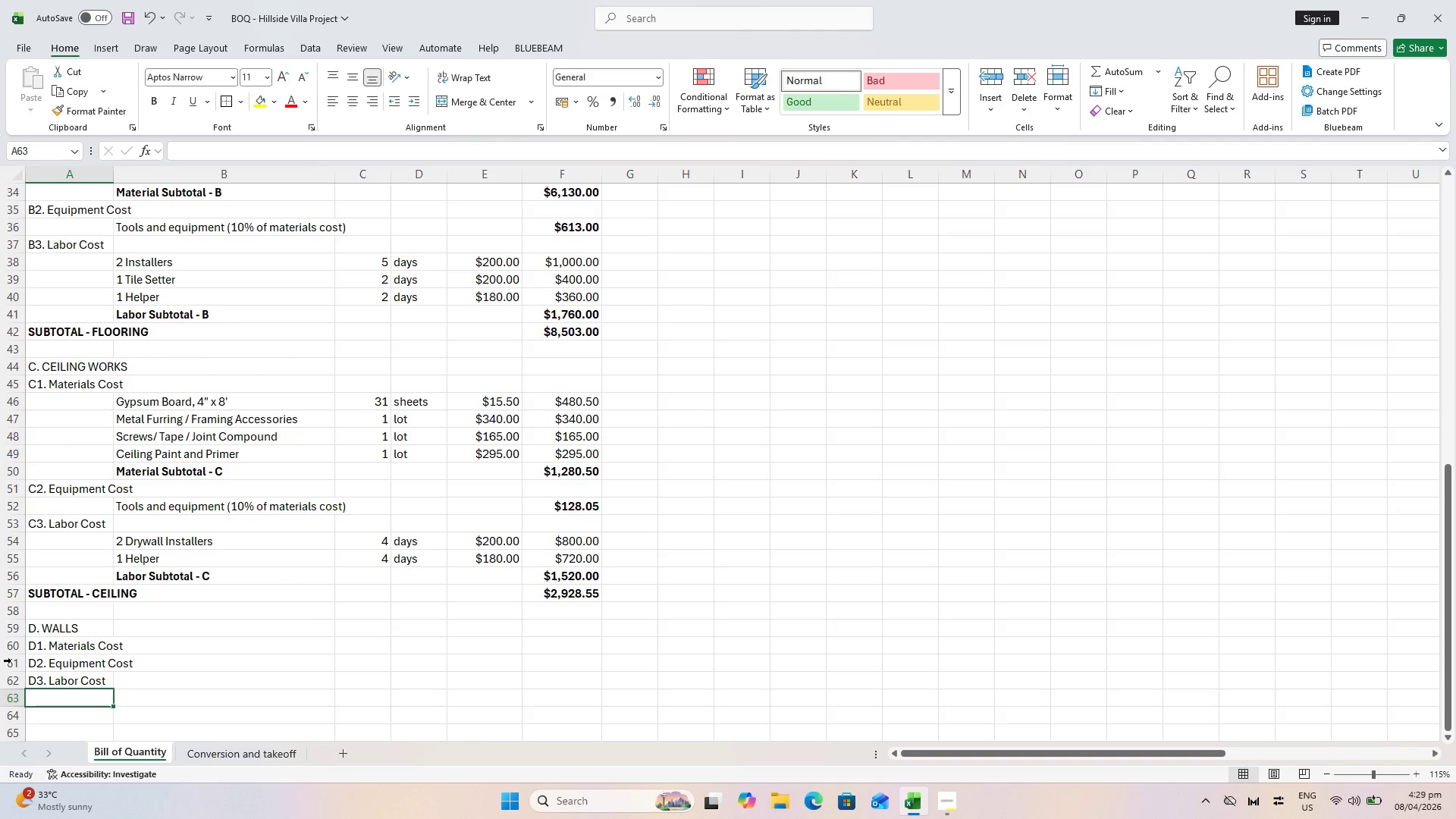 
left_click([0, 663])
 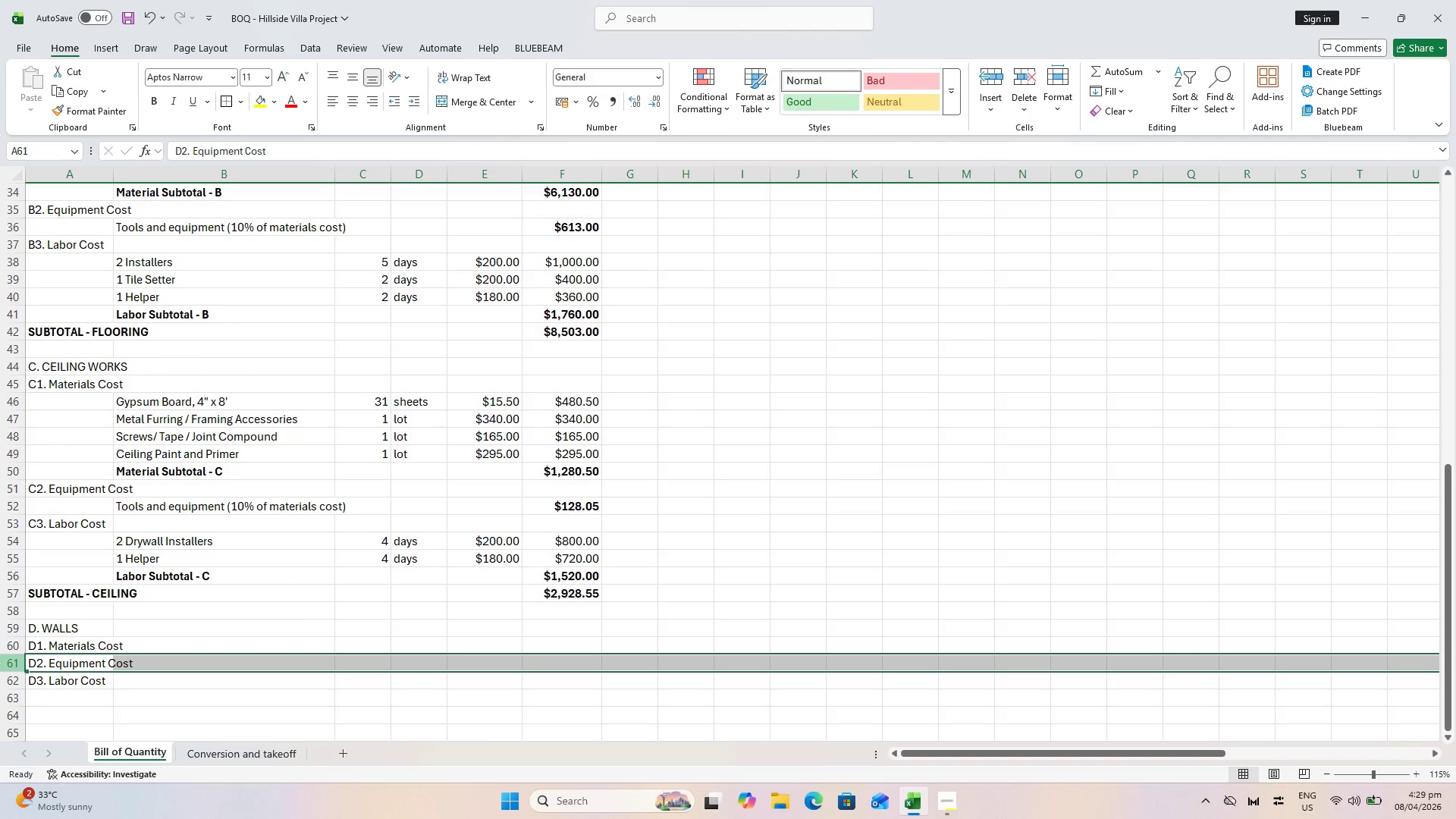 
key(Control+Shift+Equal)
 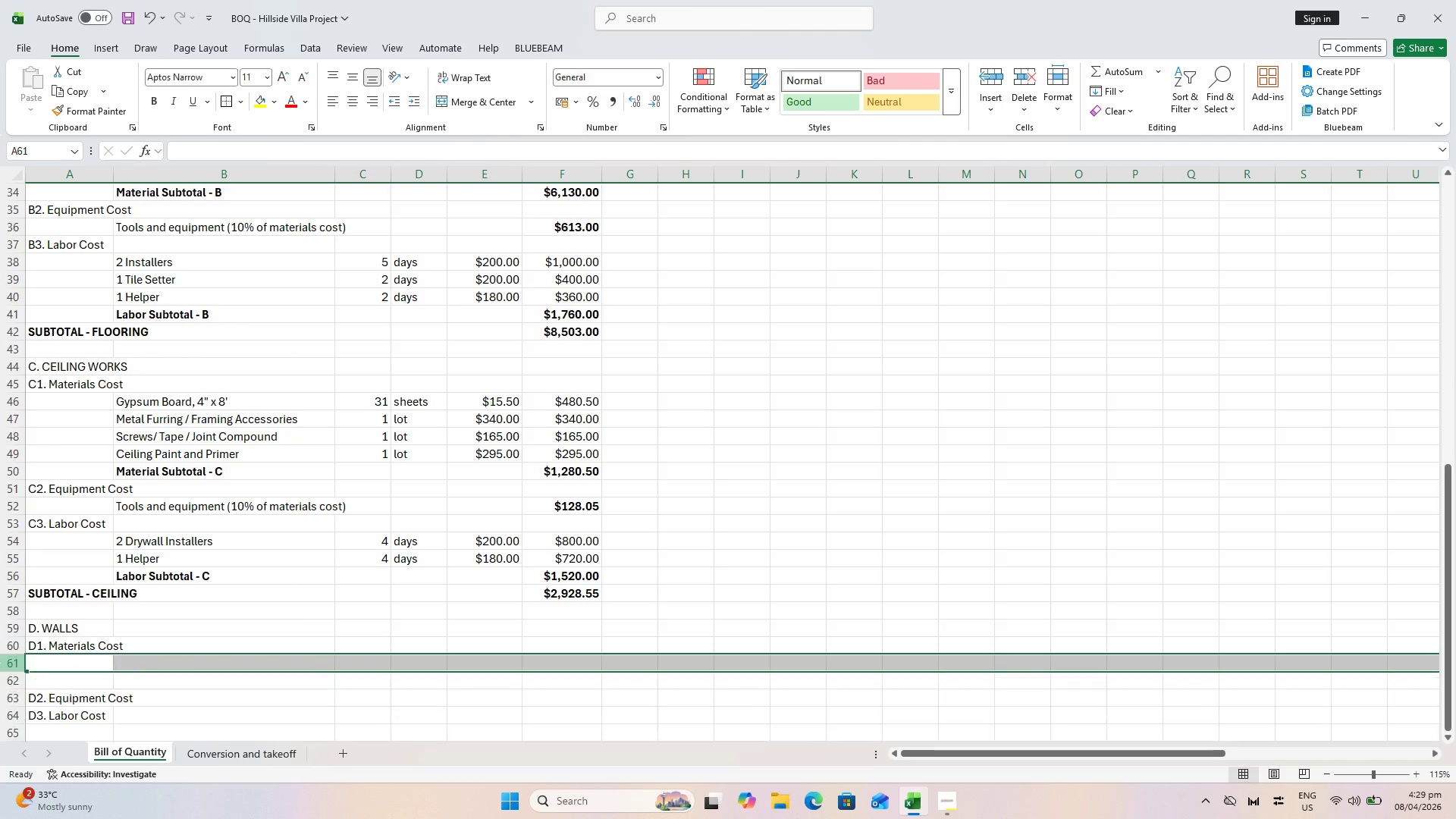 
key(Control+Shift+Equal)
 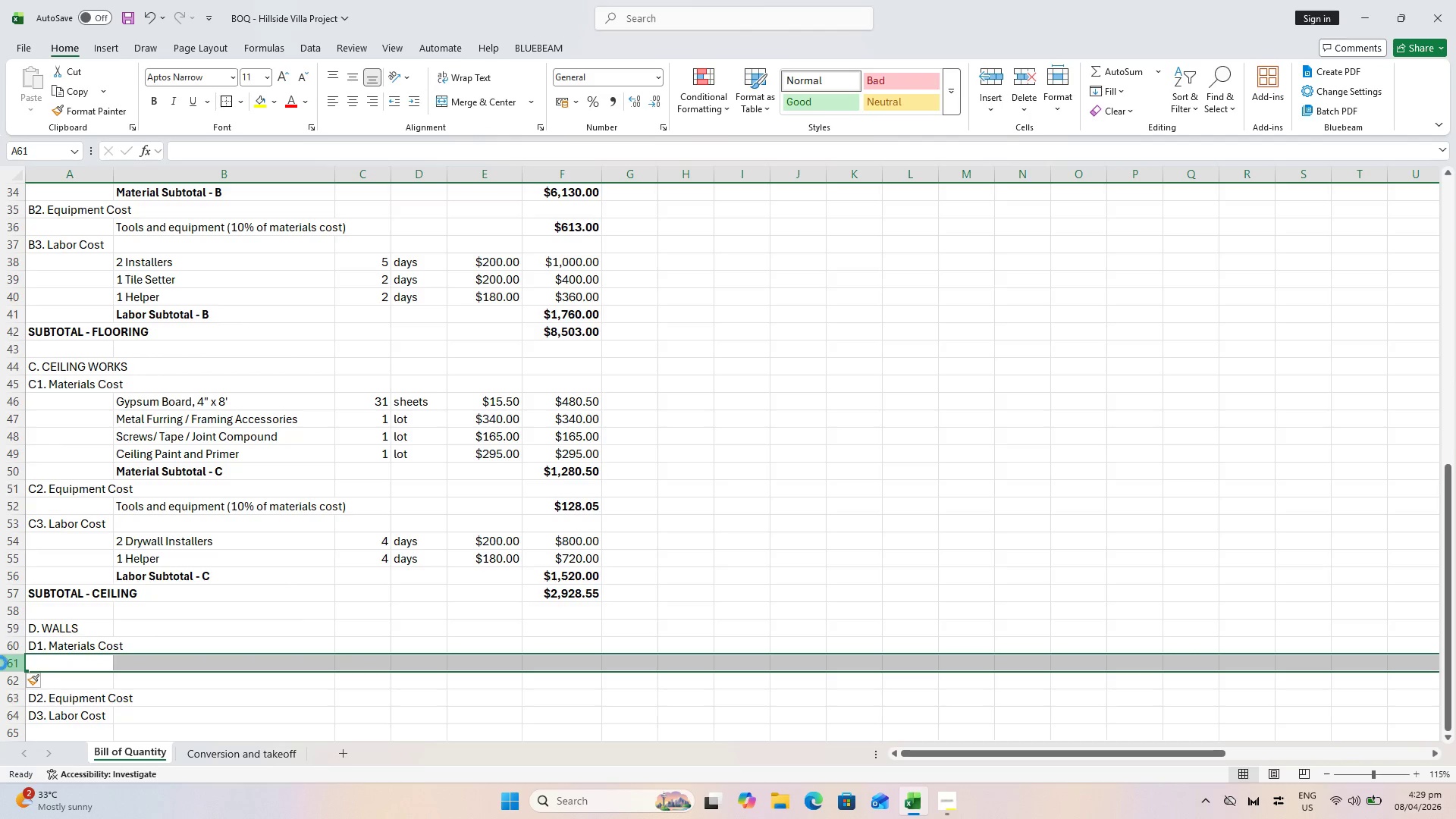 
key(Control+Shift+Equal)
 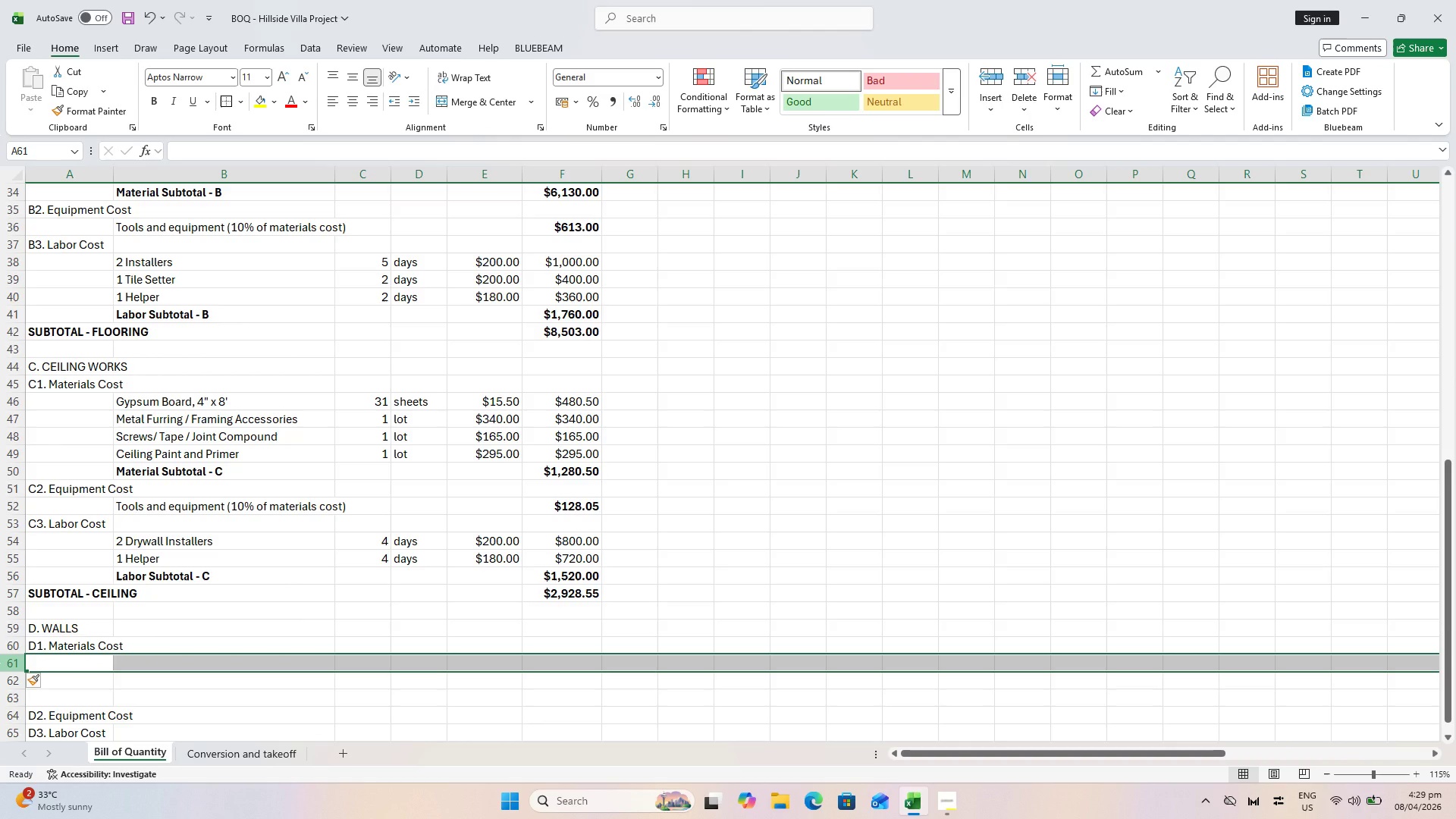 
key(Control+Shift+Equal)
 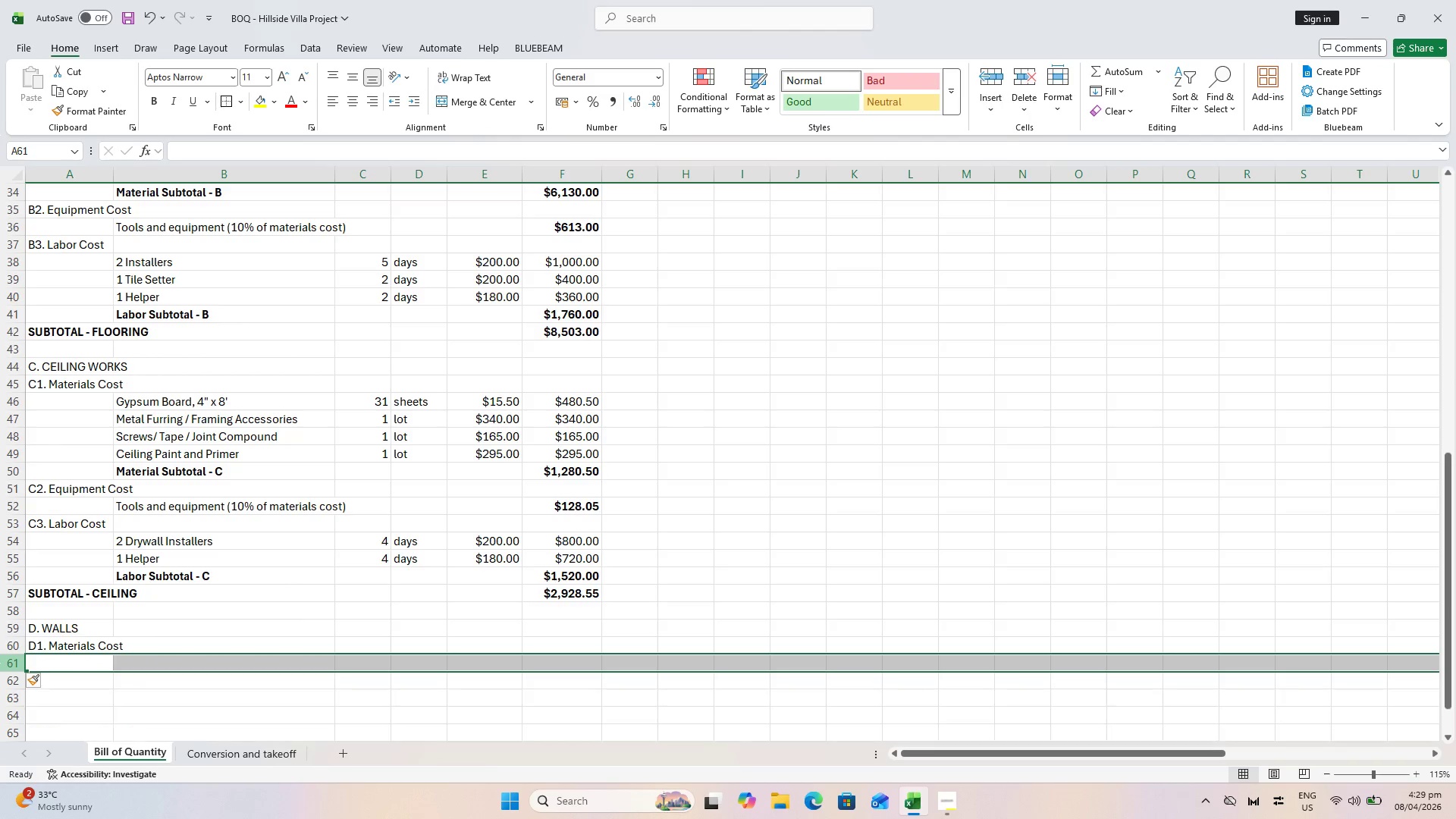 
key(Control+Shift+Equal)
 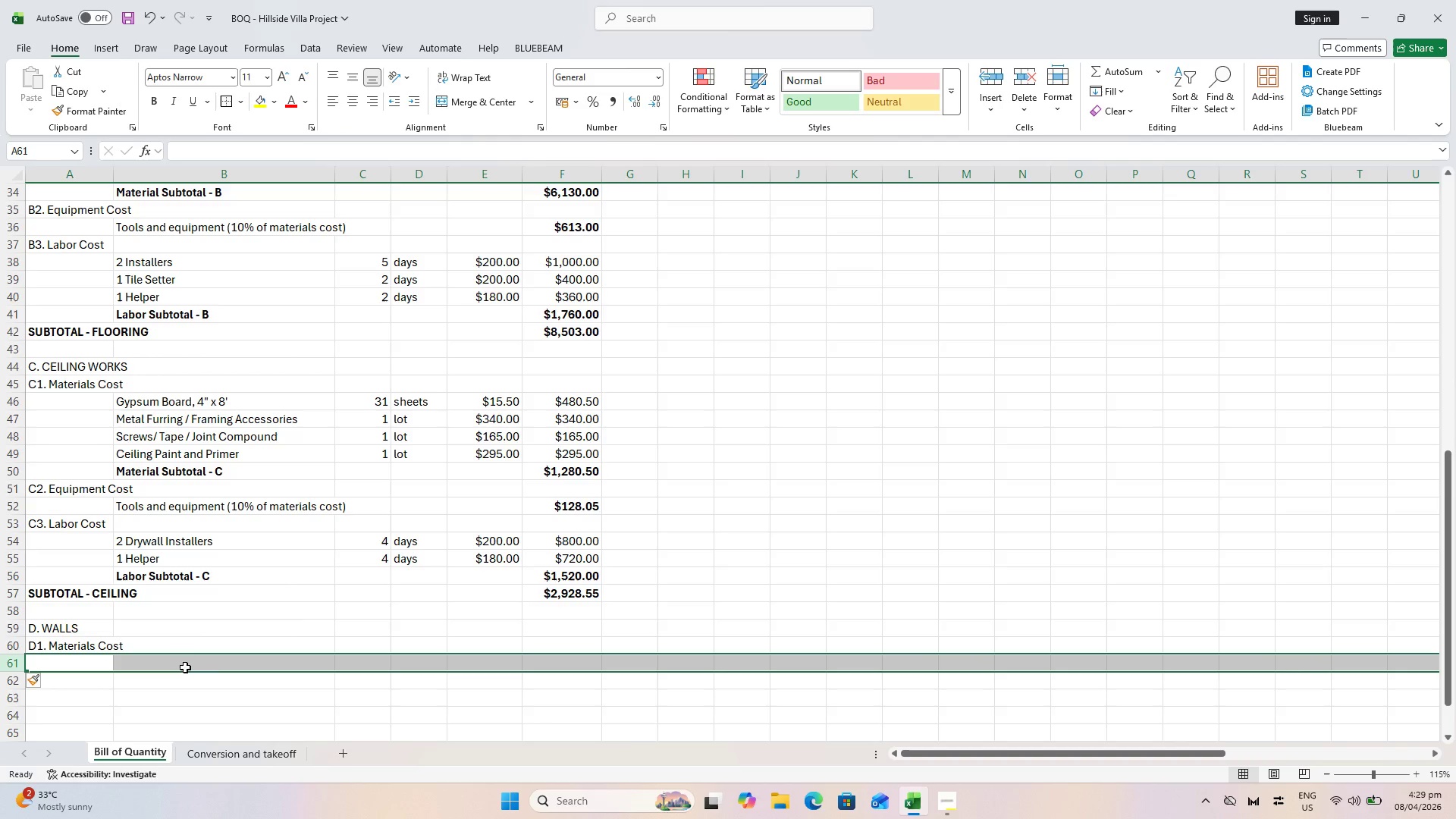 
left_click([146, 655])
 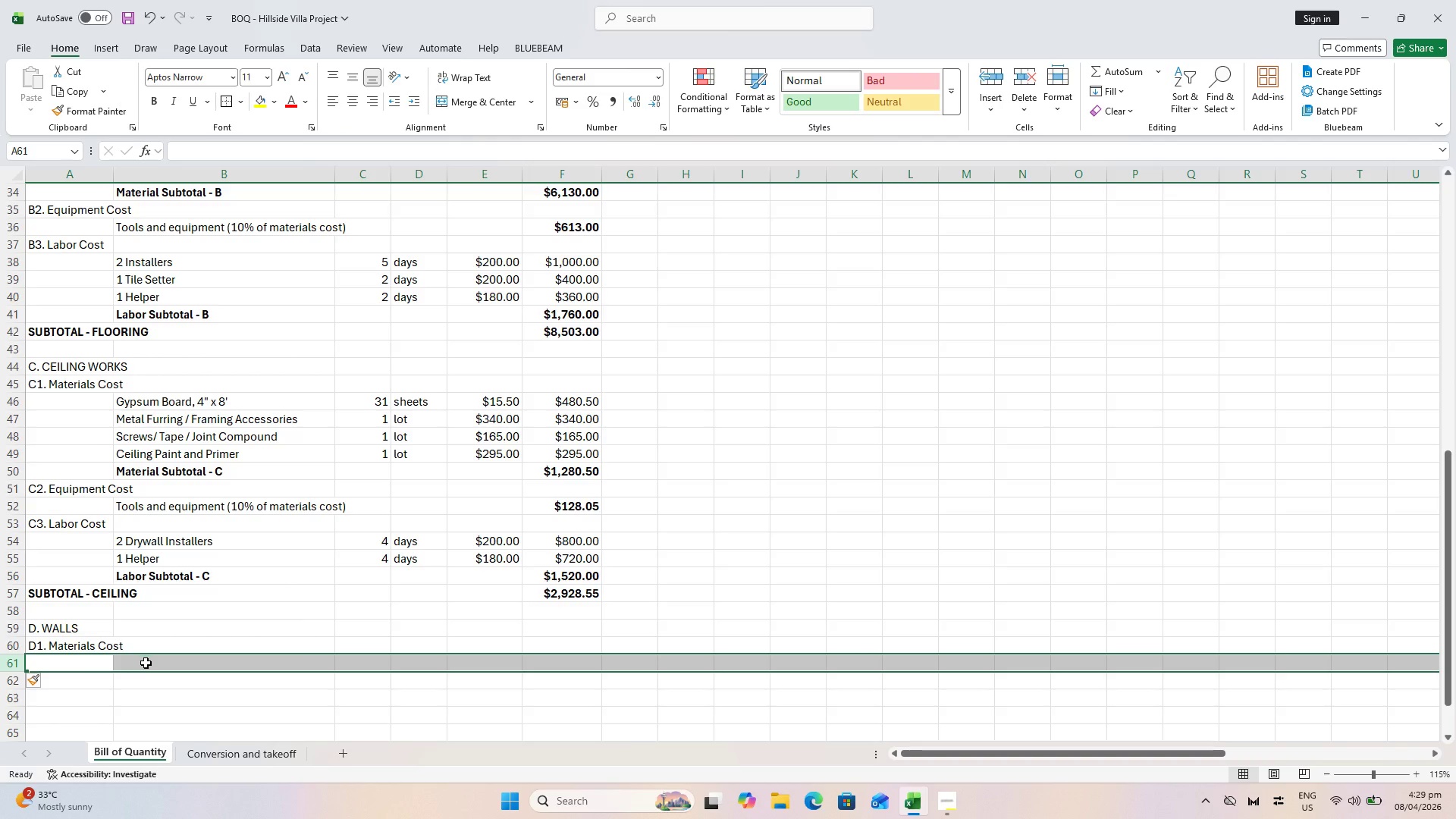 
left_click([146, 663])
 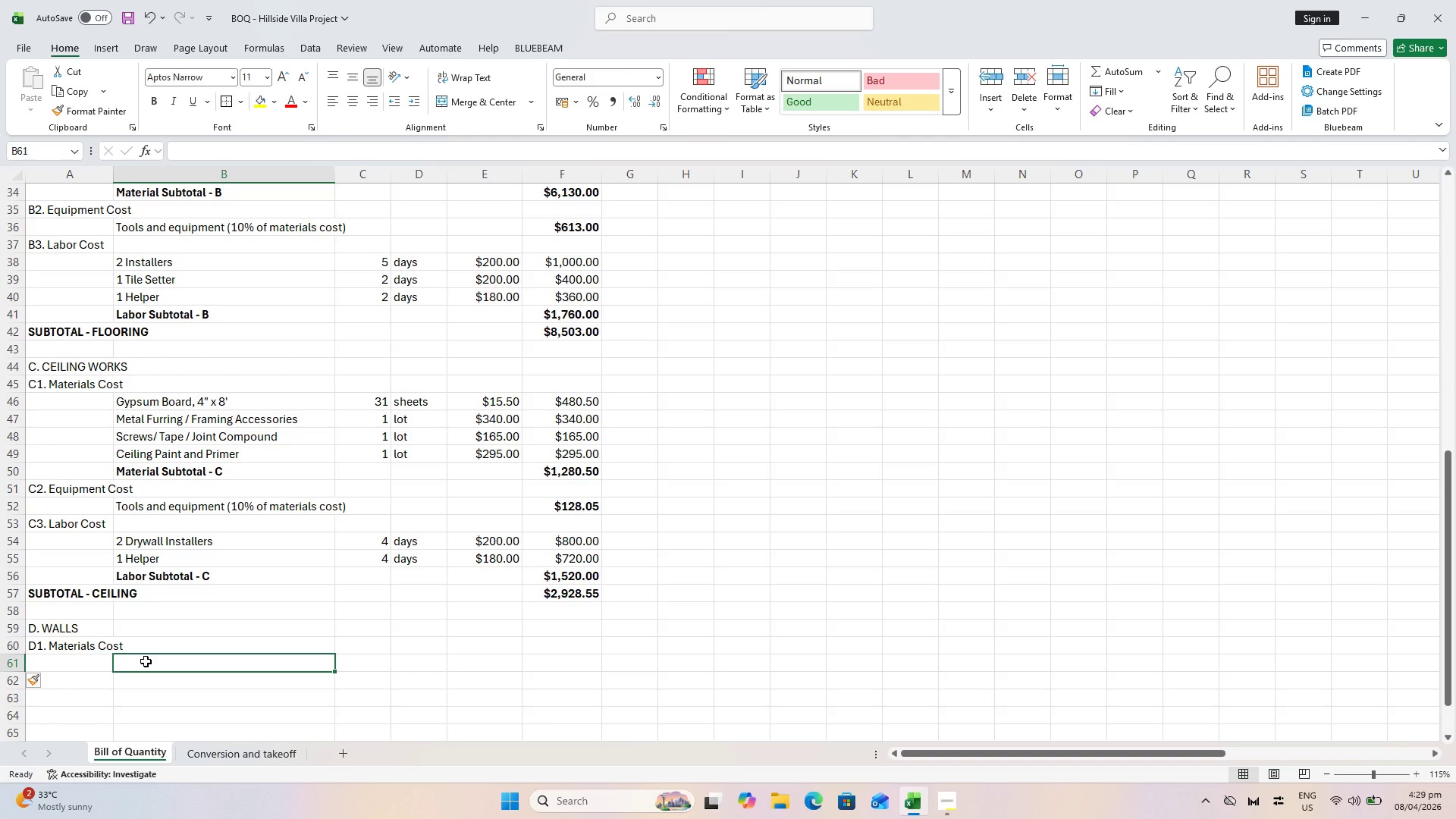 
wait(7.78)
 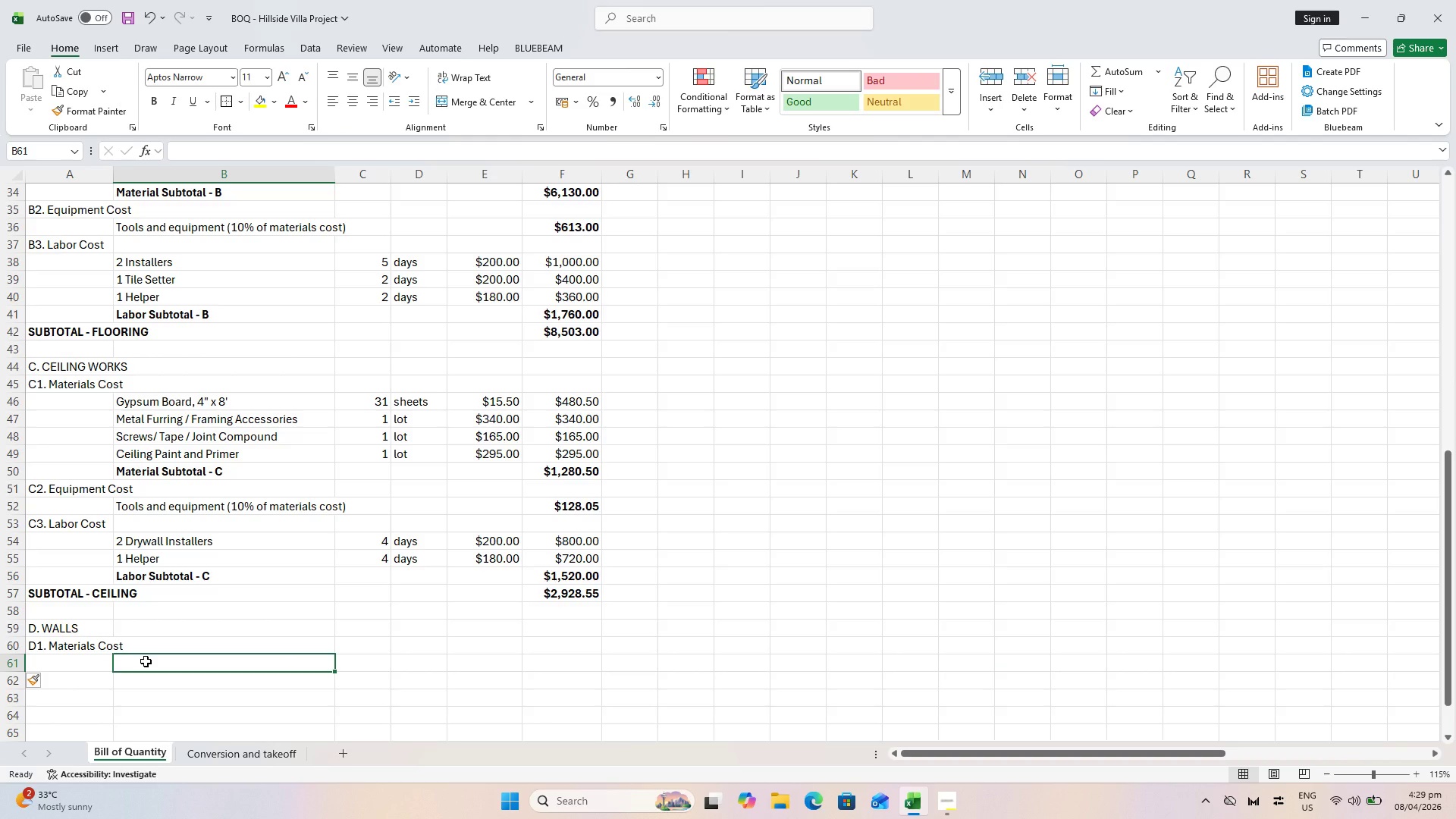 
type(Wall Framing)
 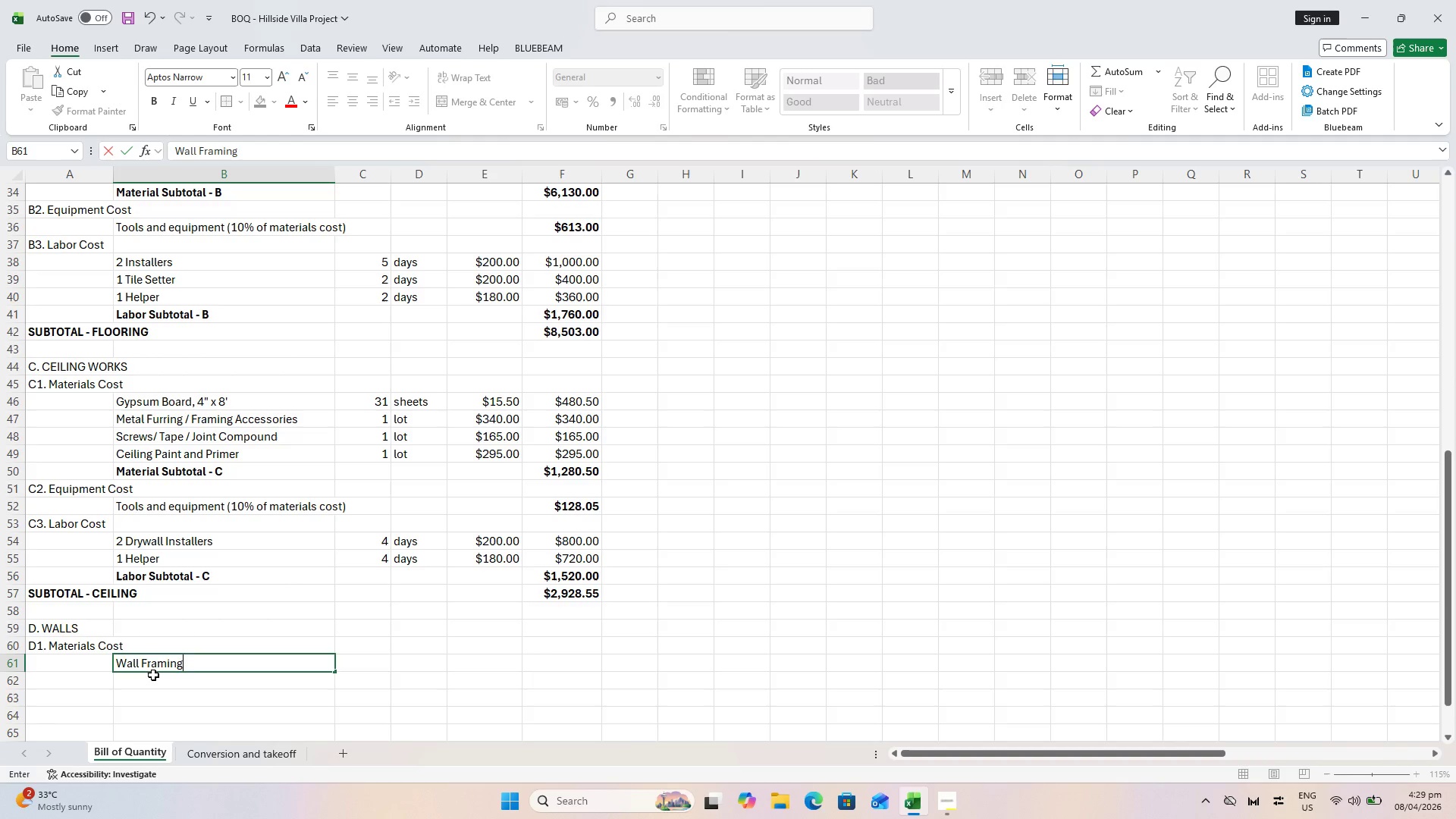 
hold_key(key=CapsLock, duration=30.0)
 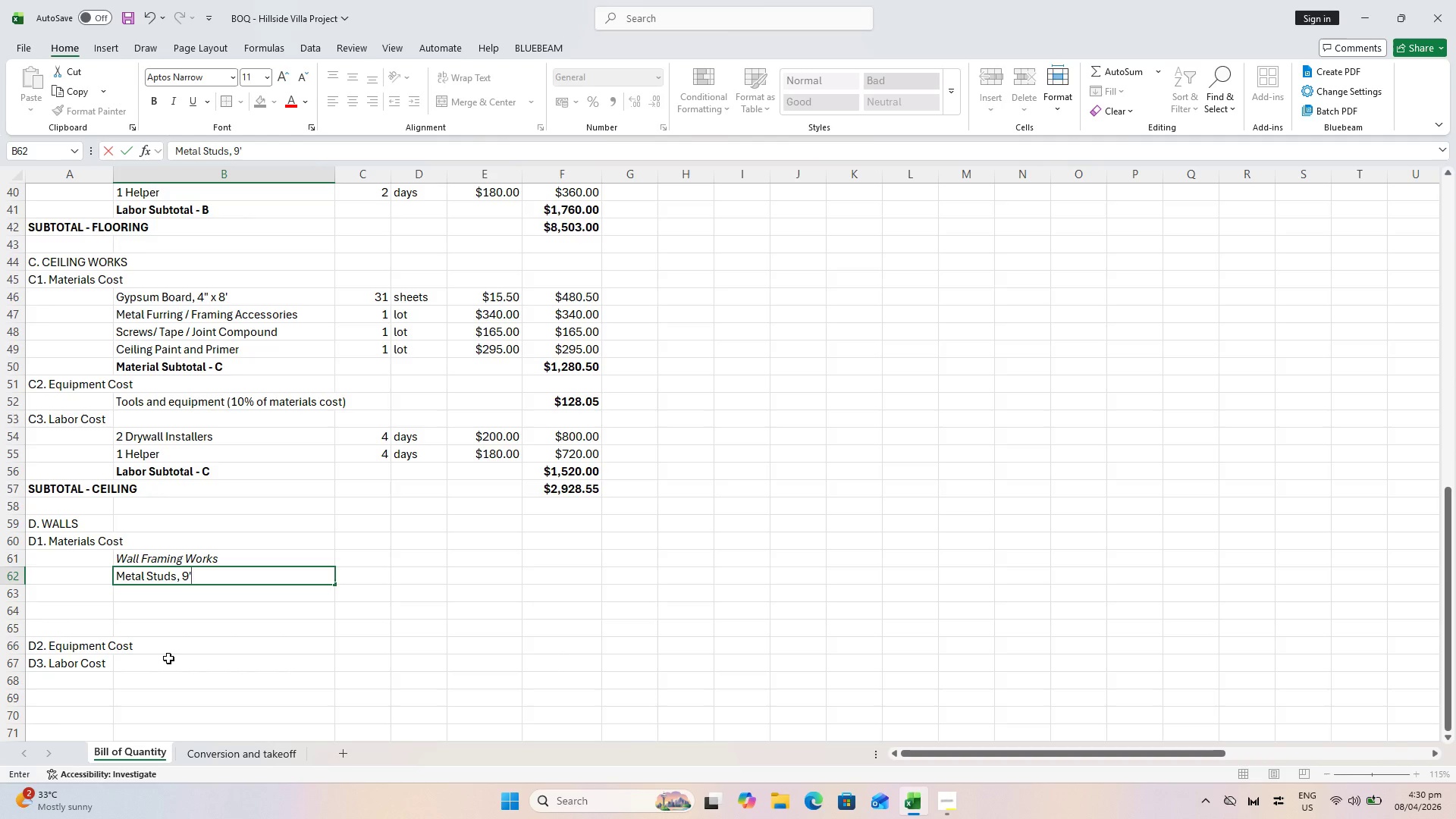 
left_click([174, 682])
 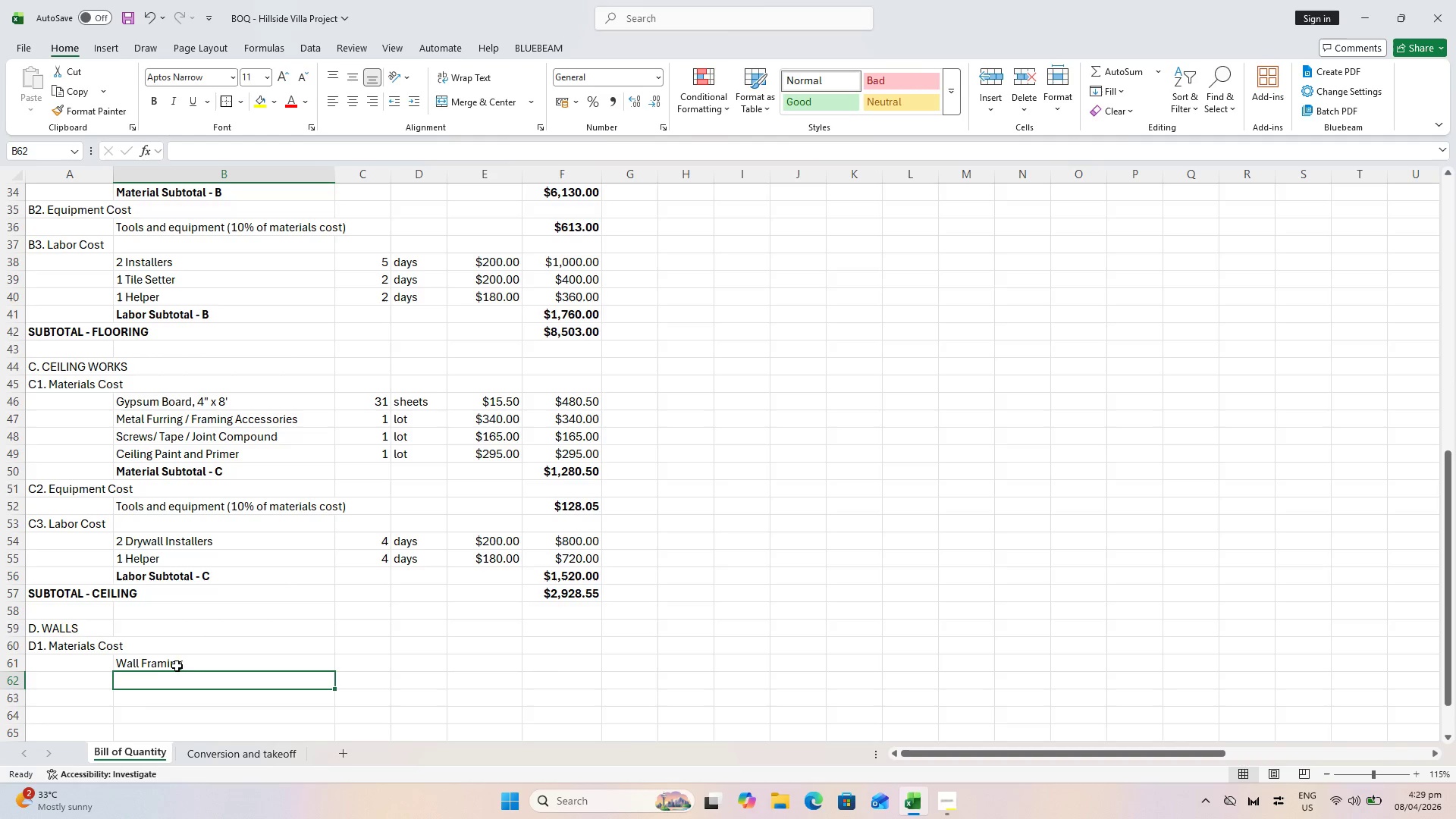 
left_click([206, 661])
 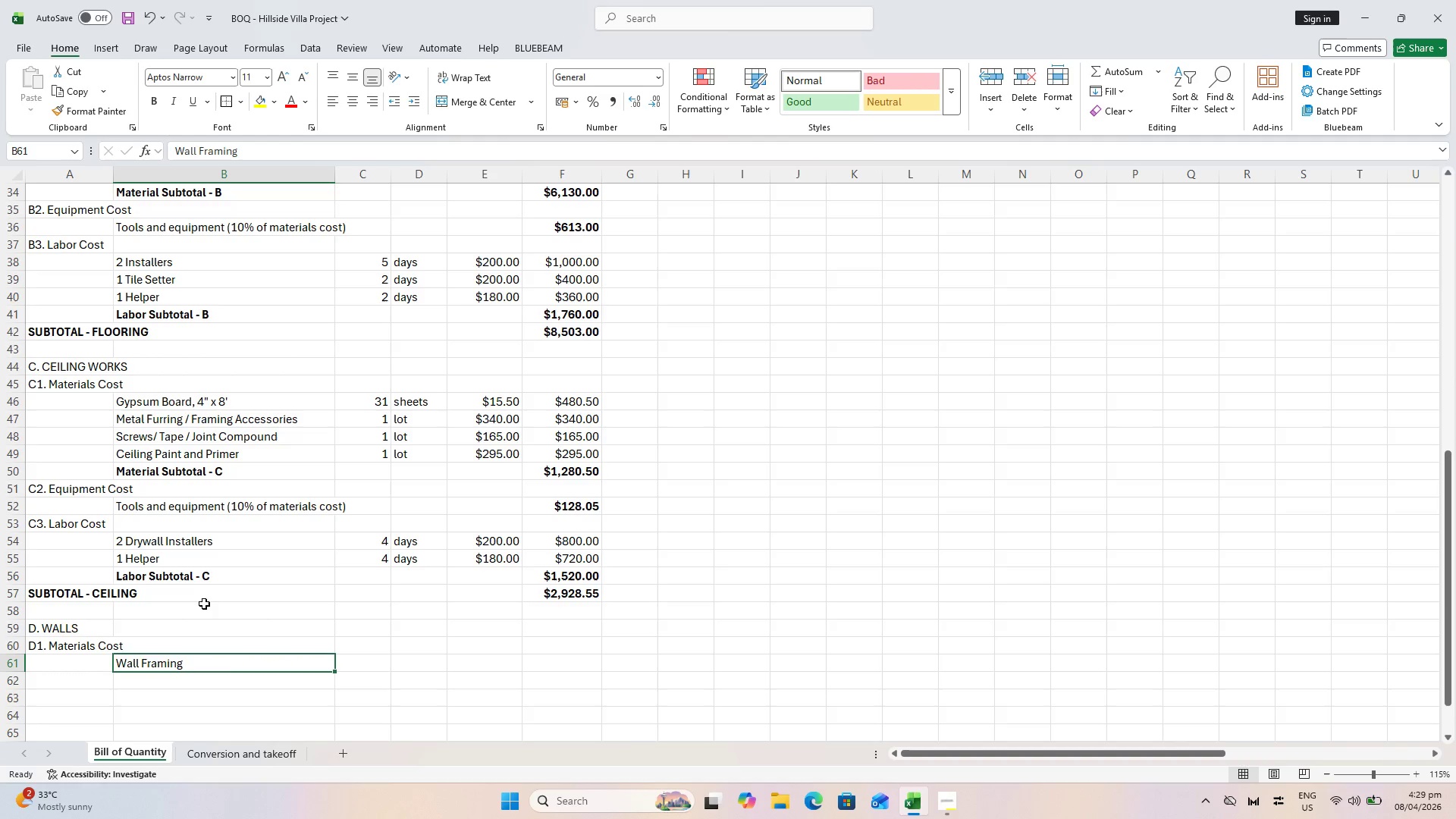 
scroll: coordinate [202, 595], scroll_direction: up, amount: 3.0
 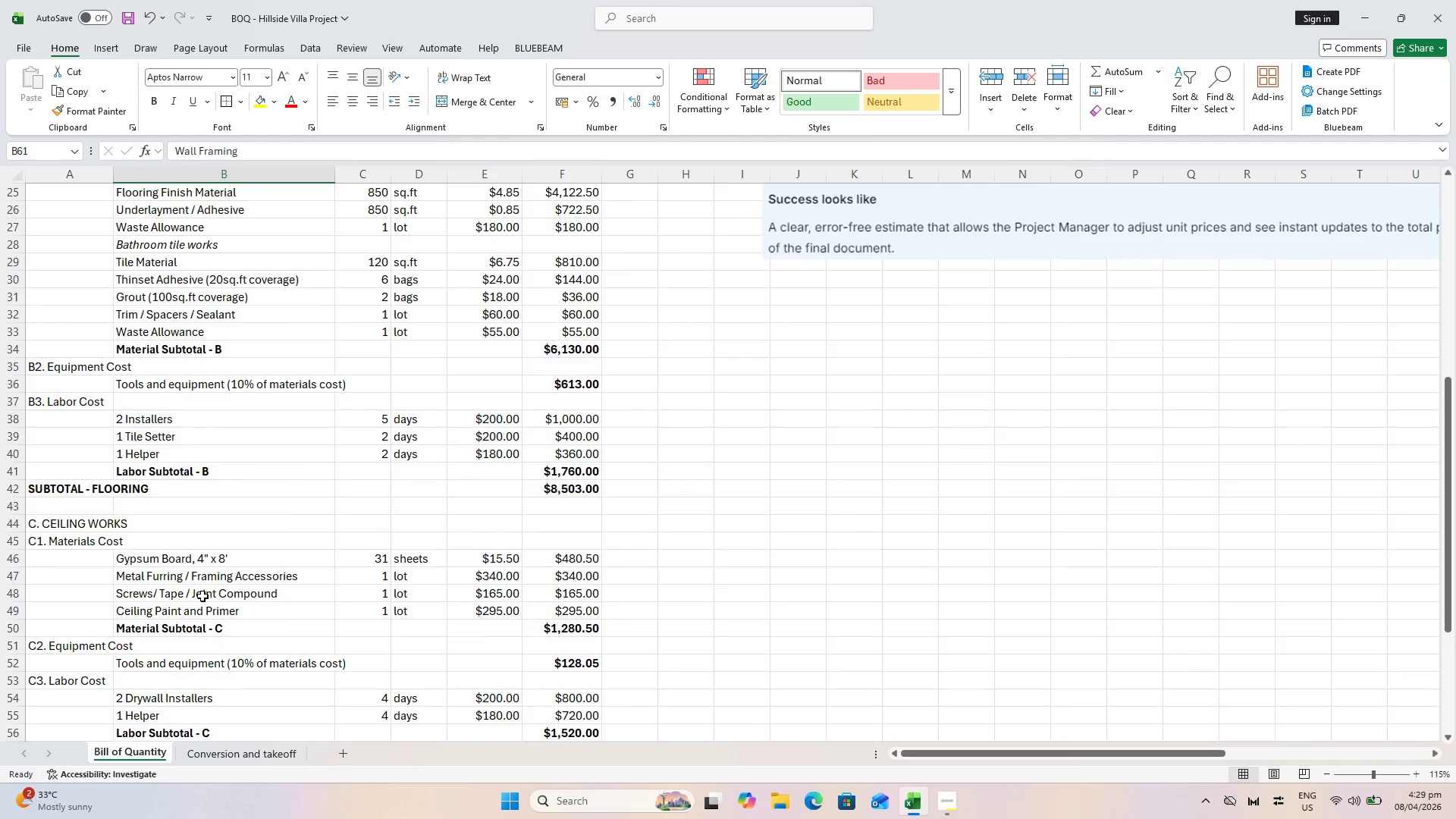 
scroll: coordinate [202, 598], scroll_direction: down, amount: 2.0
 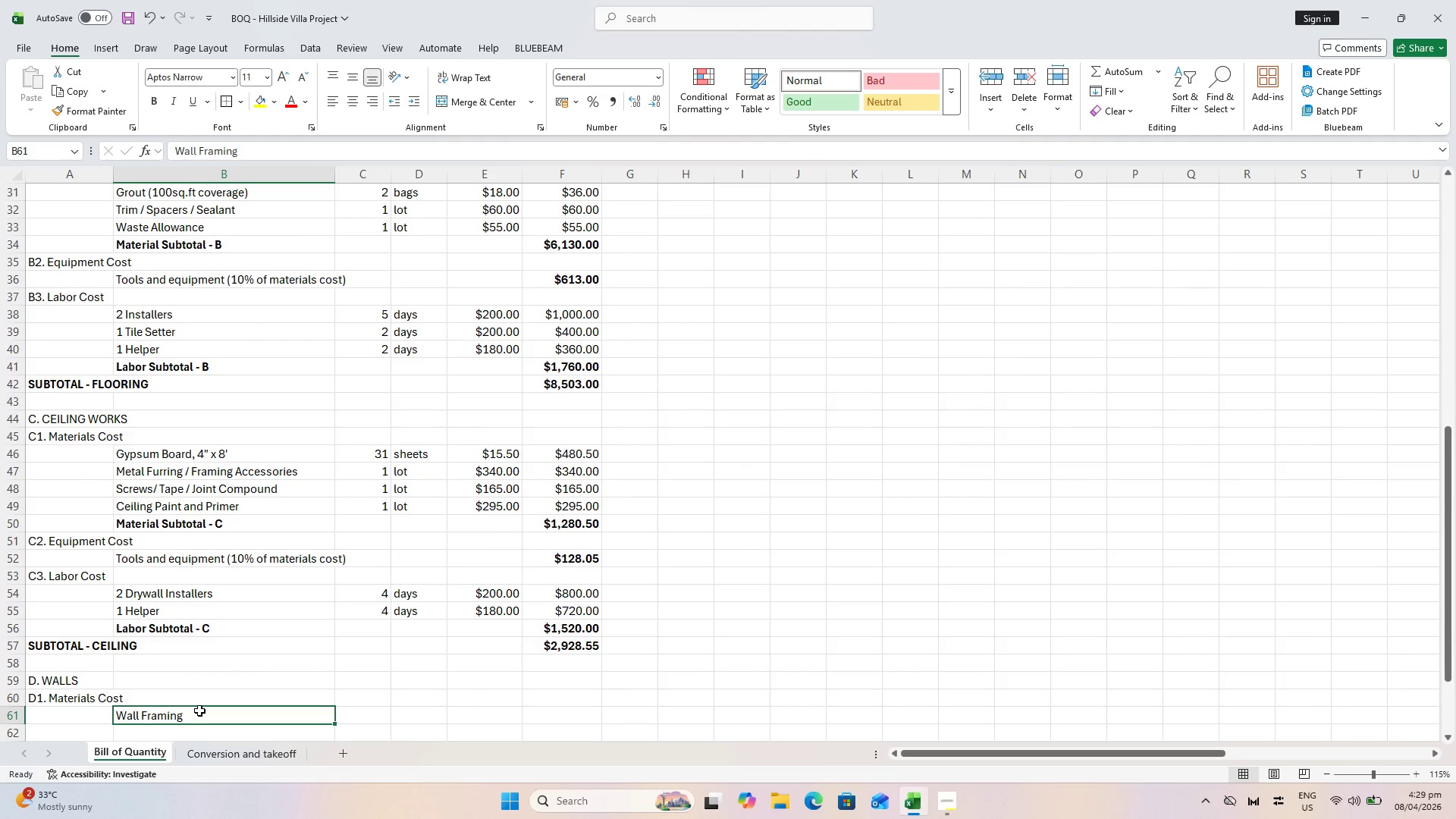 
double_click([199, 711])
 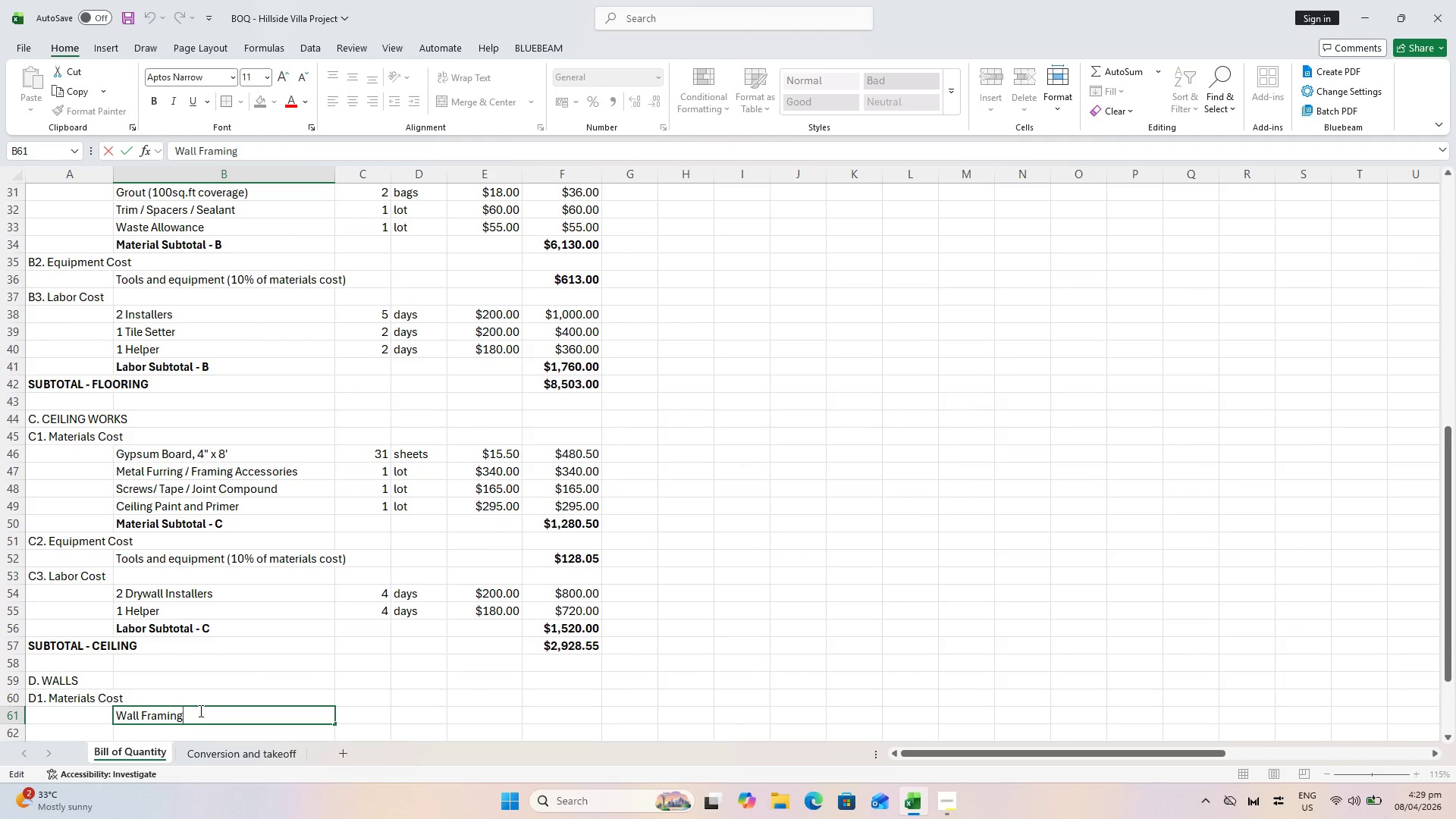 
key(Space)
 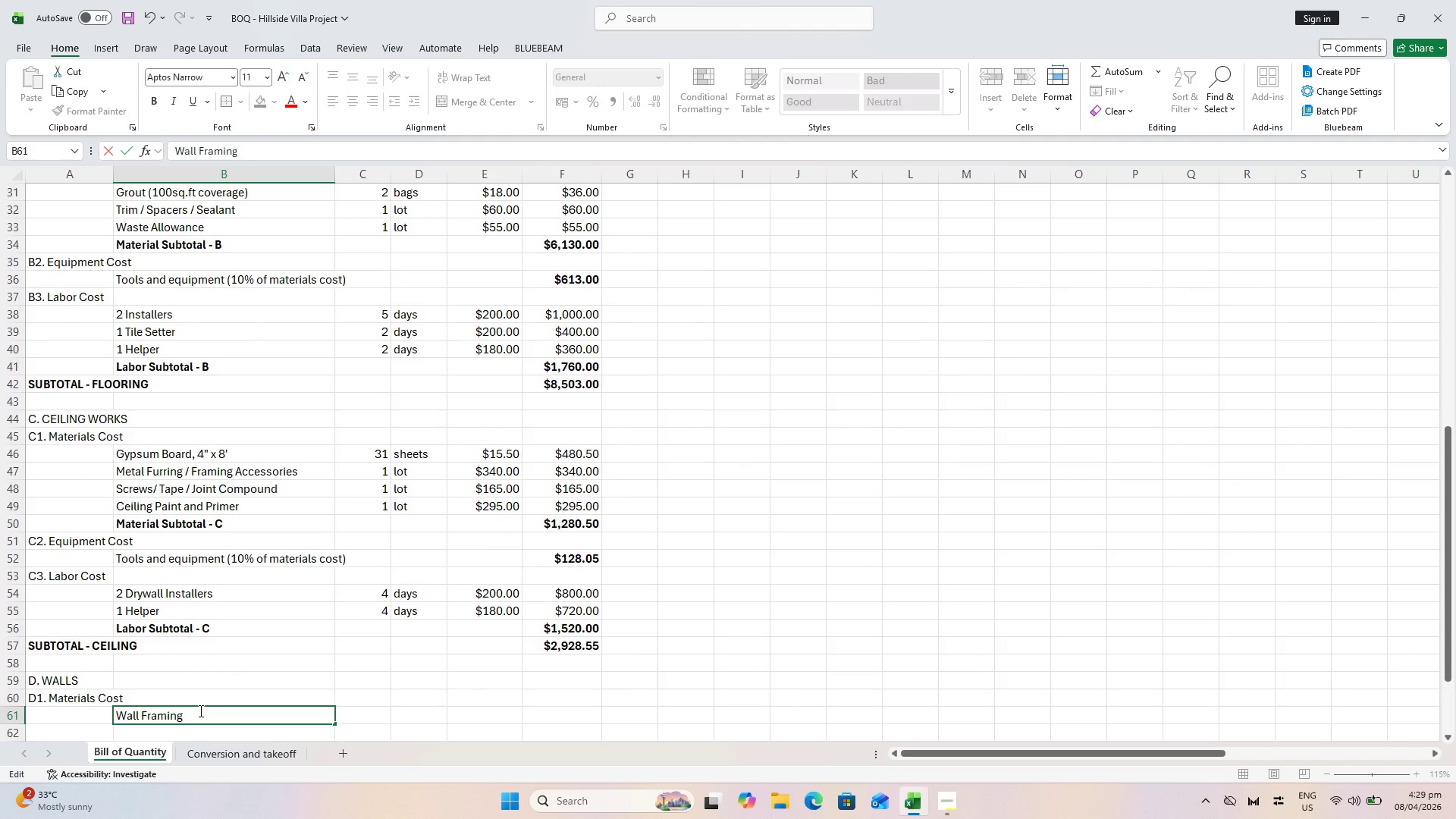 
key(Control+ControlLeft)
 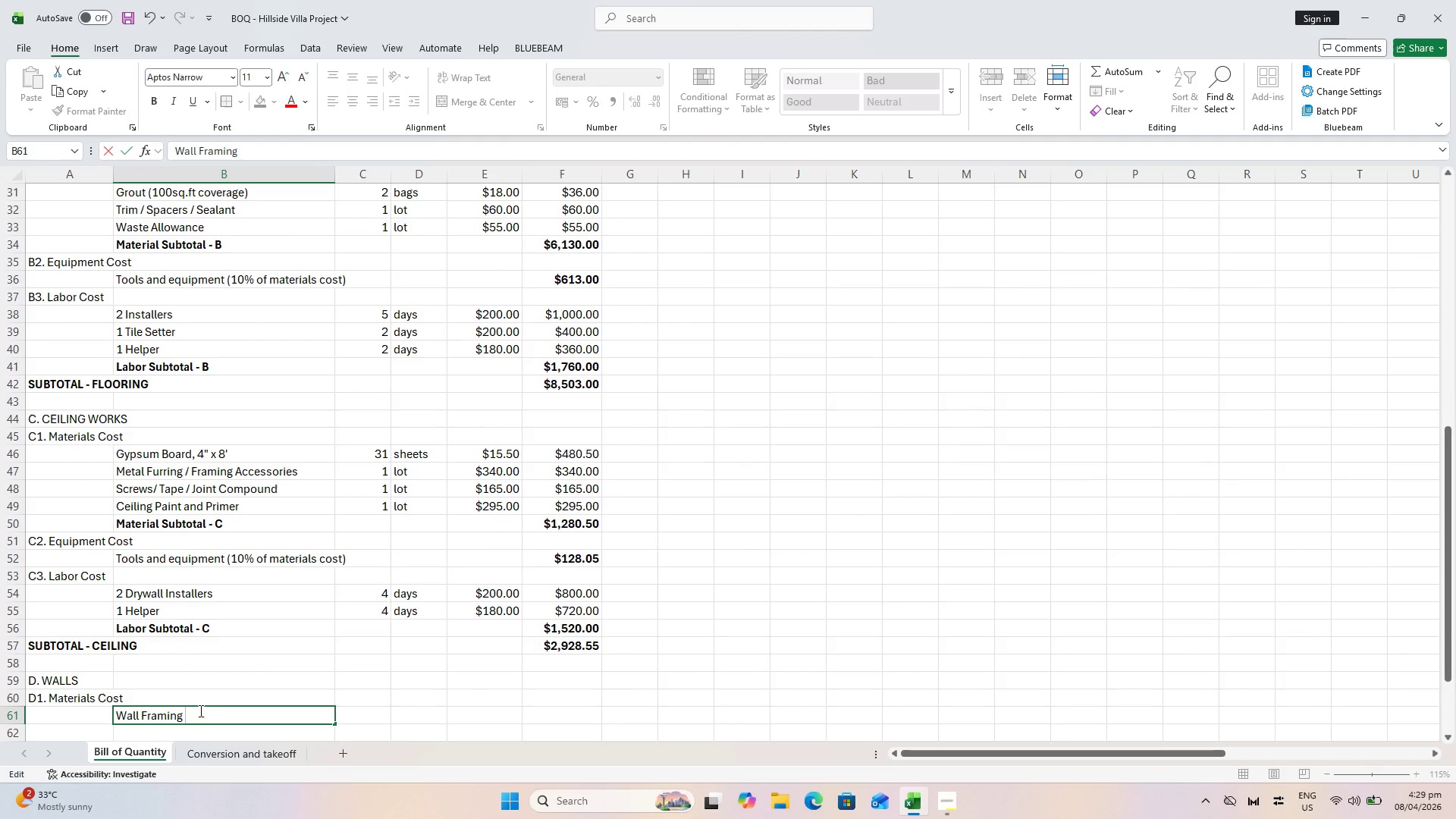 
key(Control+Shift+ShiftLeft)
 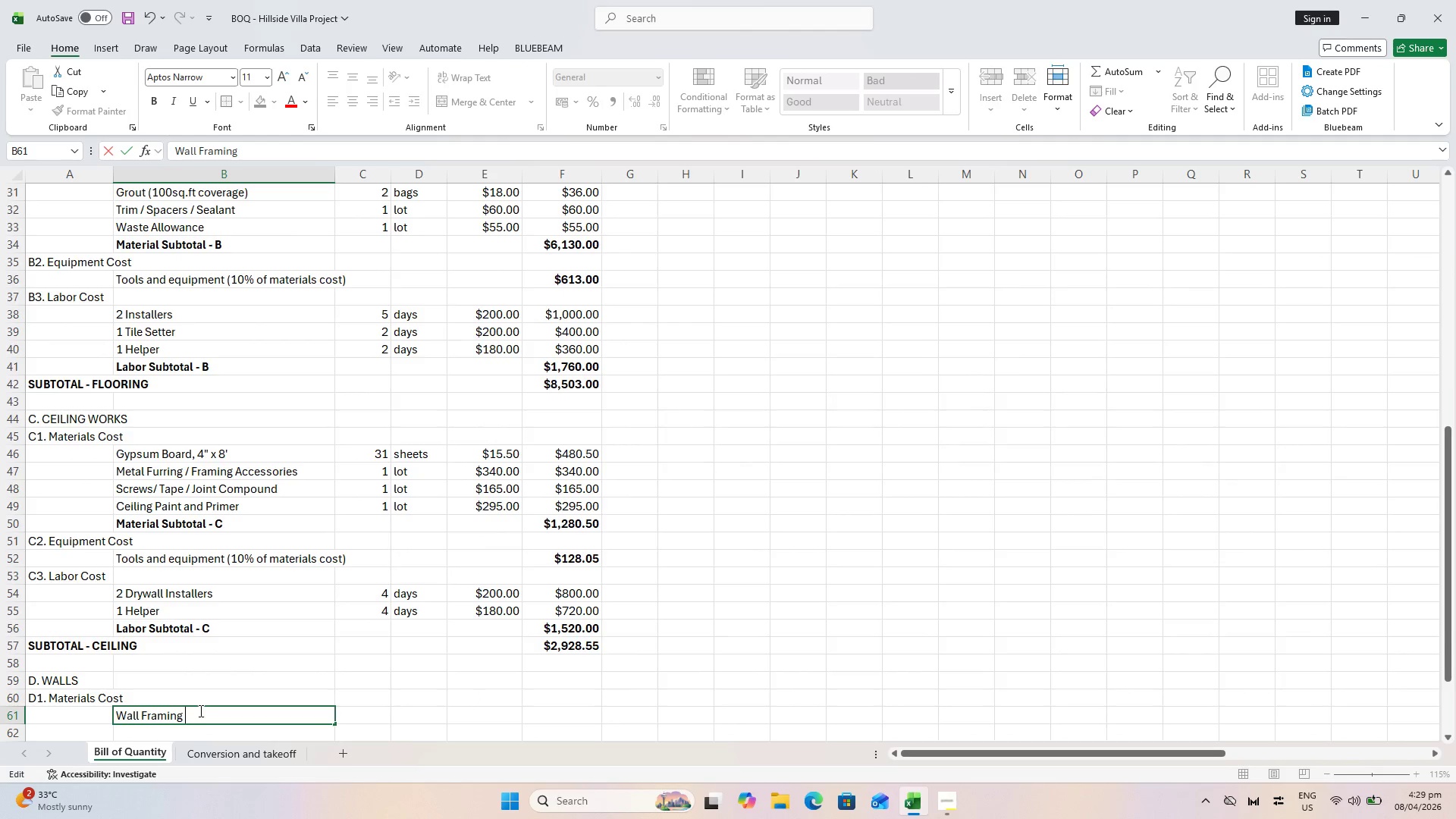 
type(Work)
key(Backspace)
key(Backspace)
key(Backspace)
type(orks)
 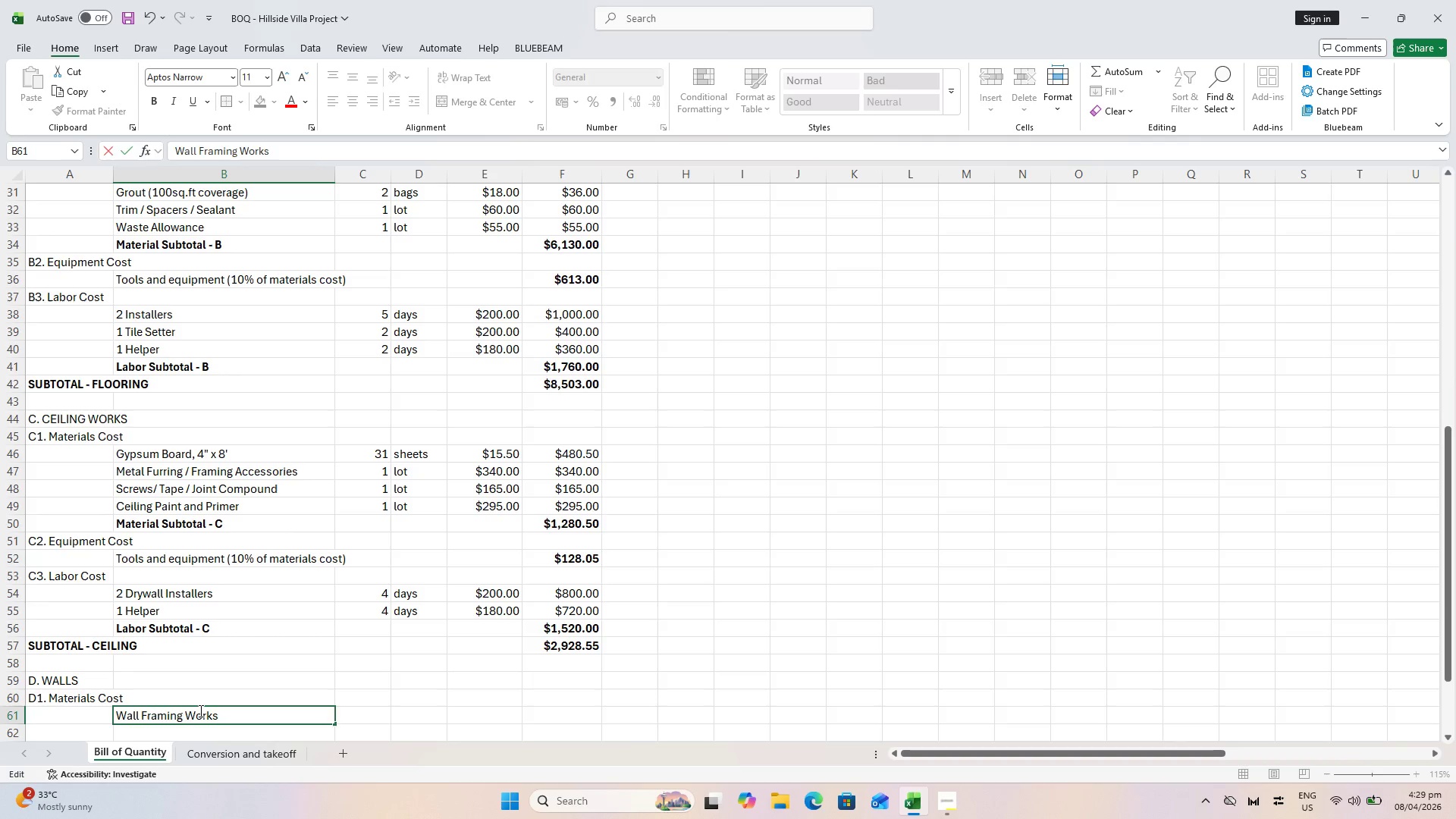 
key(Enter)
 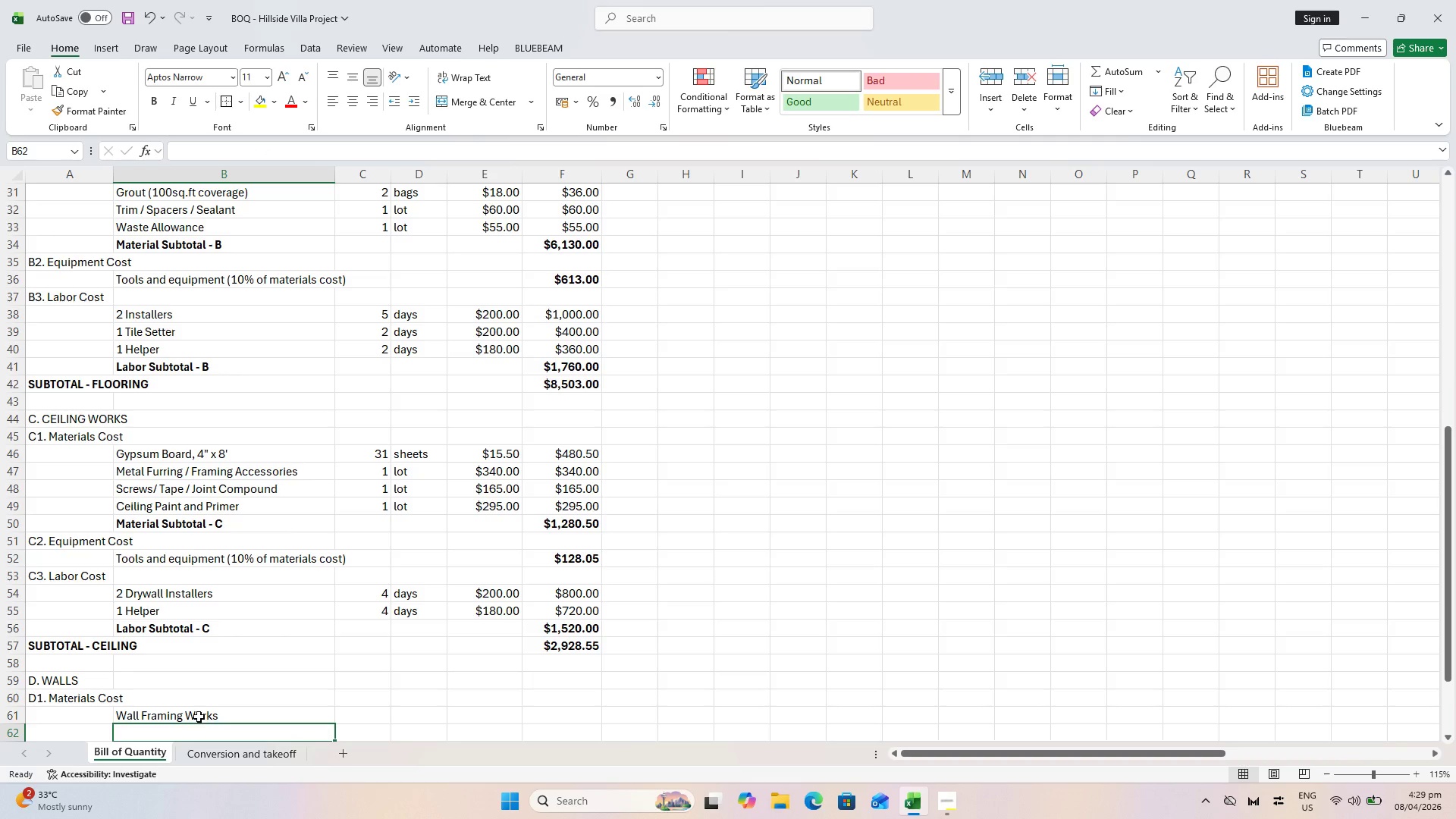 
left_click([194, 709])
 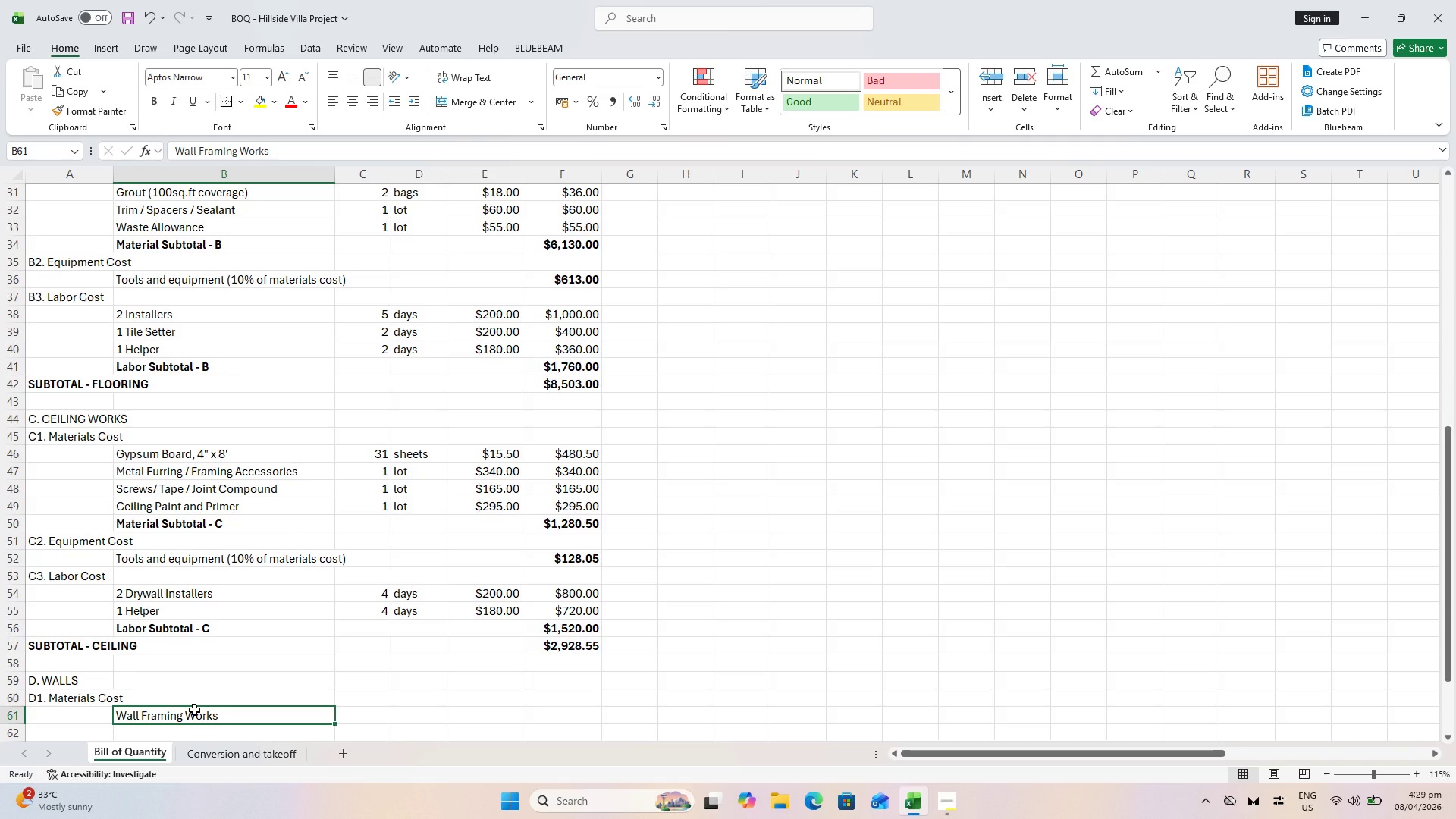 
key(Control+I)
 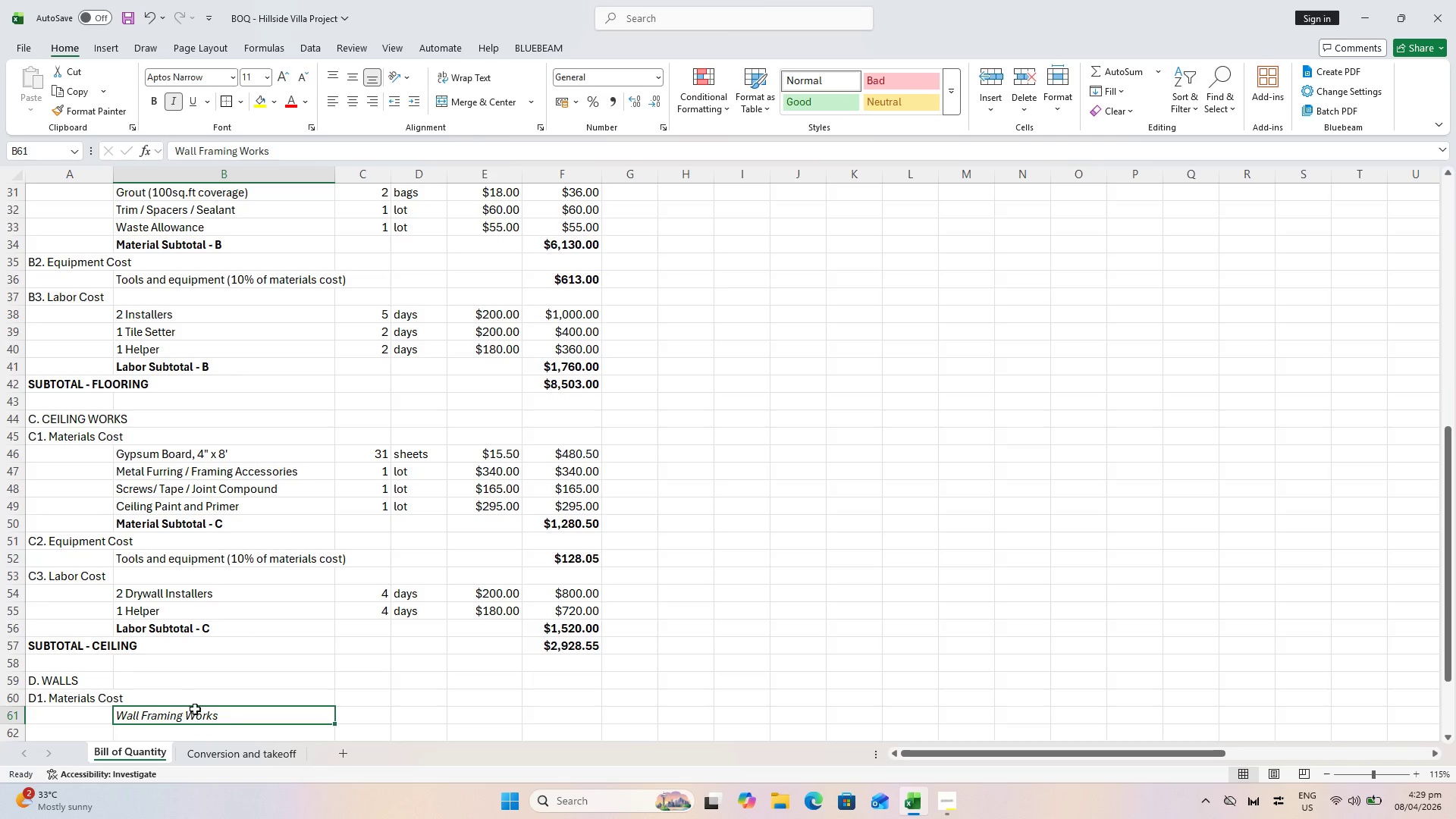 
left_click([180, 687])
 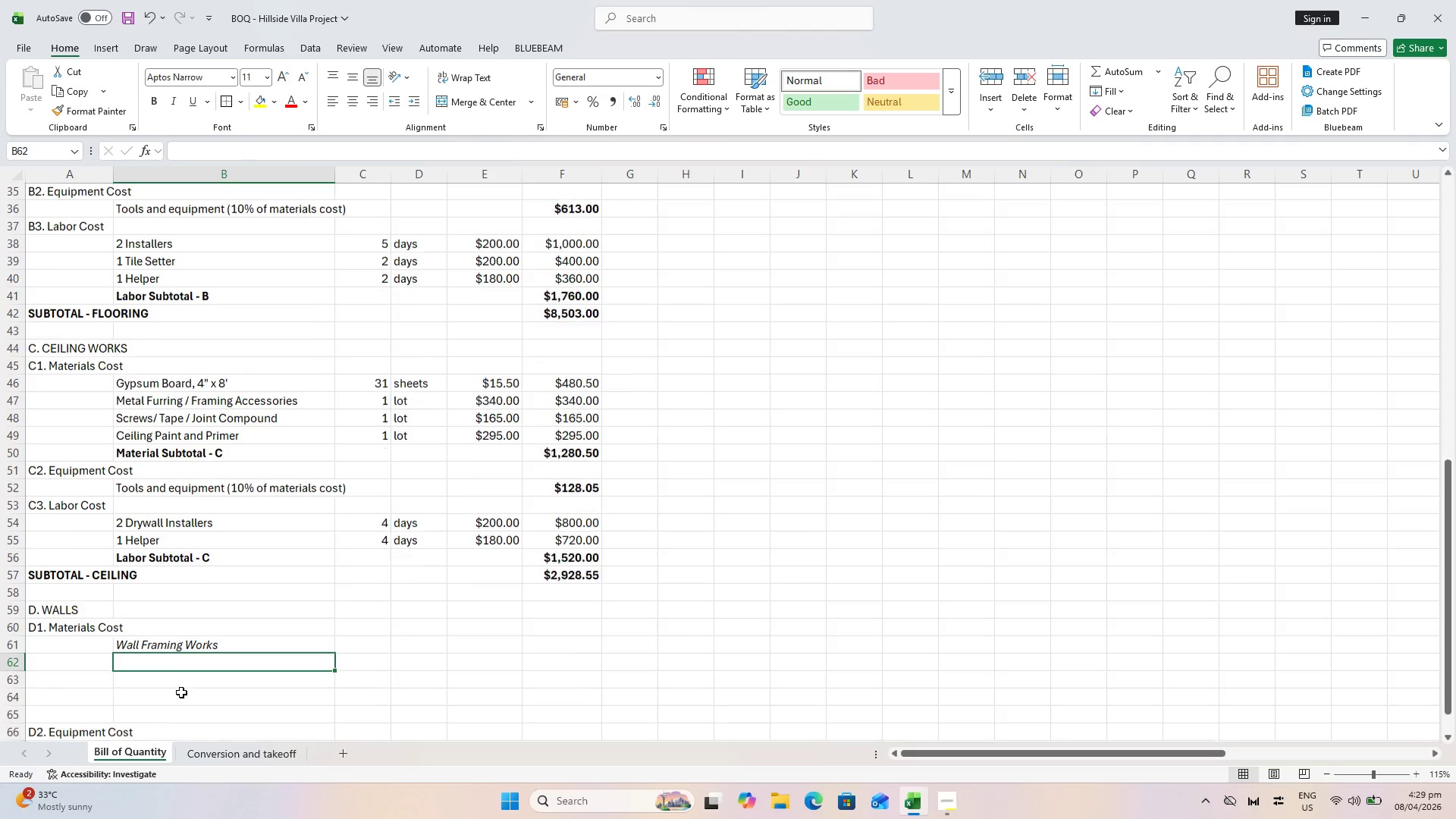 
scroll: coordinate [181, 692], scroll_direction: down, amount: 3.0
 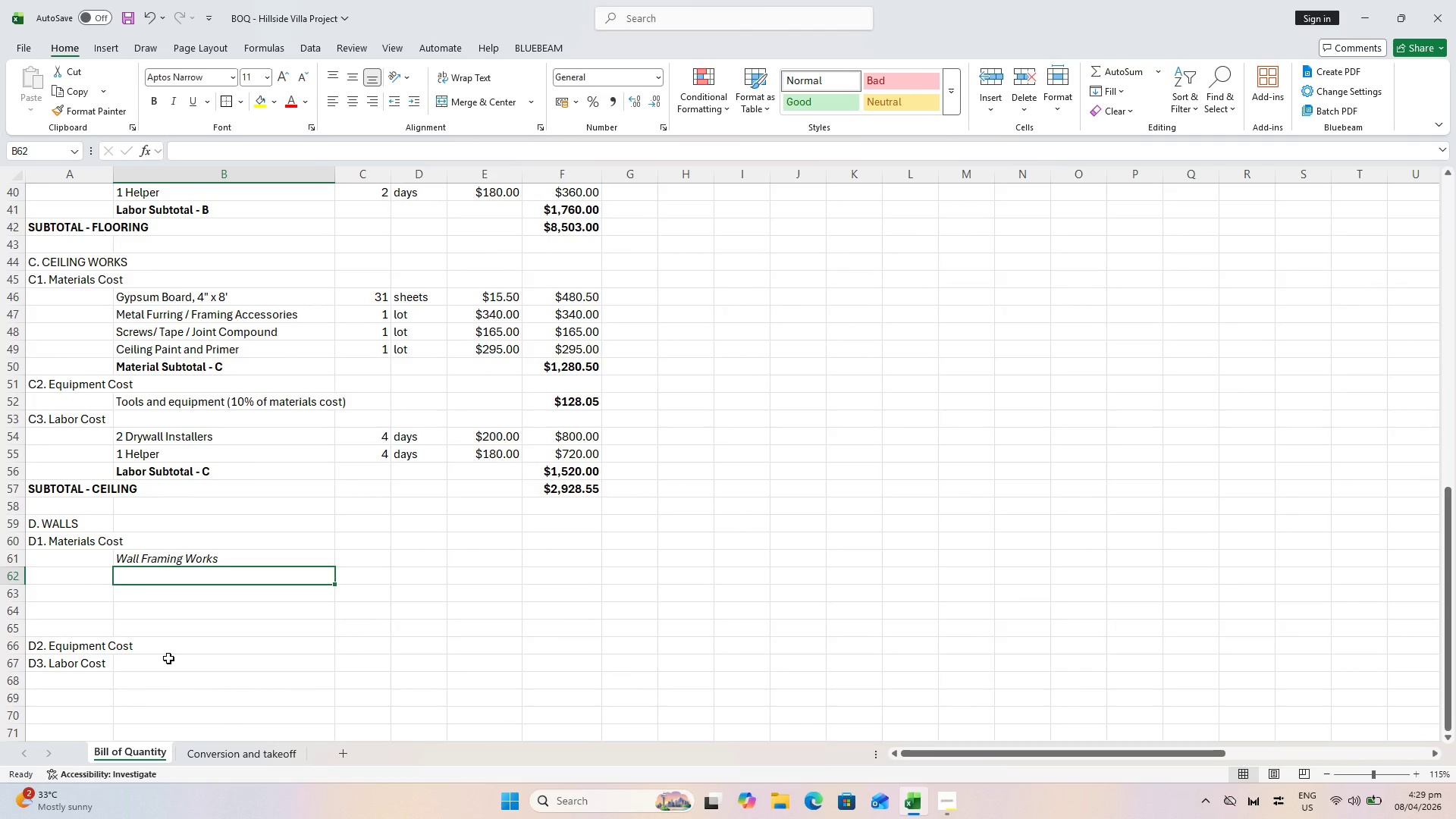 
type(Metia)
key(Backspace)
key(Backspace)
type(al Studs, )
 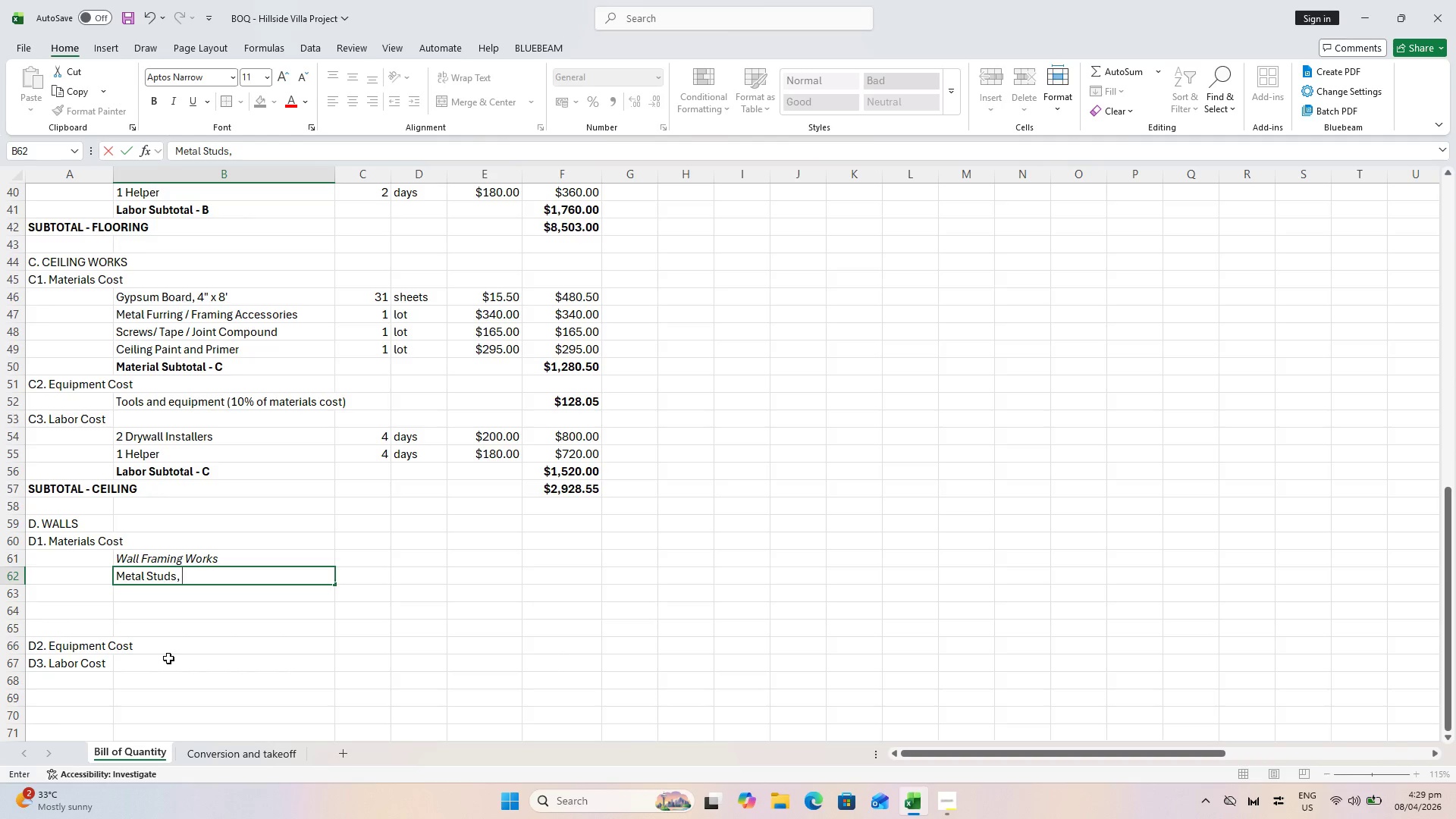 
hold_key(key=ShiftLeft, duration=0.59)
 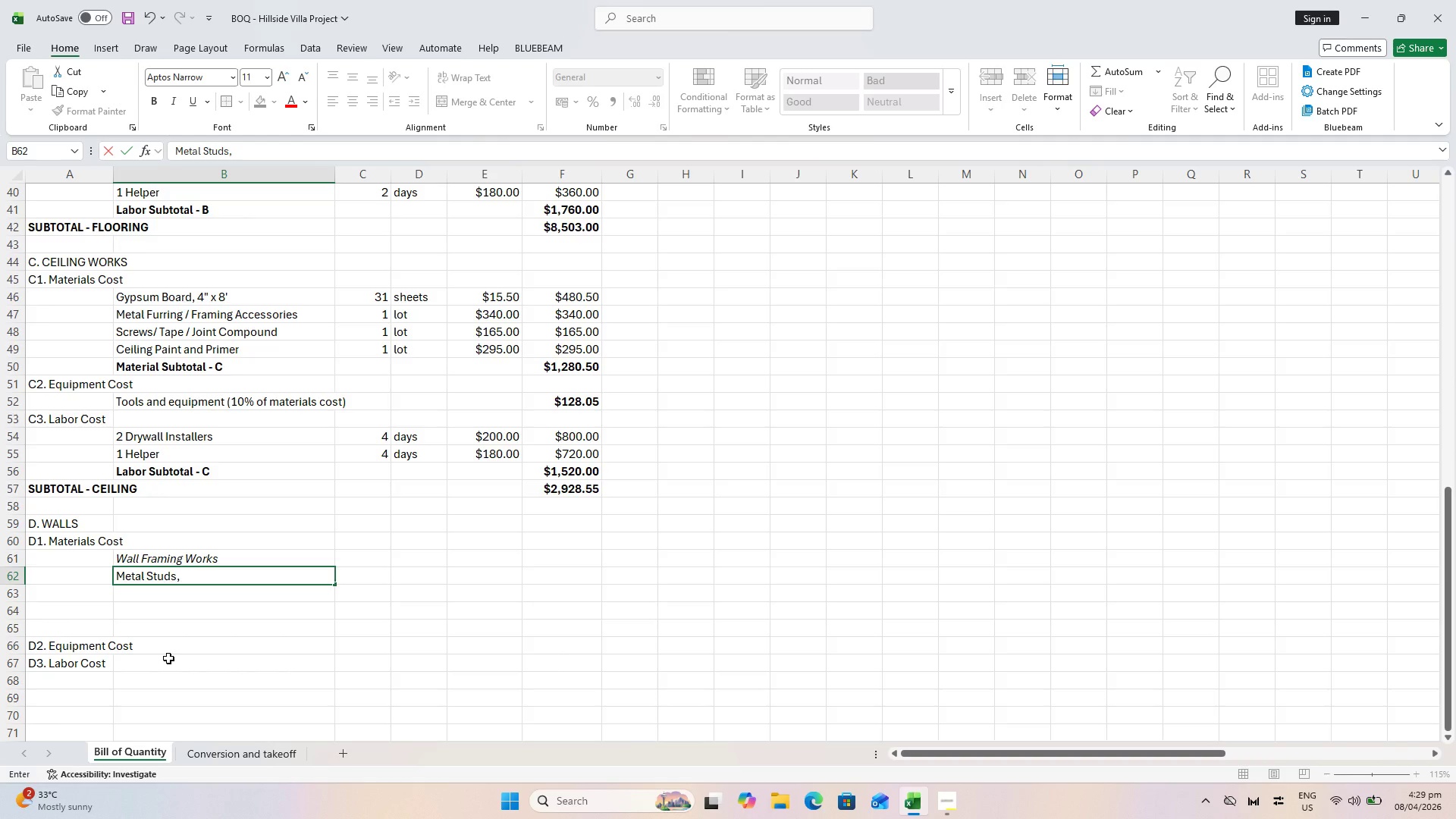 
type(9' height)
 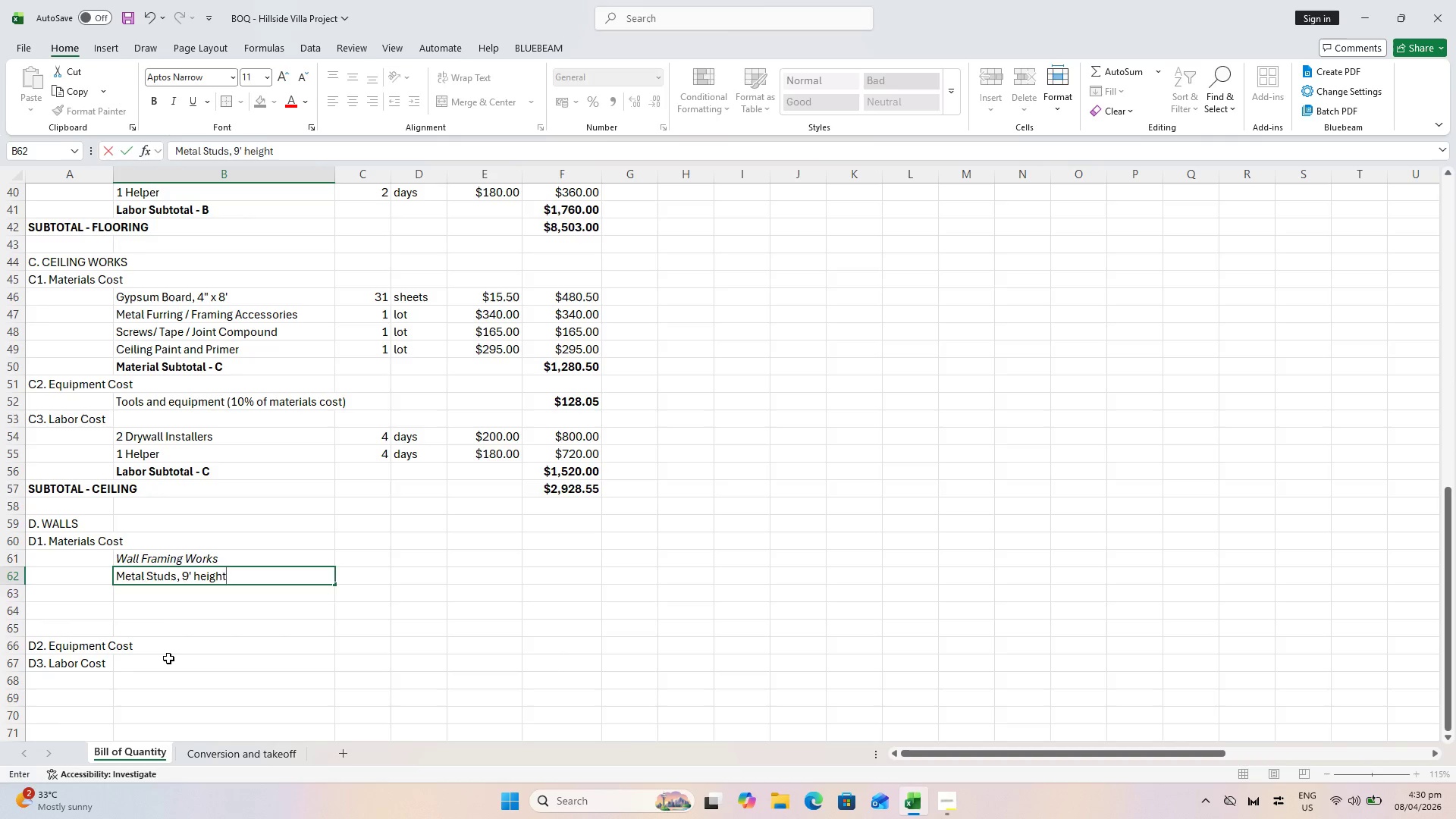 
key(Enter)
 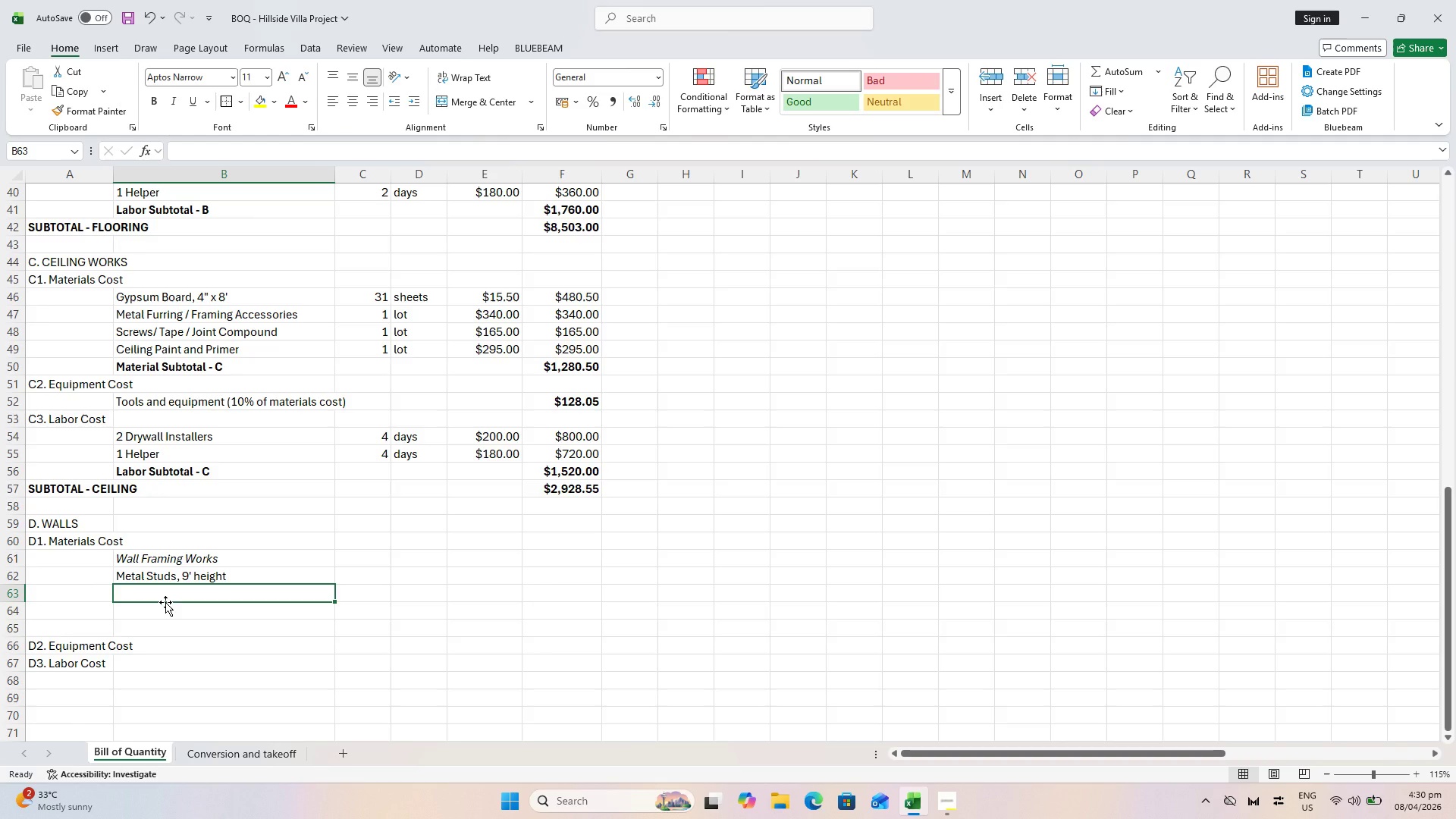 
wait(16.11)
 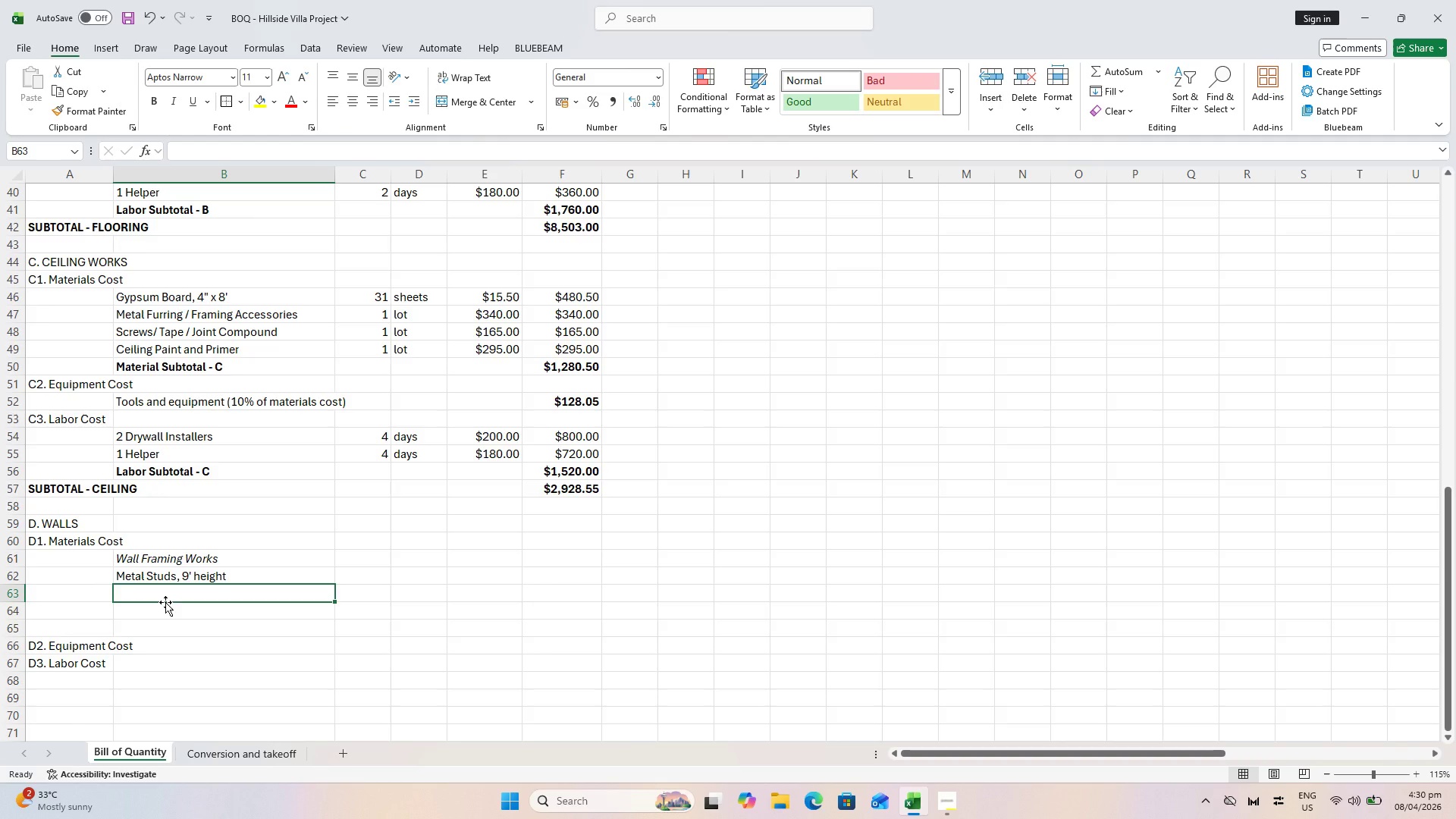 
type(Top and Bottow)
key(Backspace)
type(m Track)
 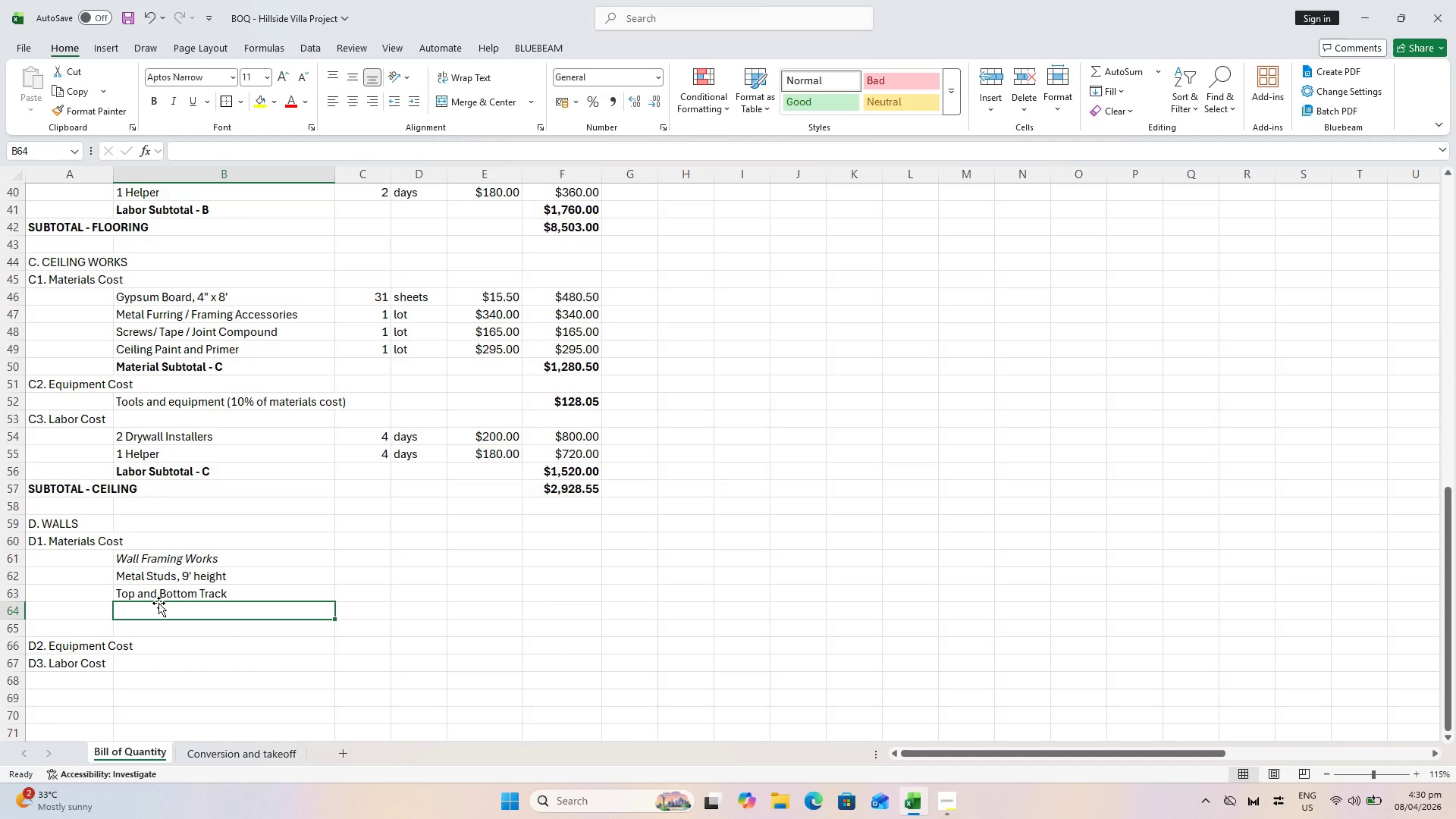 
 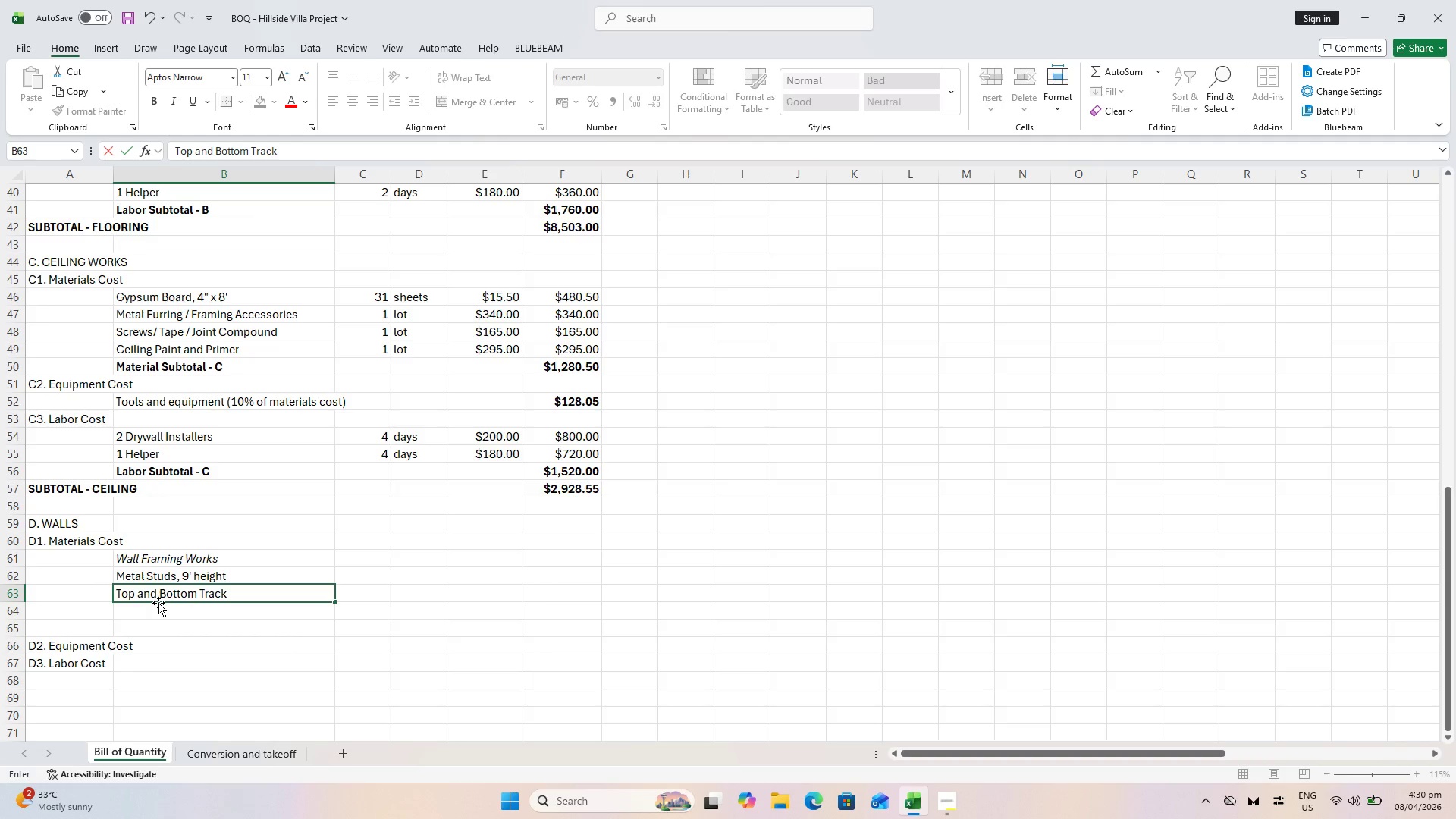 
key(Enter)
 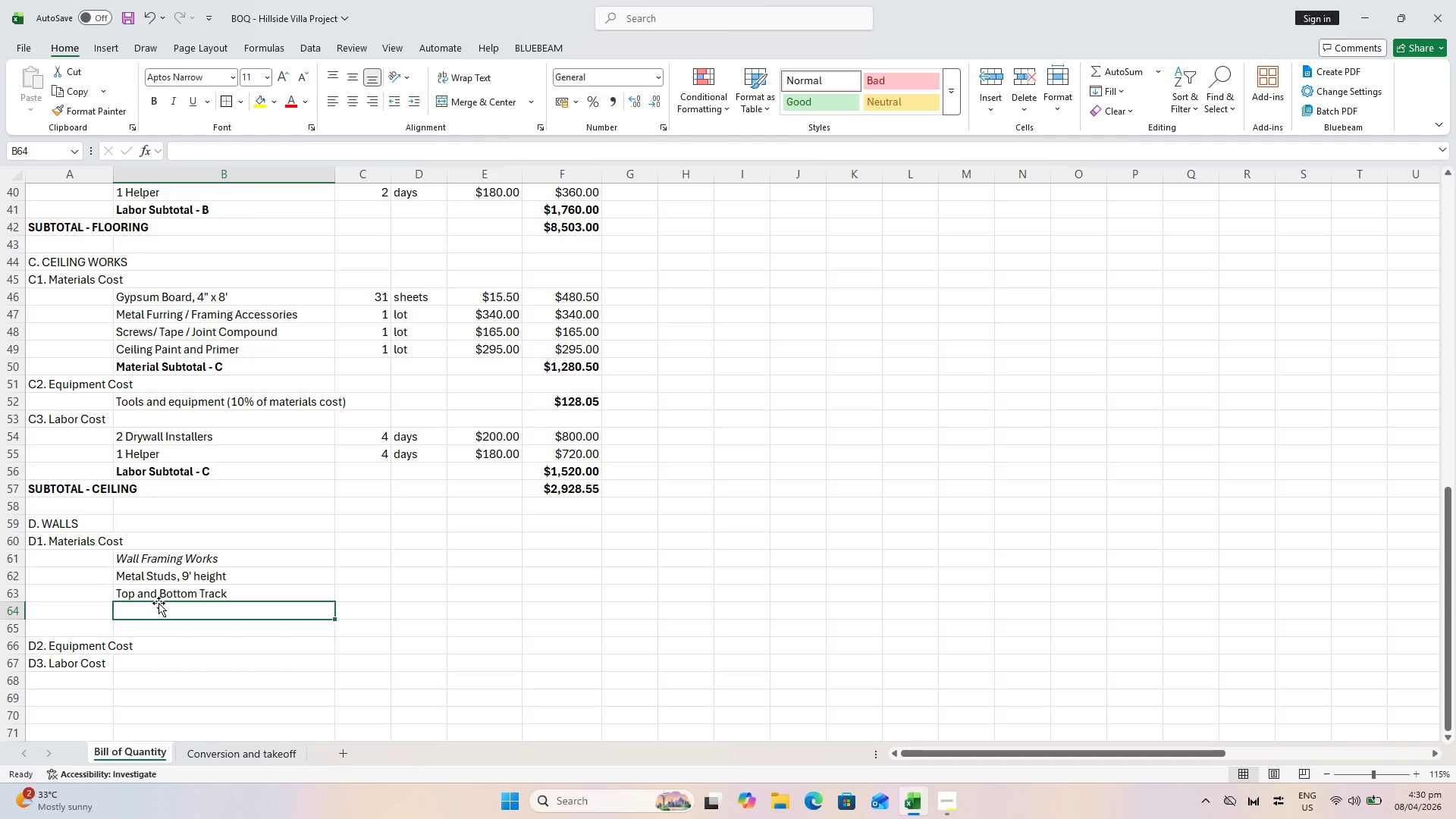 
type(Screws/ Acnh)
key(Backspace)
key(Backspace)
key(Backspace)
type(nchors/ Fastener)
 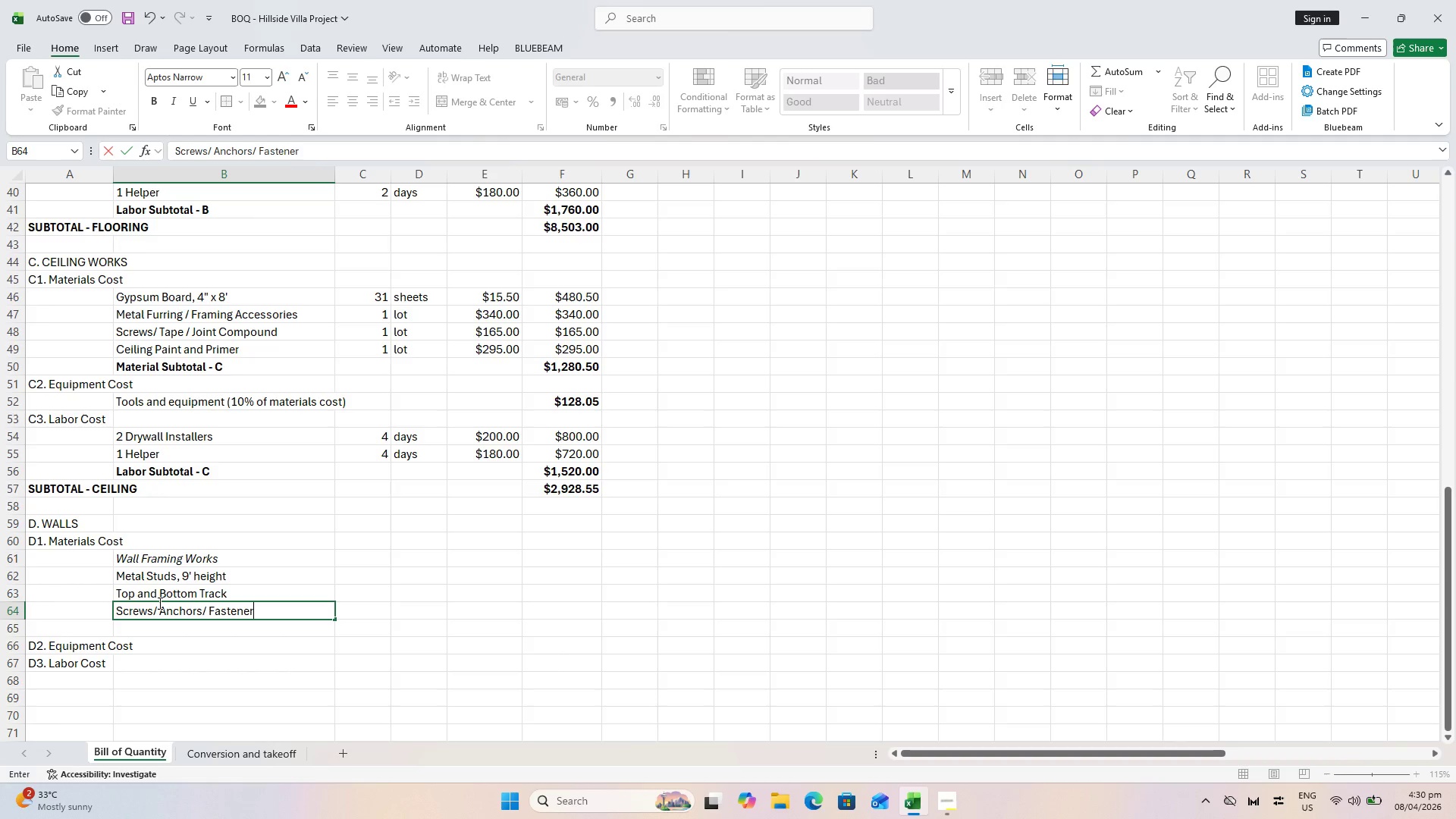 
key(Enter)
 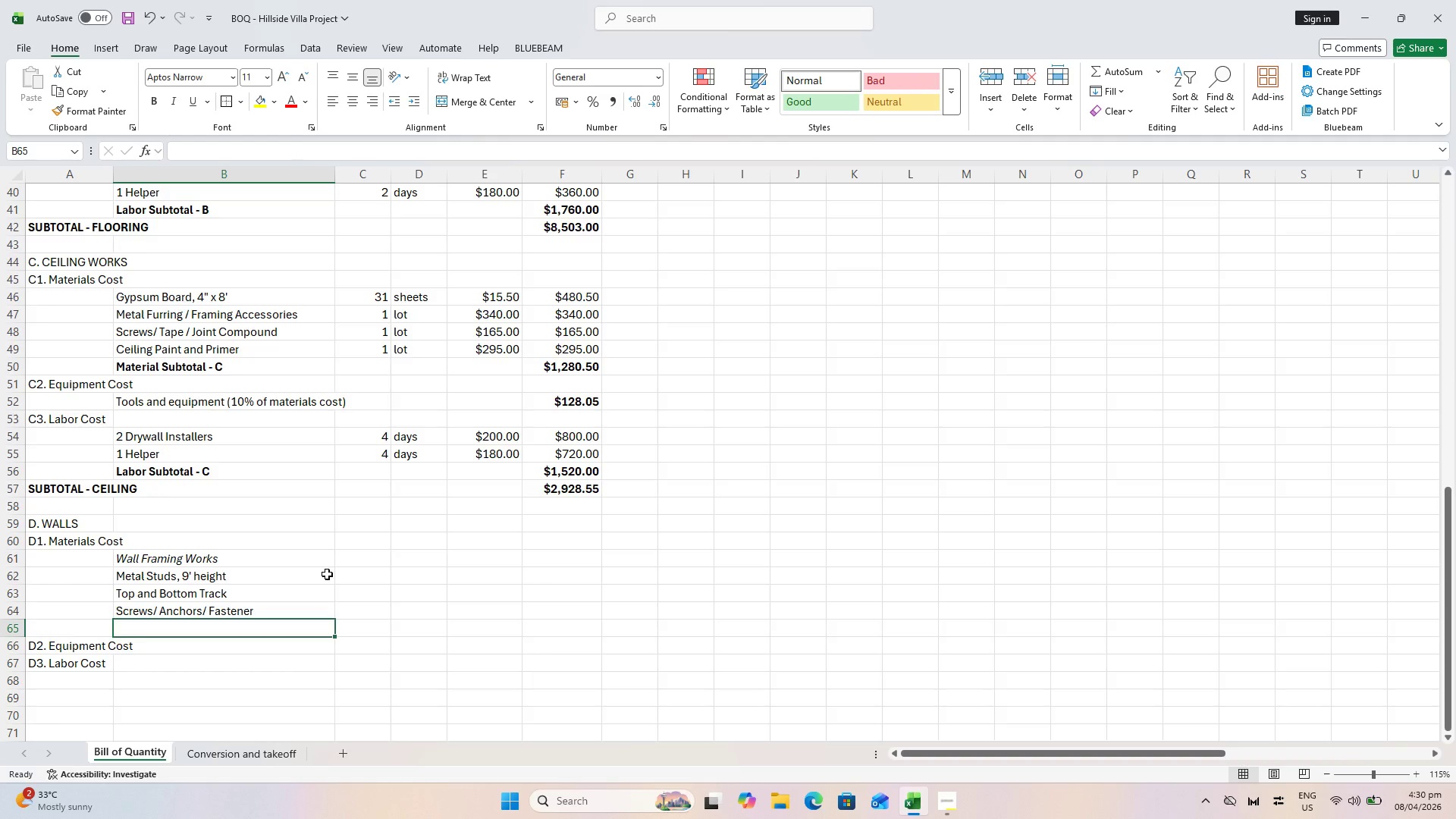 
double_click([350, 565])
 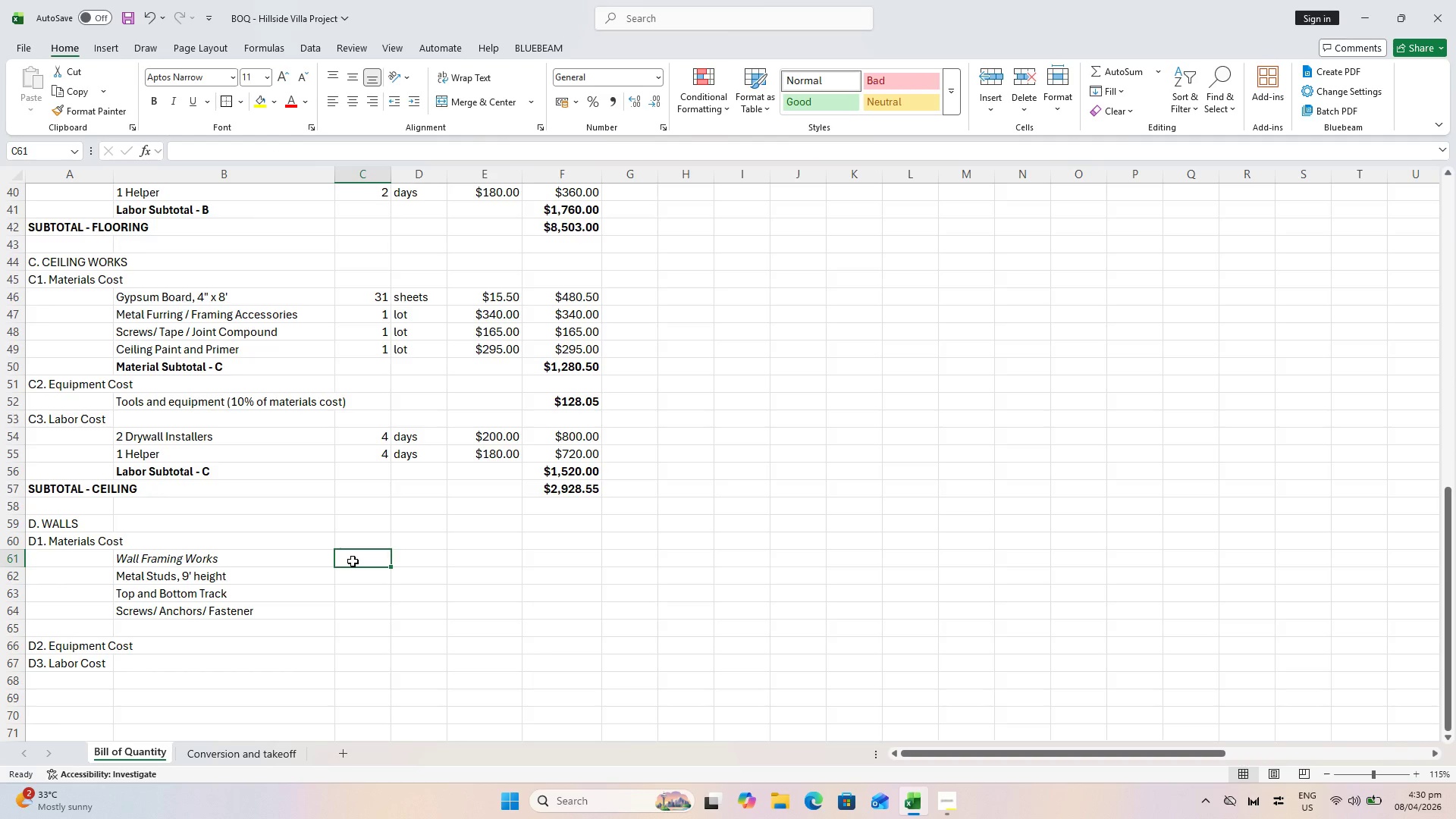 
left_click([352, 570])
 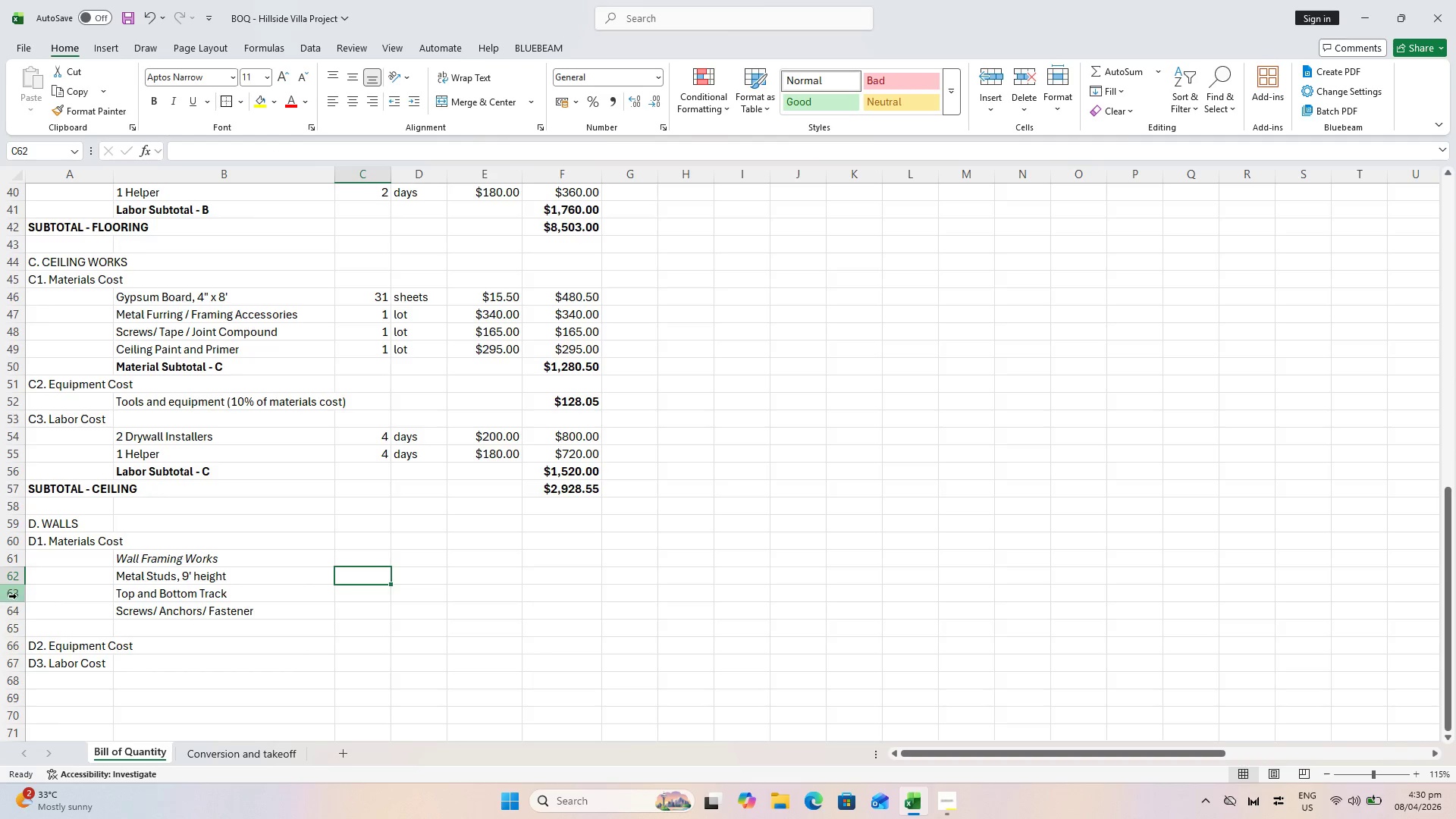 
scroll: coordinate [16, 596], scroll_direction: down, amount: 1.0
 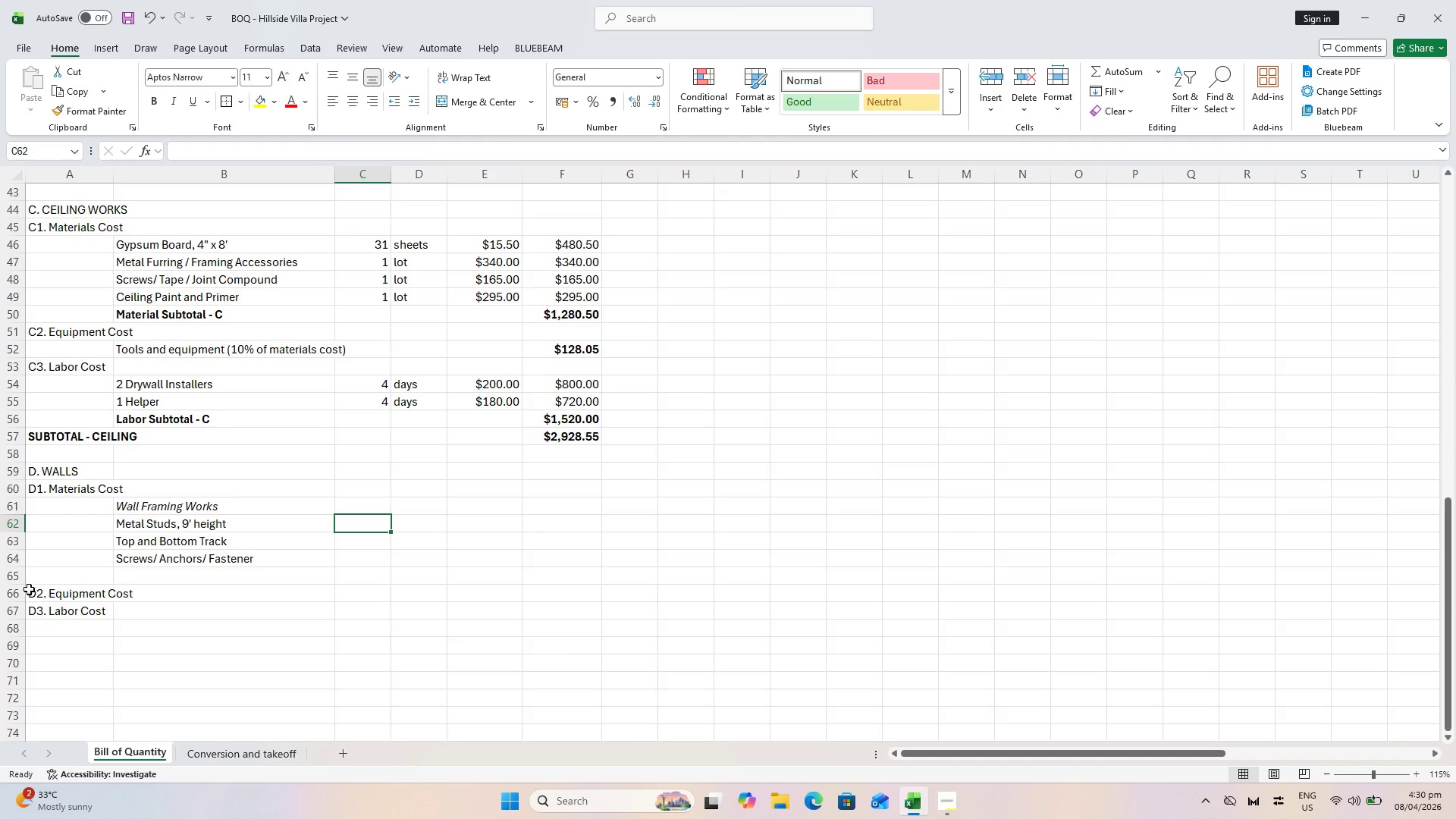 
left_click([20, 576])
 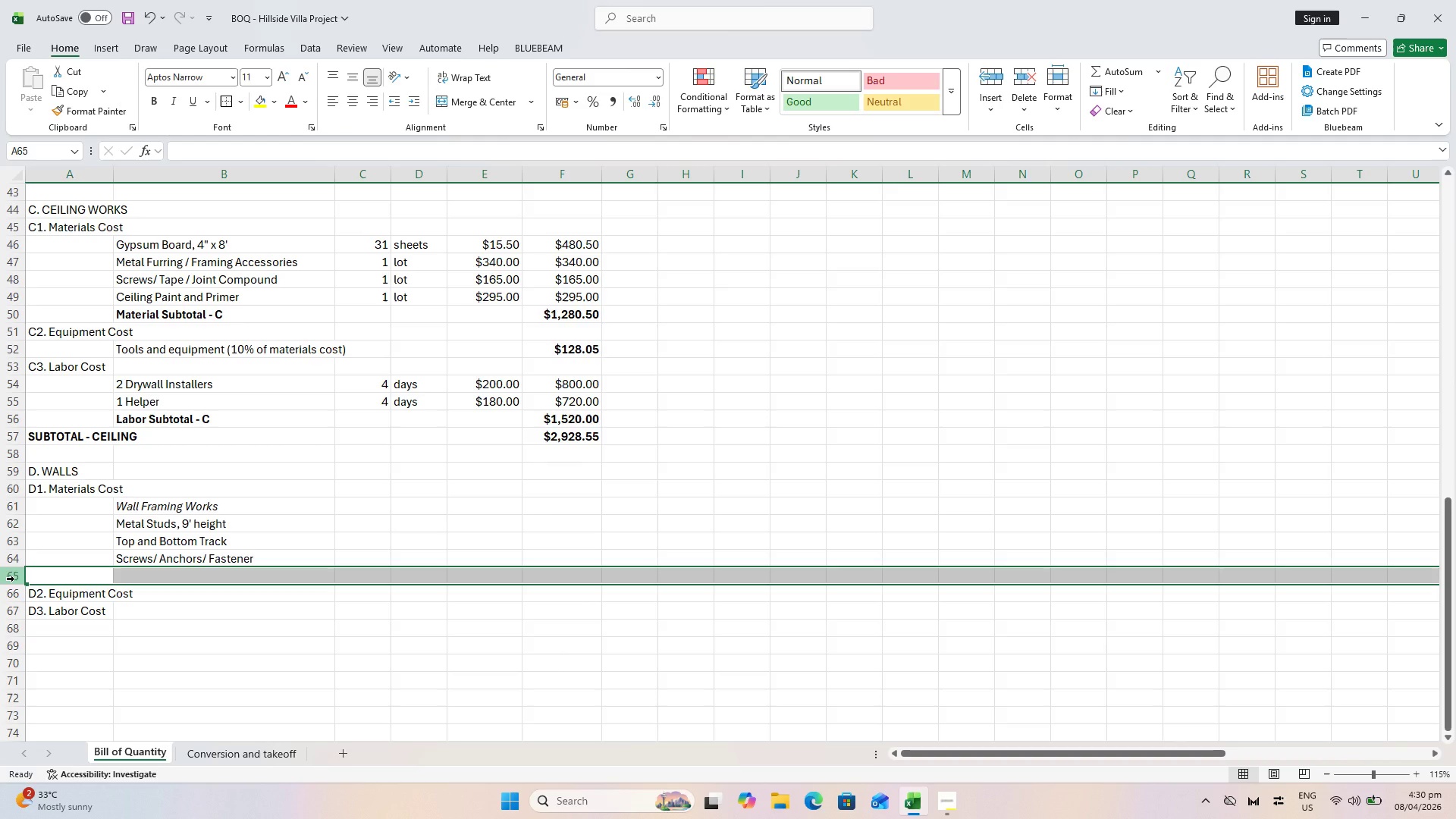 
key(Meta+MetaLeft)
 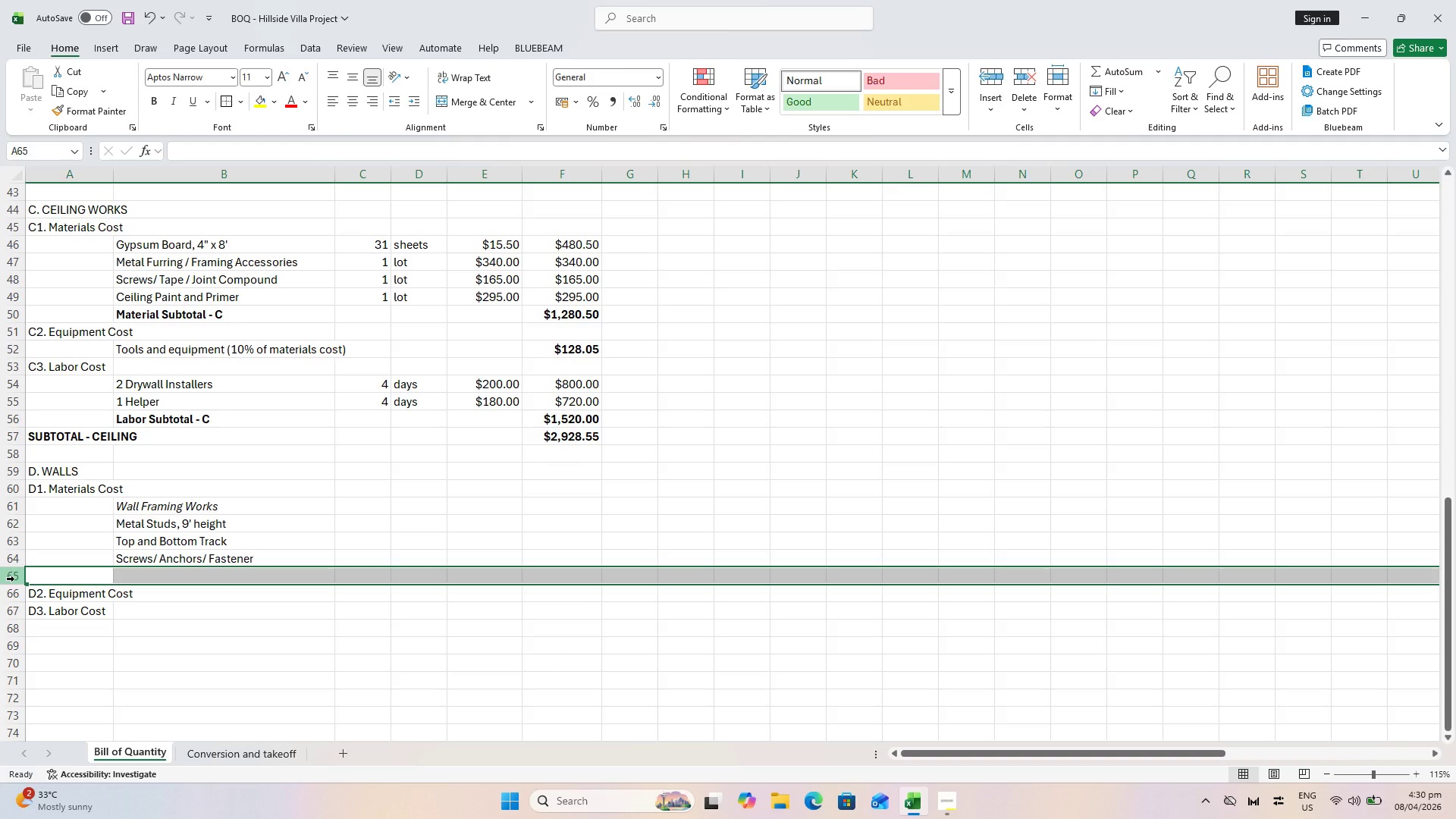 
key(Control+Shift+Equal)
 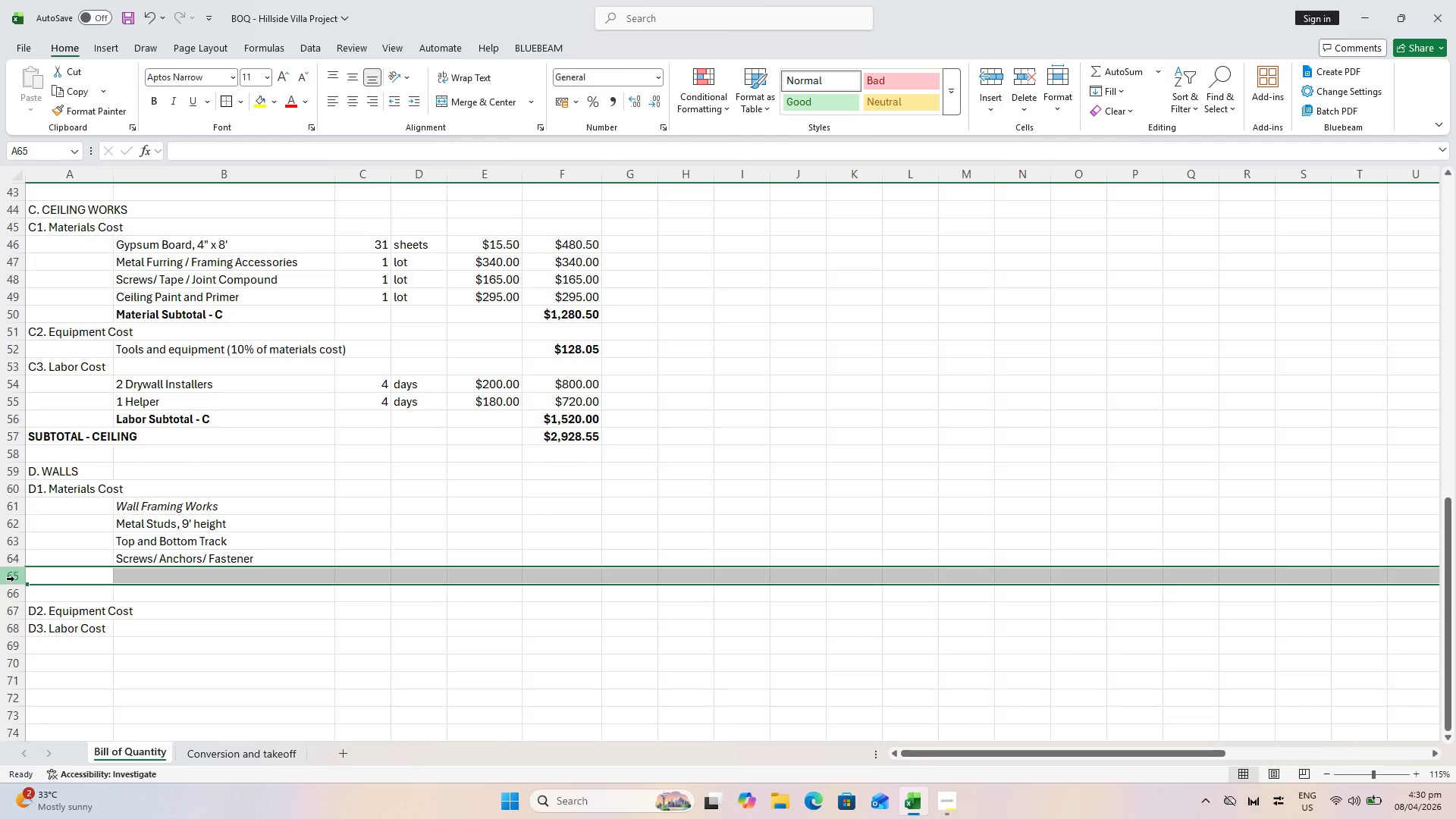 
key(Control+Shift+Equal)
 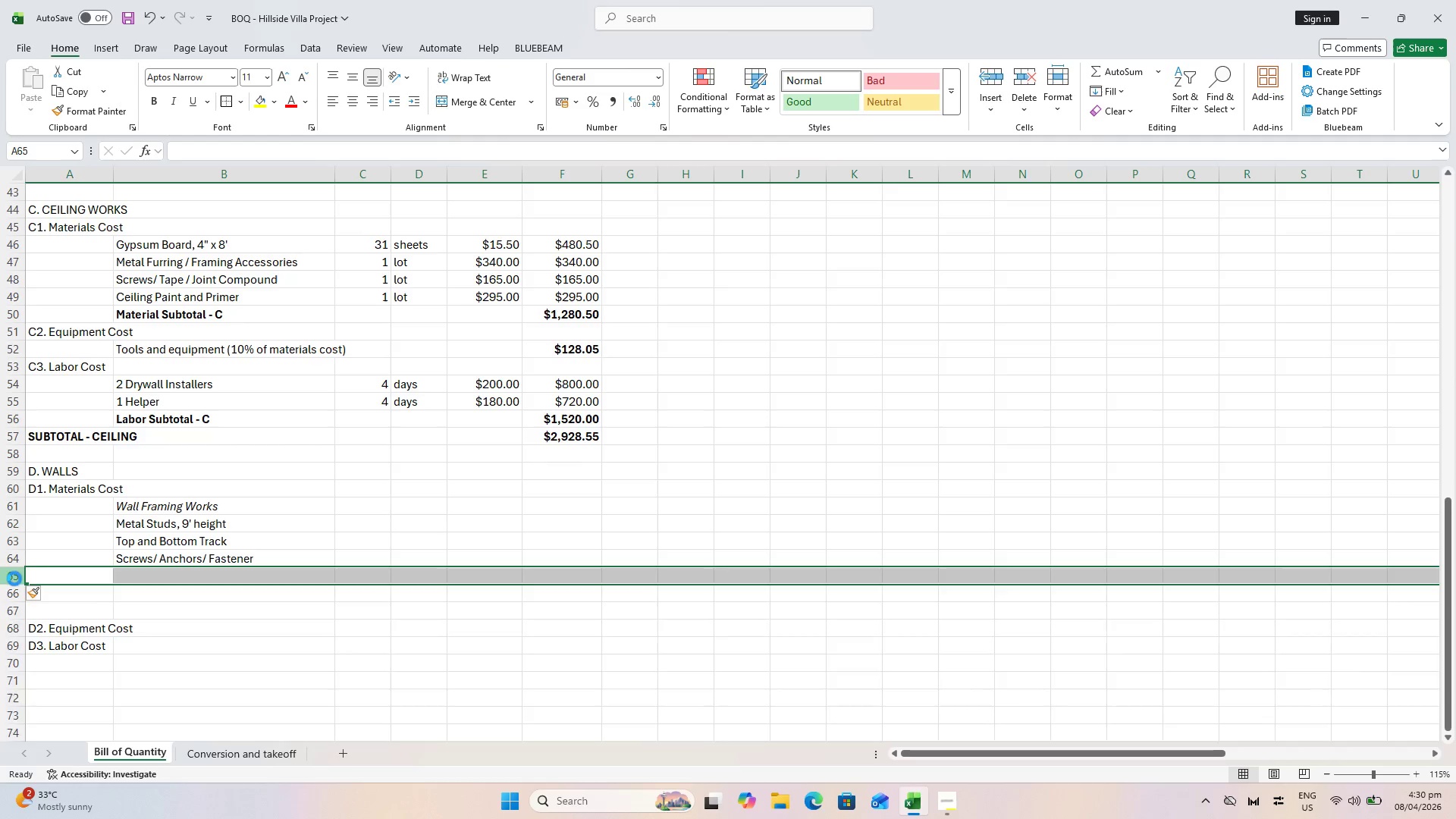 
key(Control+Shift+Equal)
 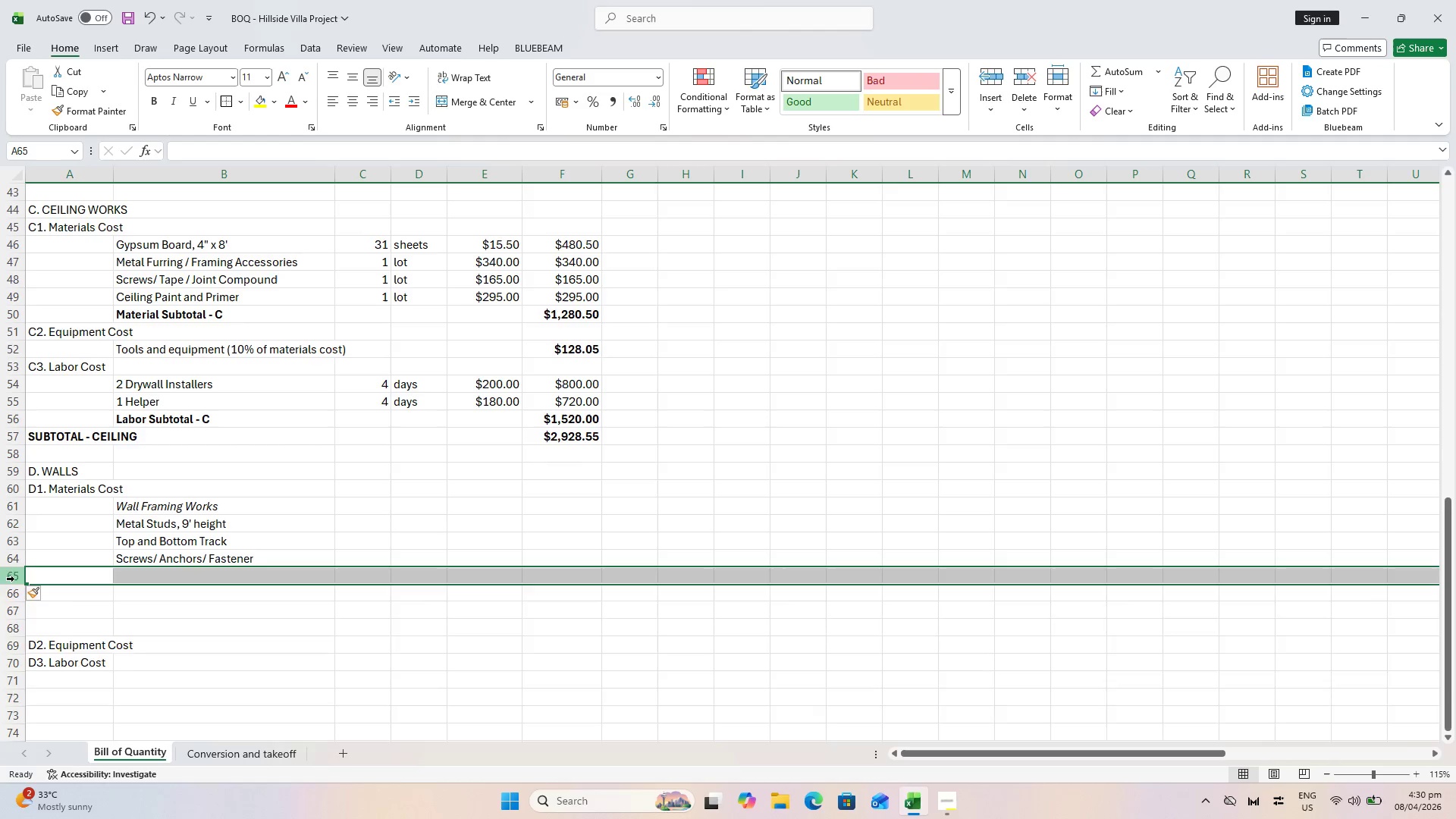 
key(Control+Shift+Equal)
 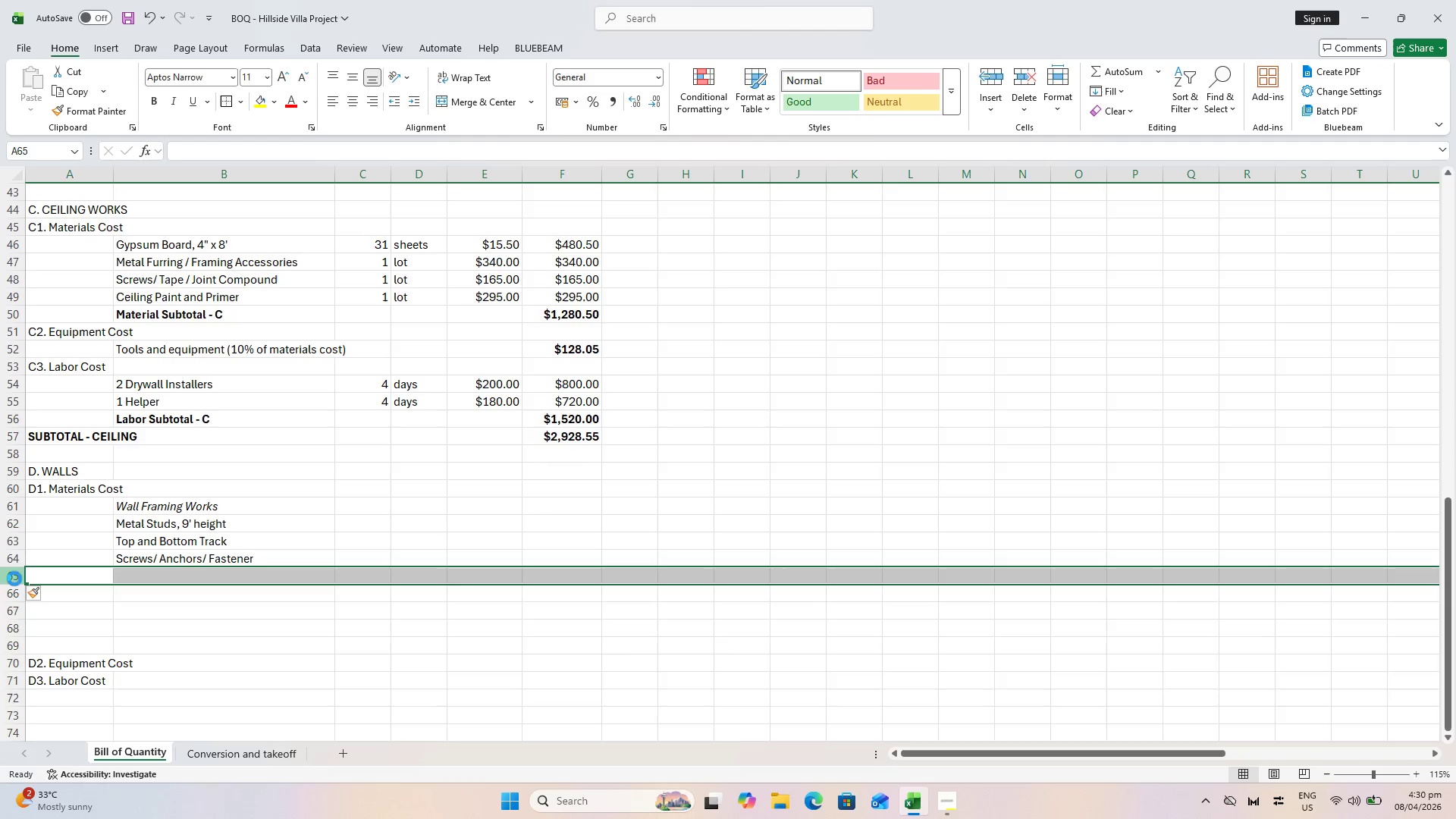 
key(Control+Shift+Equal)
 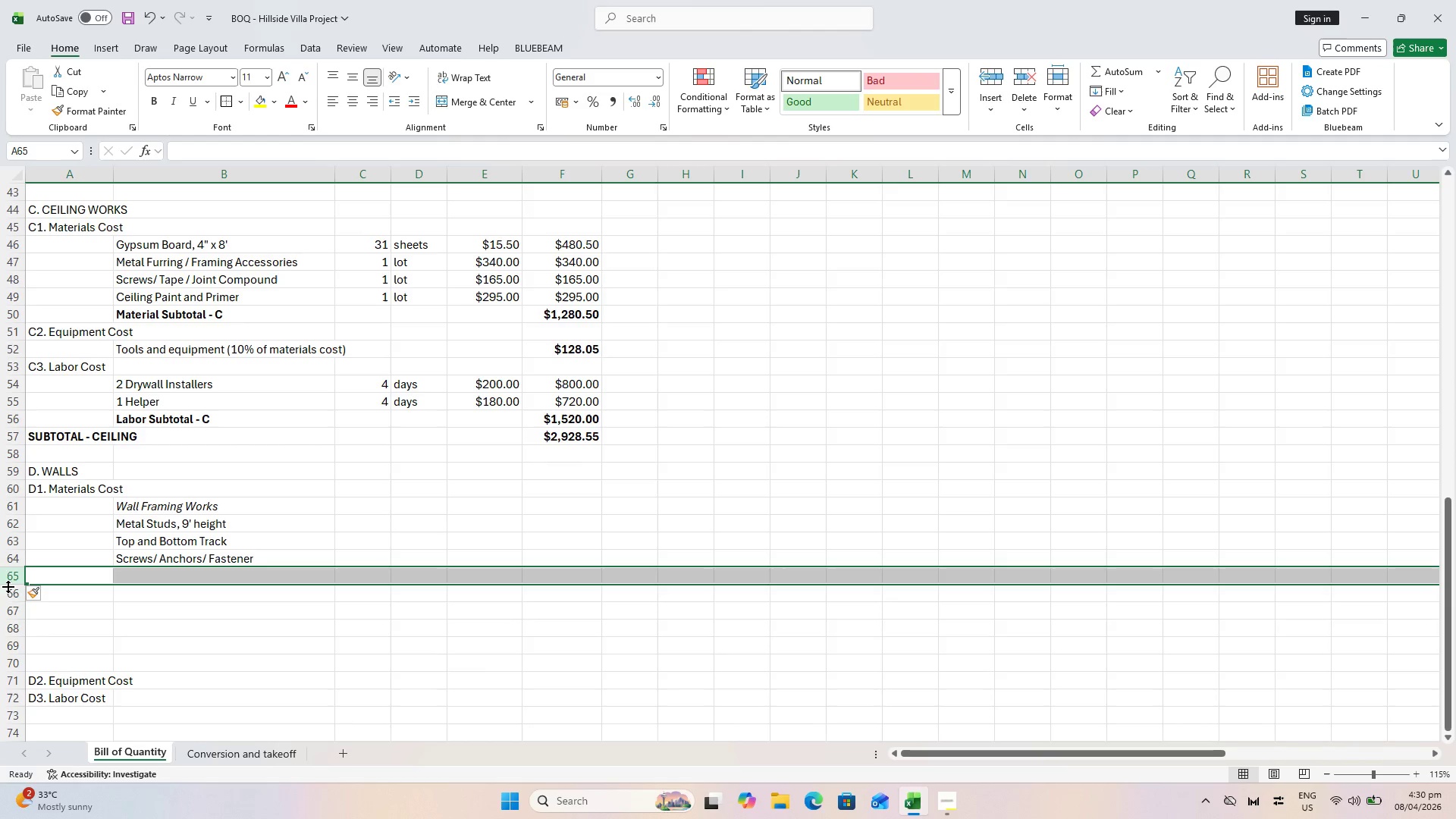 
left_click([146, 581])
 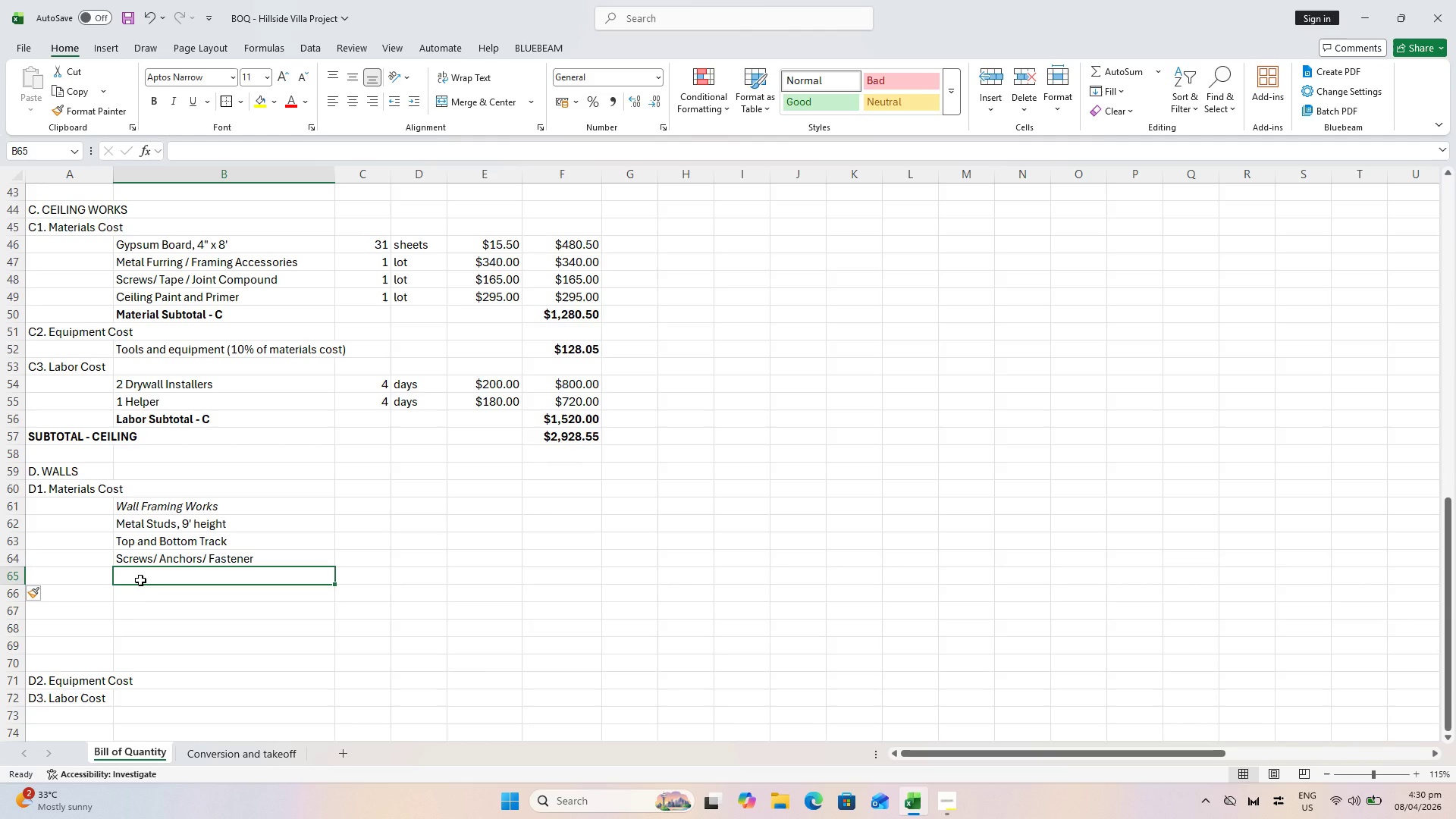 
type(Interi)
key(Backspace)
type(ior Paint Works)
 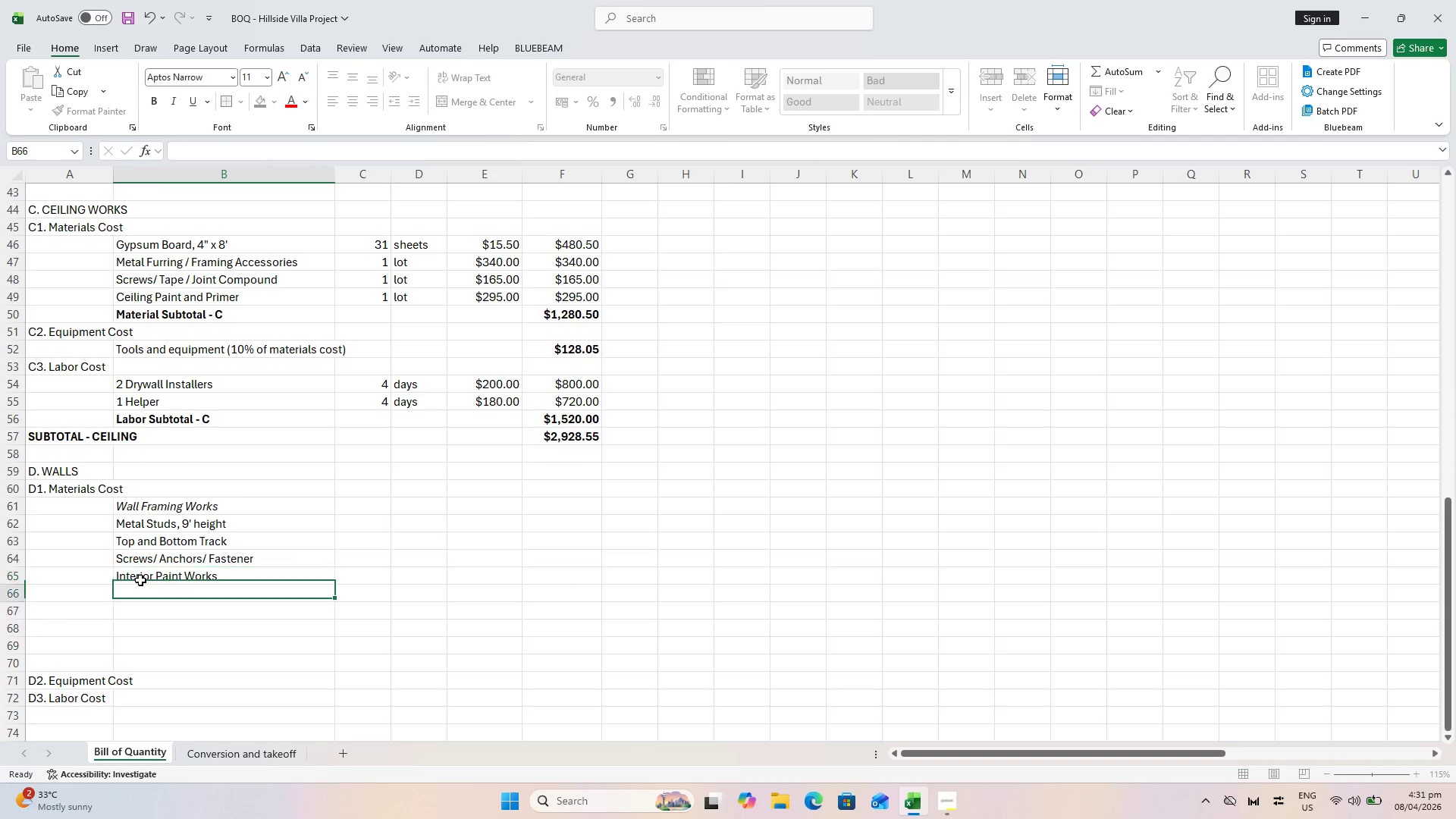 
 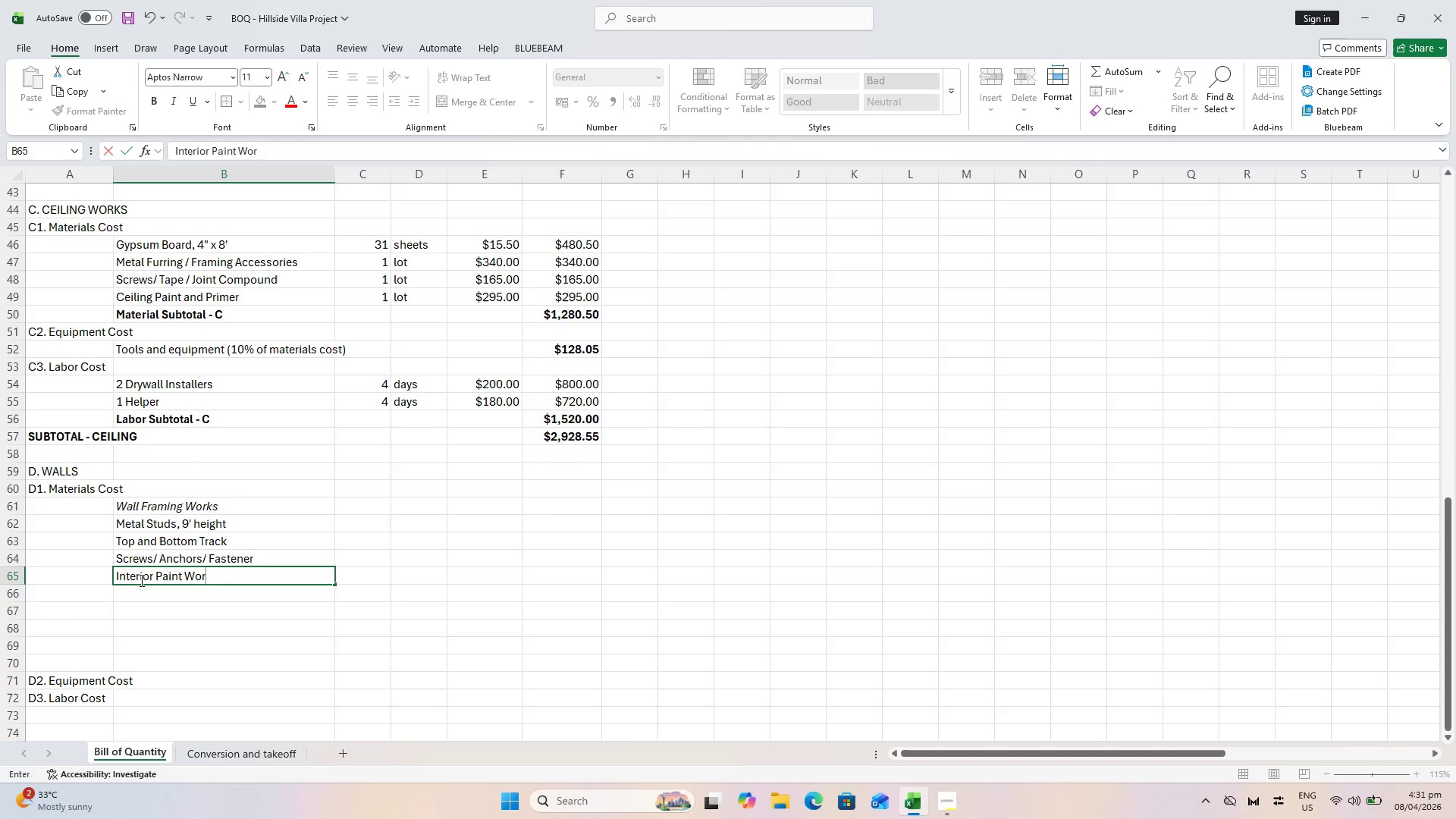 
key(Enter)
 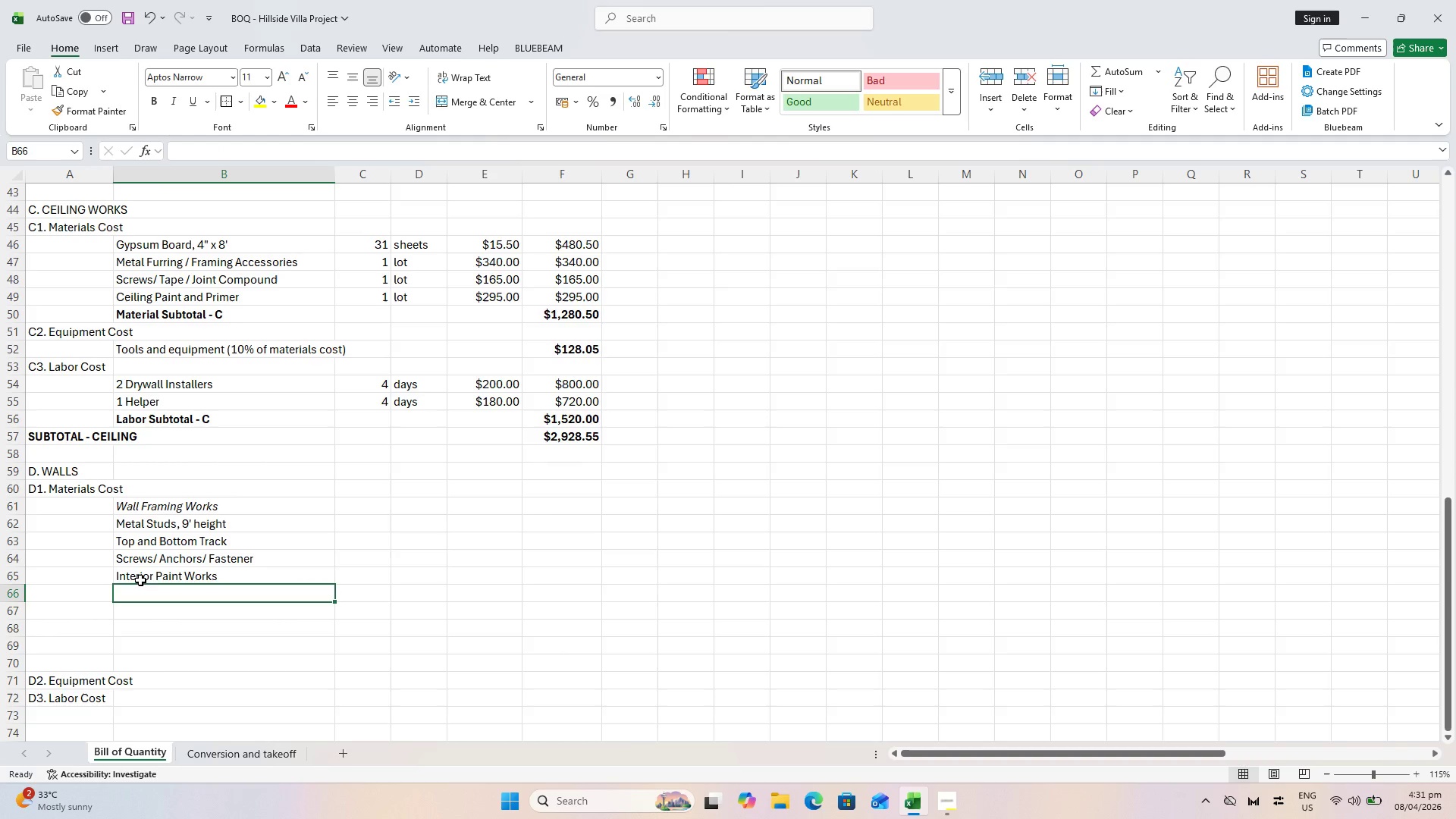 
key(ArrowUp)
 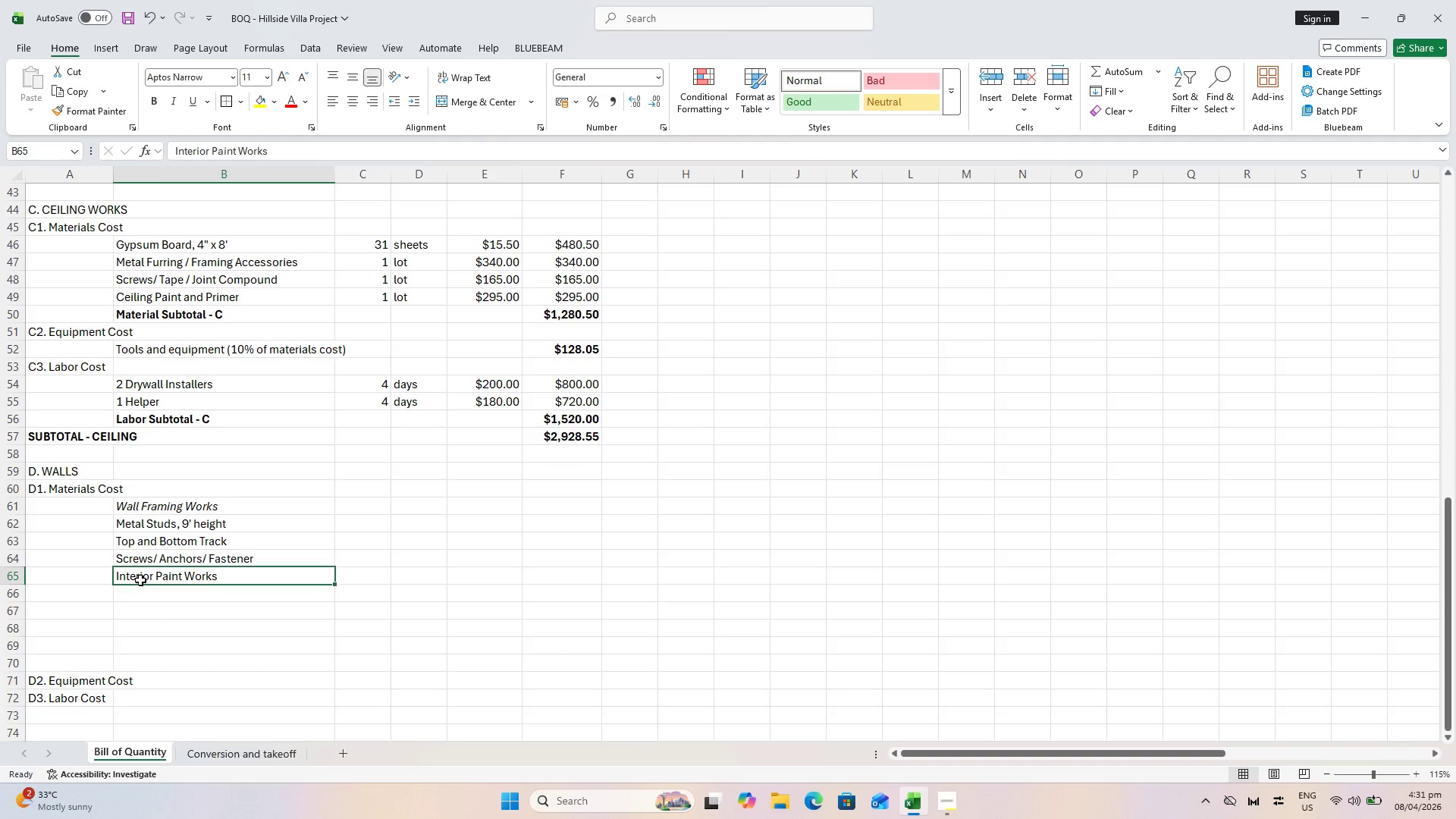 
key(Control+I)
 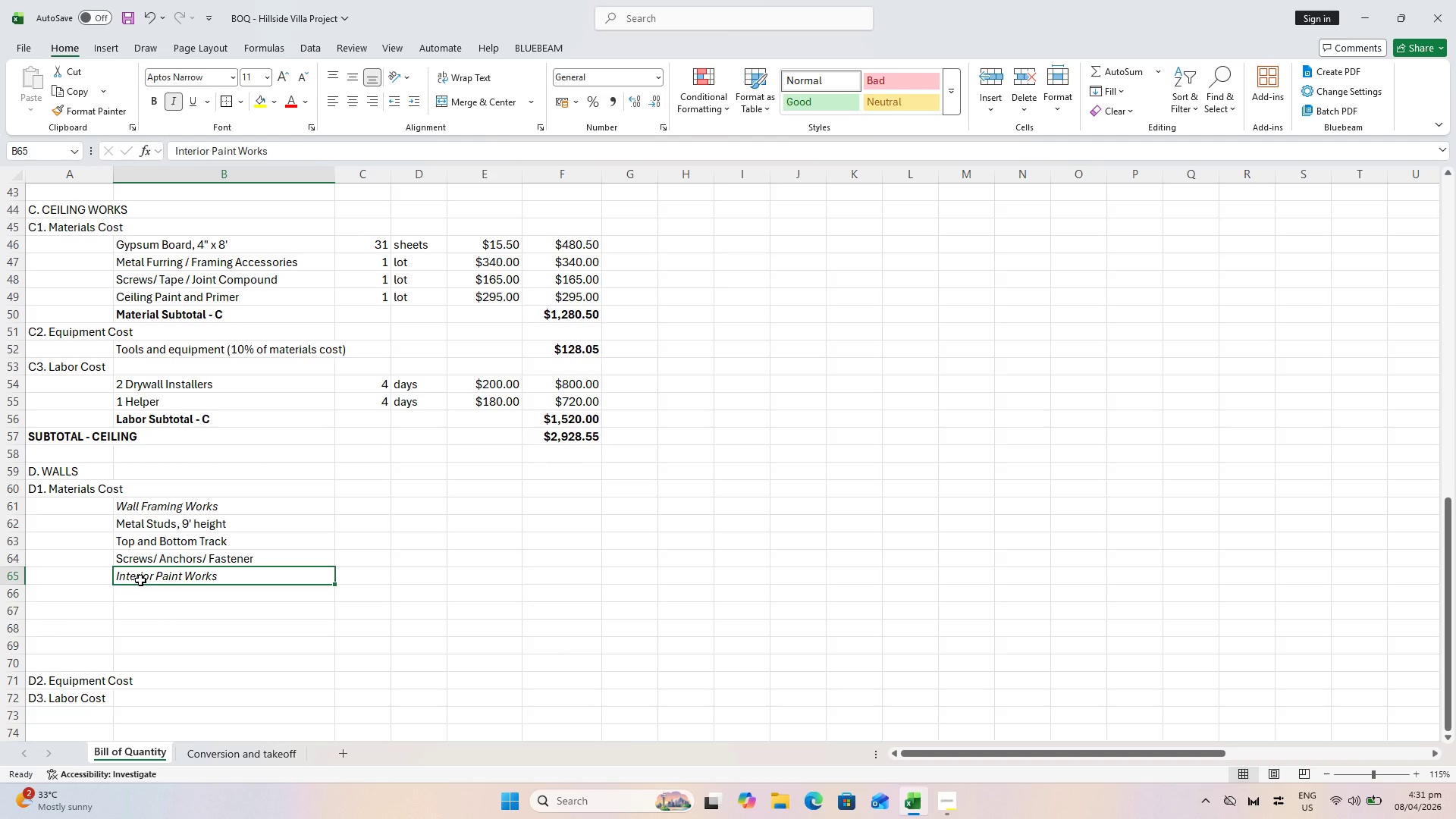 
key(ArrowDown)
 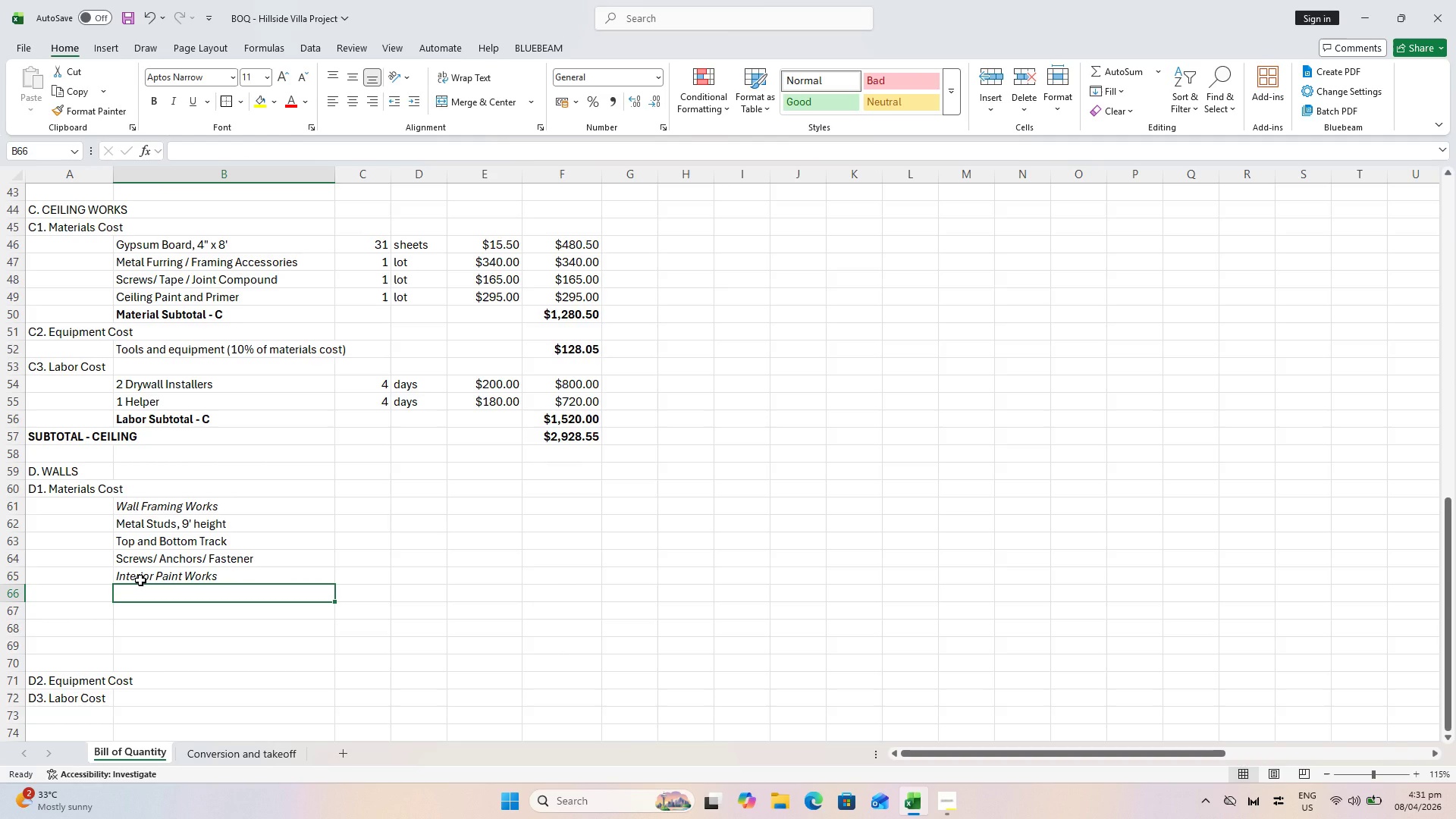 
type(Prinmer)
key(Backspace)
key(Backspace)
key(Backspace)
key(Backspace)
type(mer)
 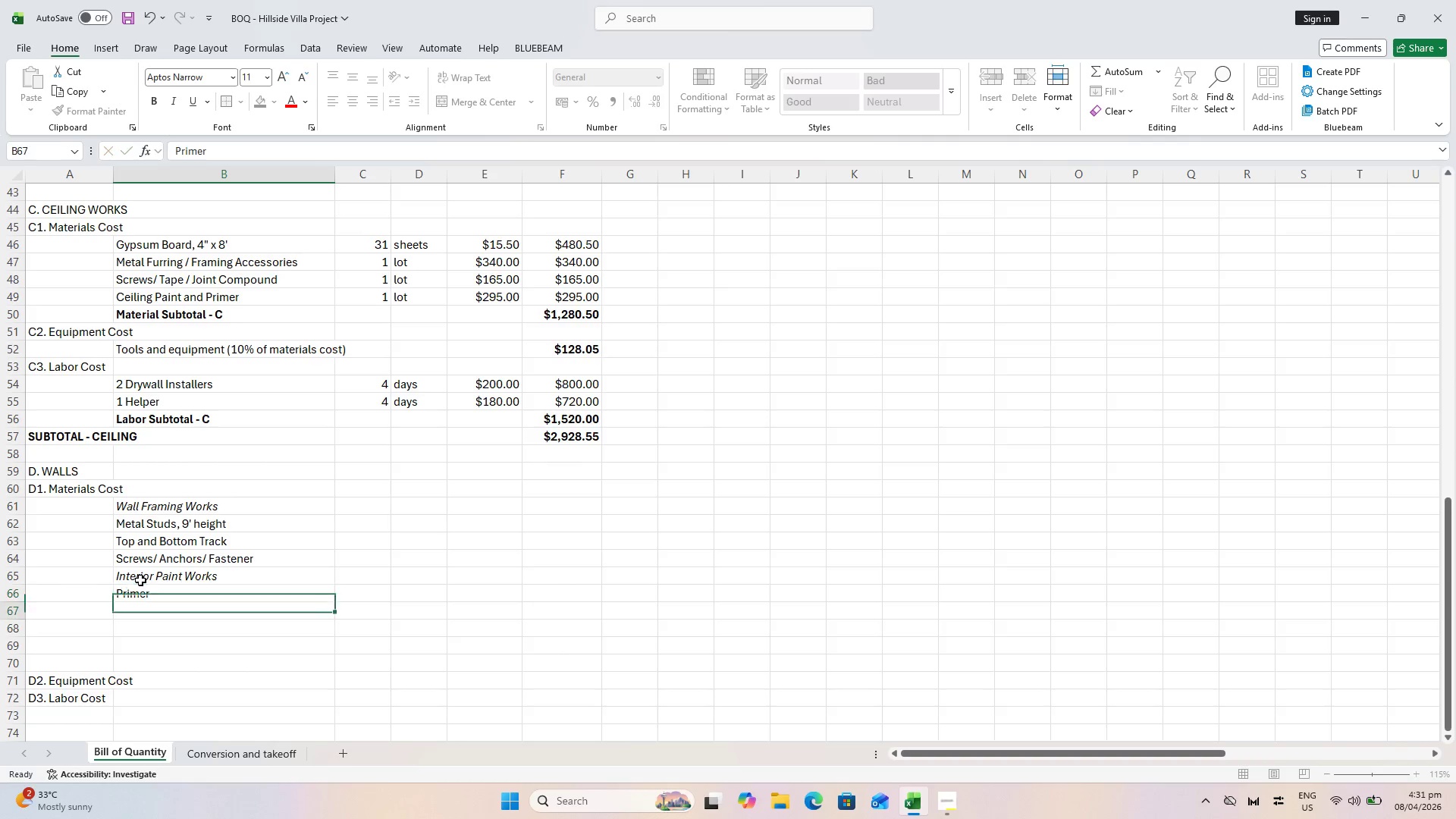 
key(Enter)
 